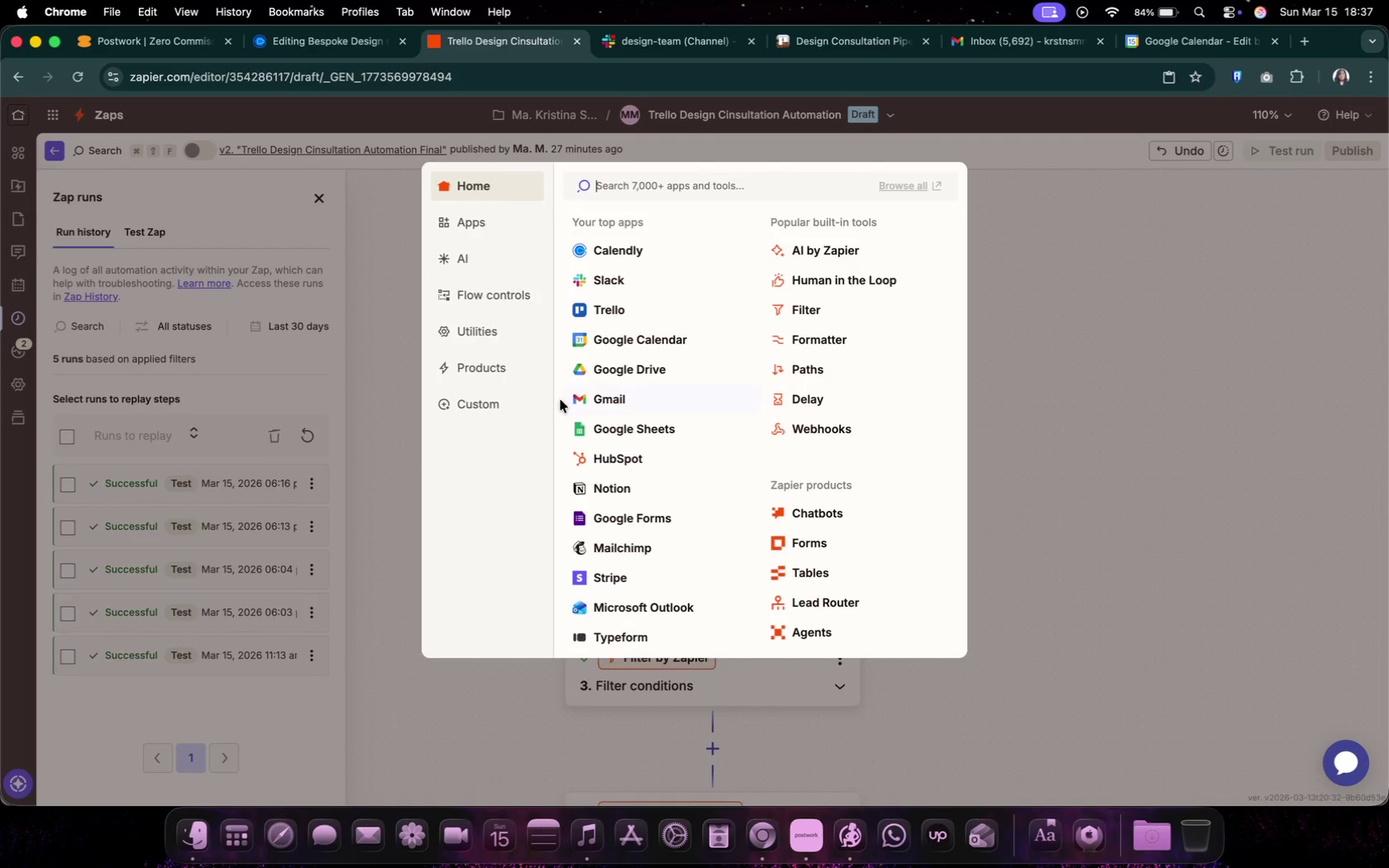 
left_click([523, 374])
 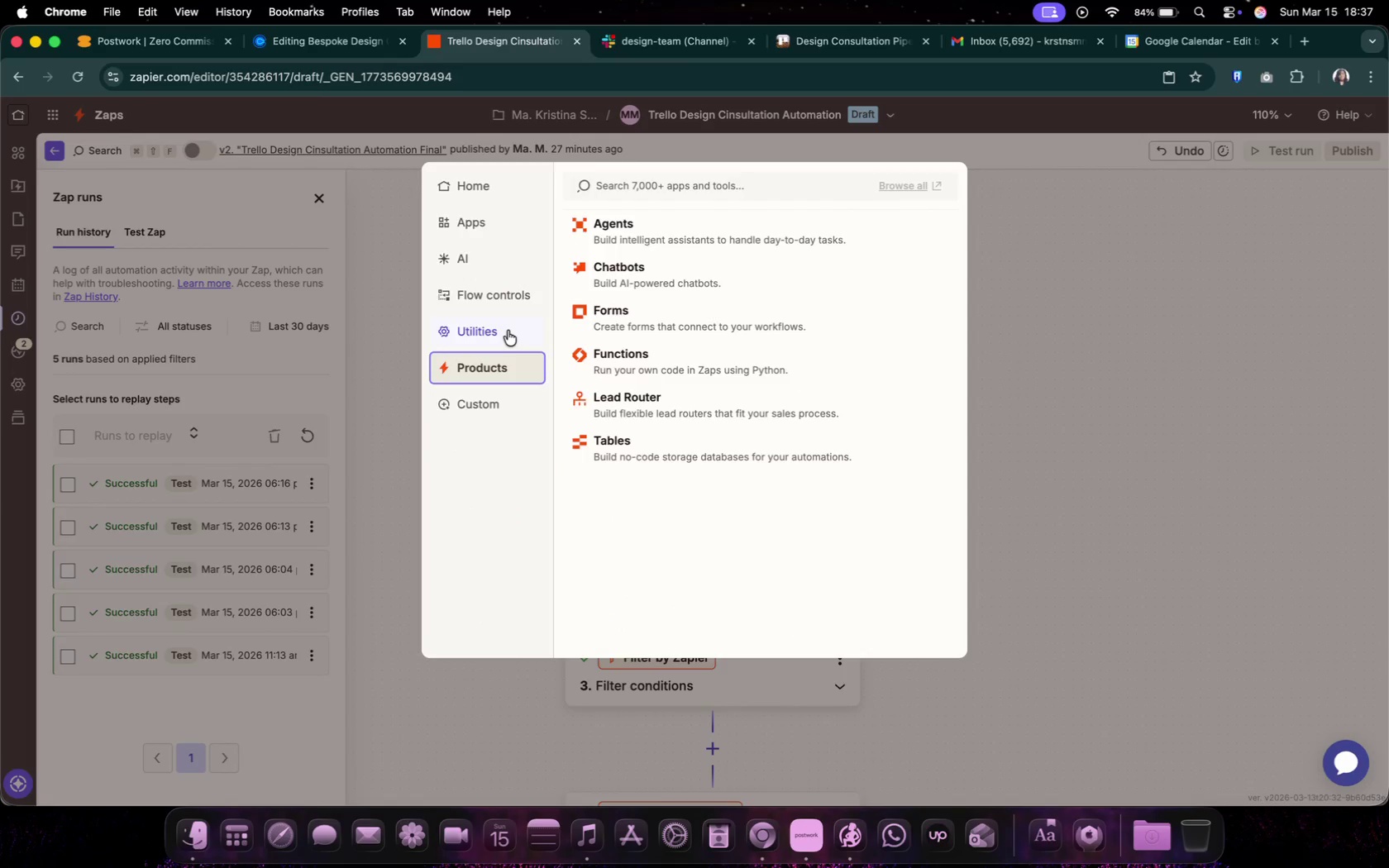 
left_click([508, 331])
 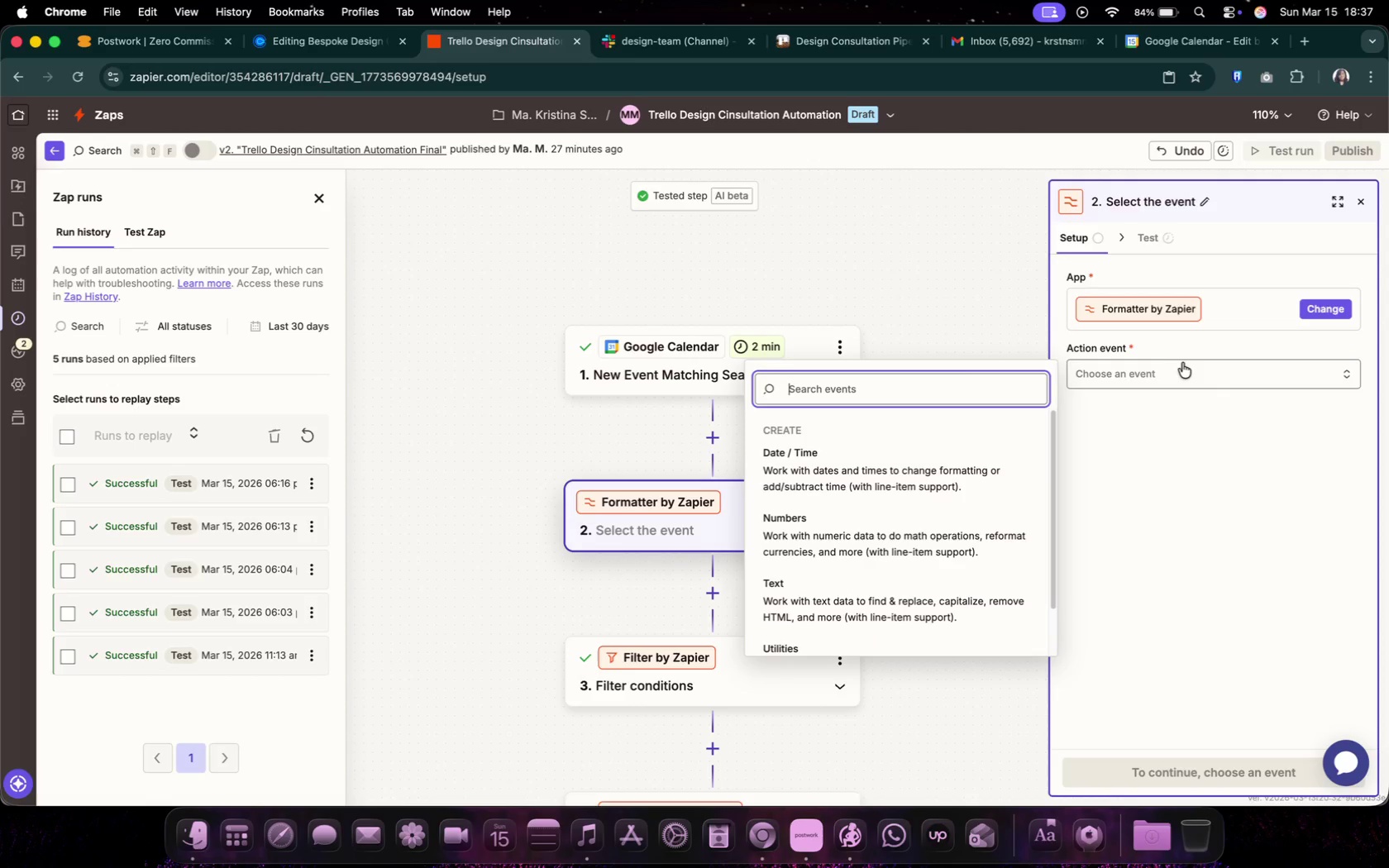 
wait(5.82)
 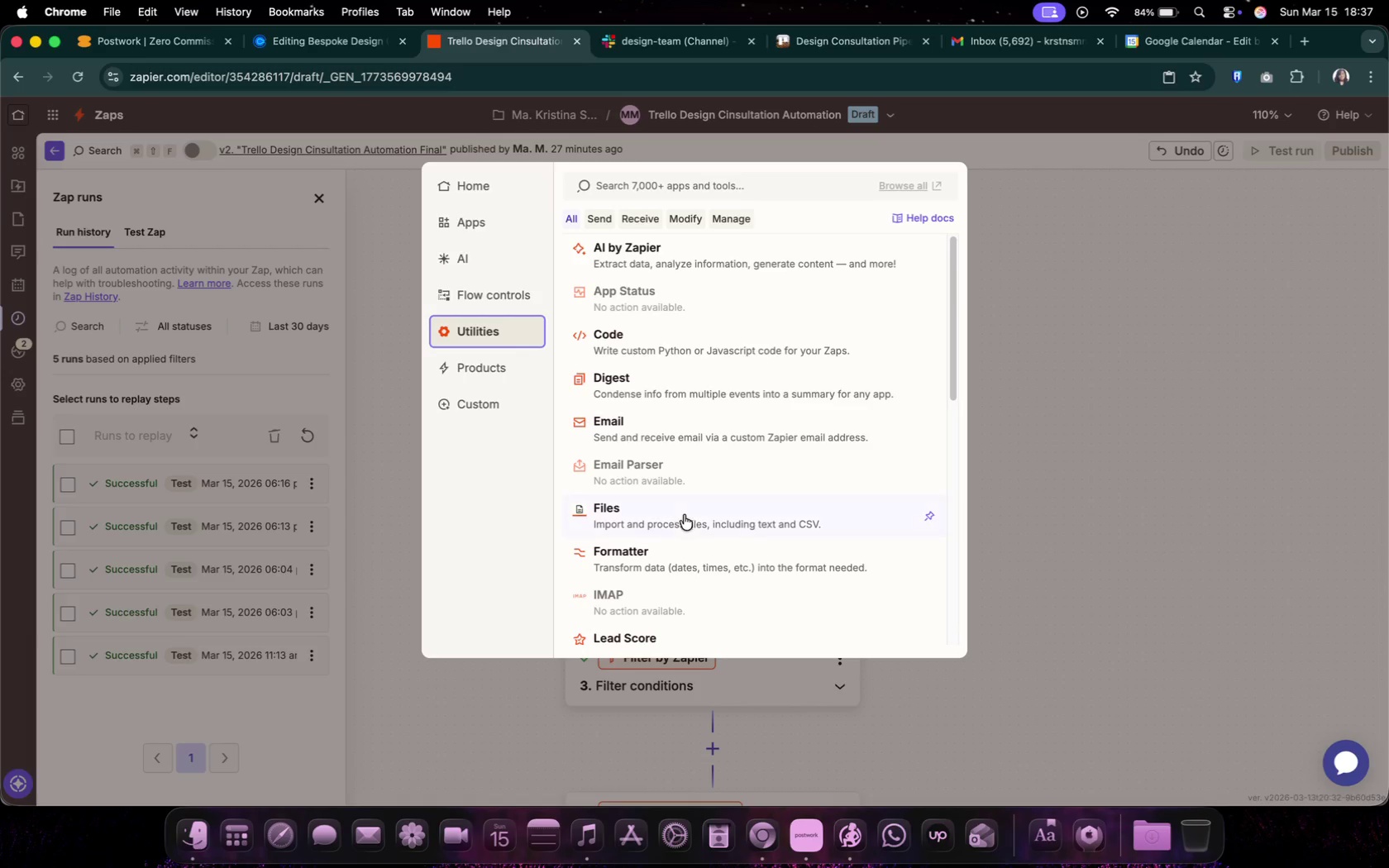 
left_click([885, 603])
 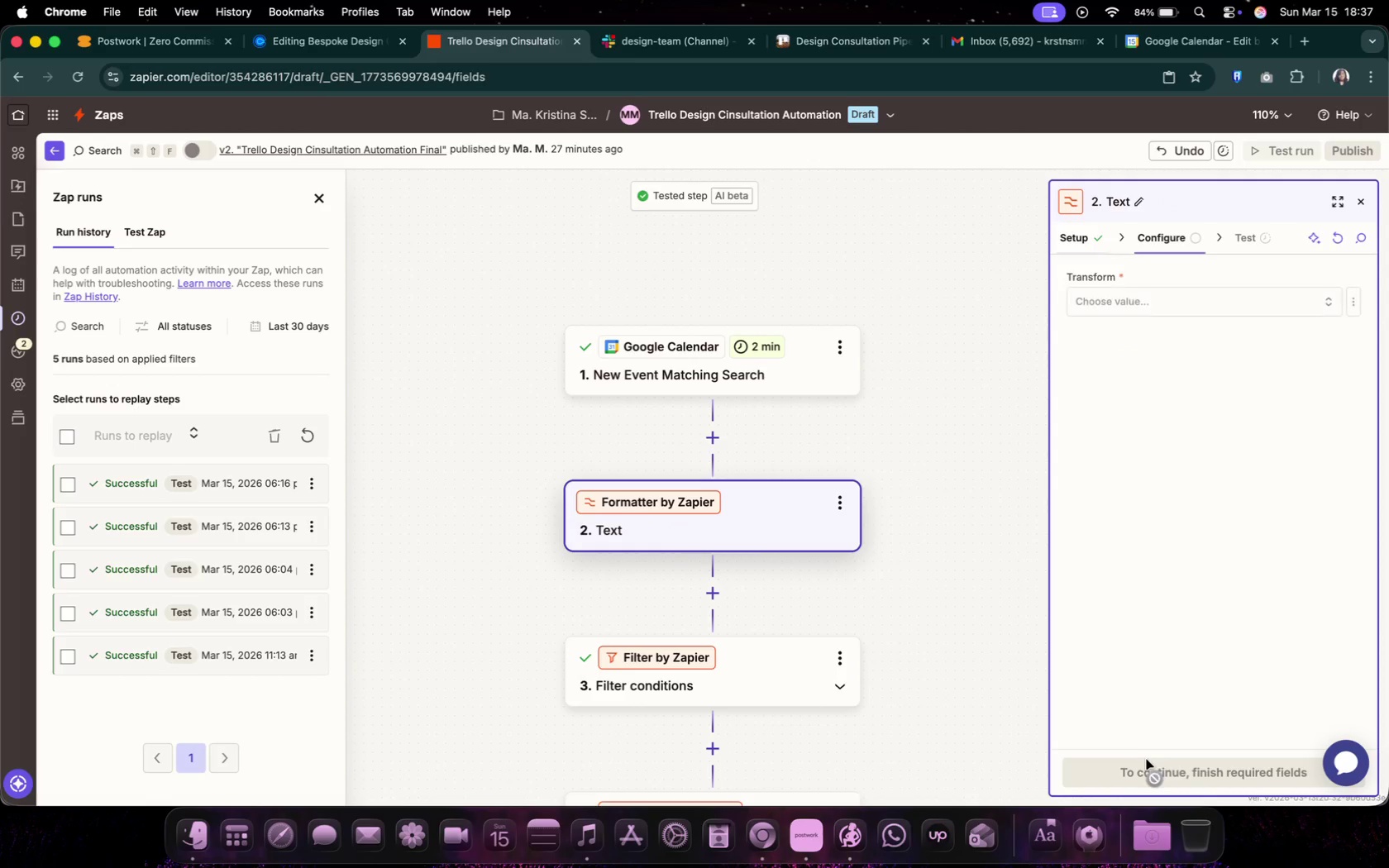 
left_click([1101, 303])
 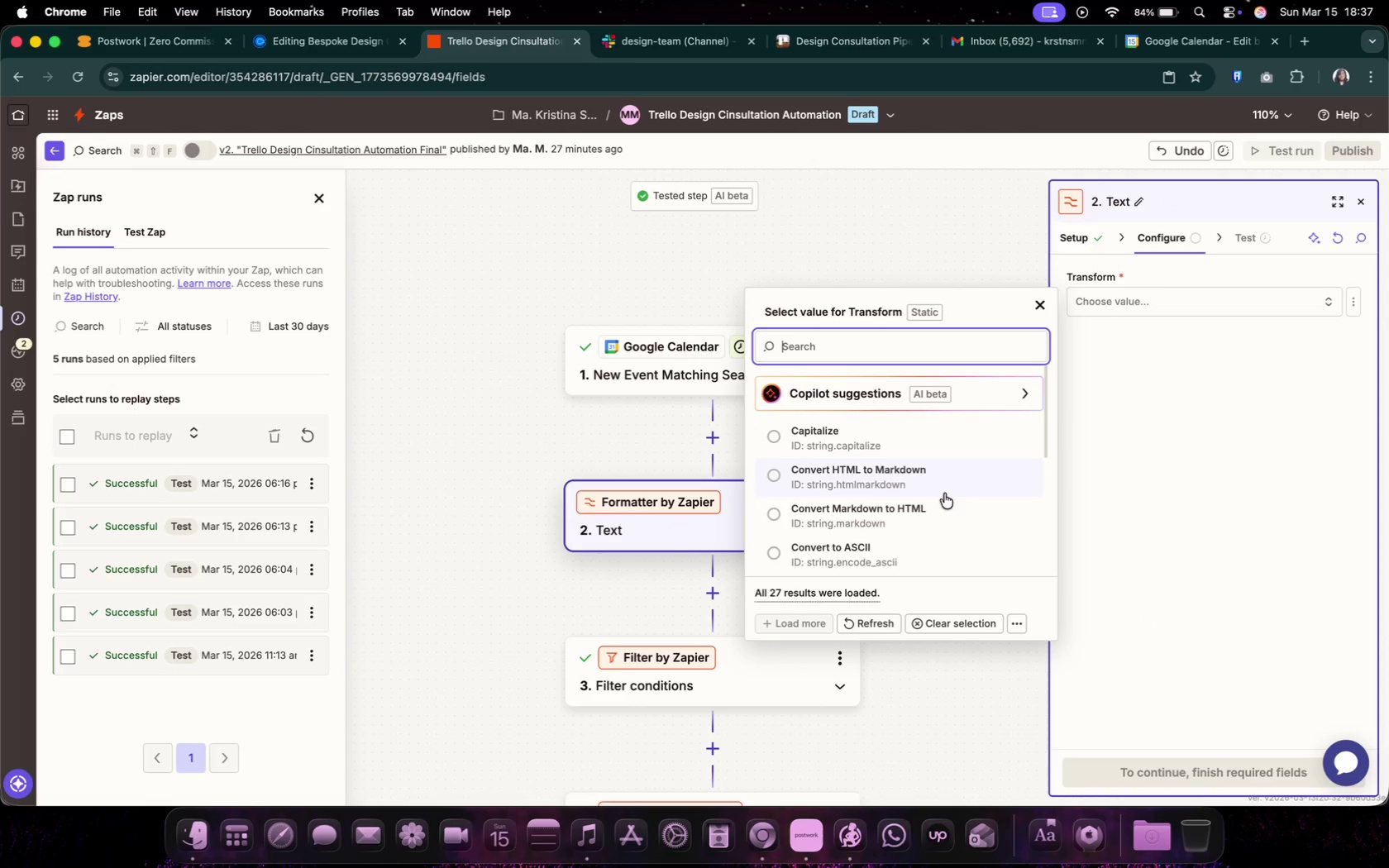 
scroll: coordinate [938, 498], scroll_direction: down, amount: 8.0
 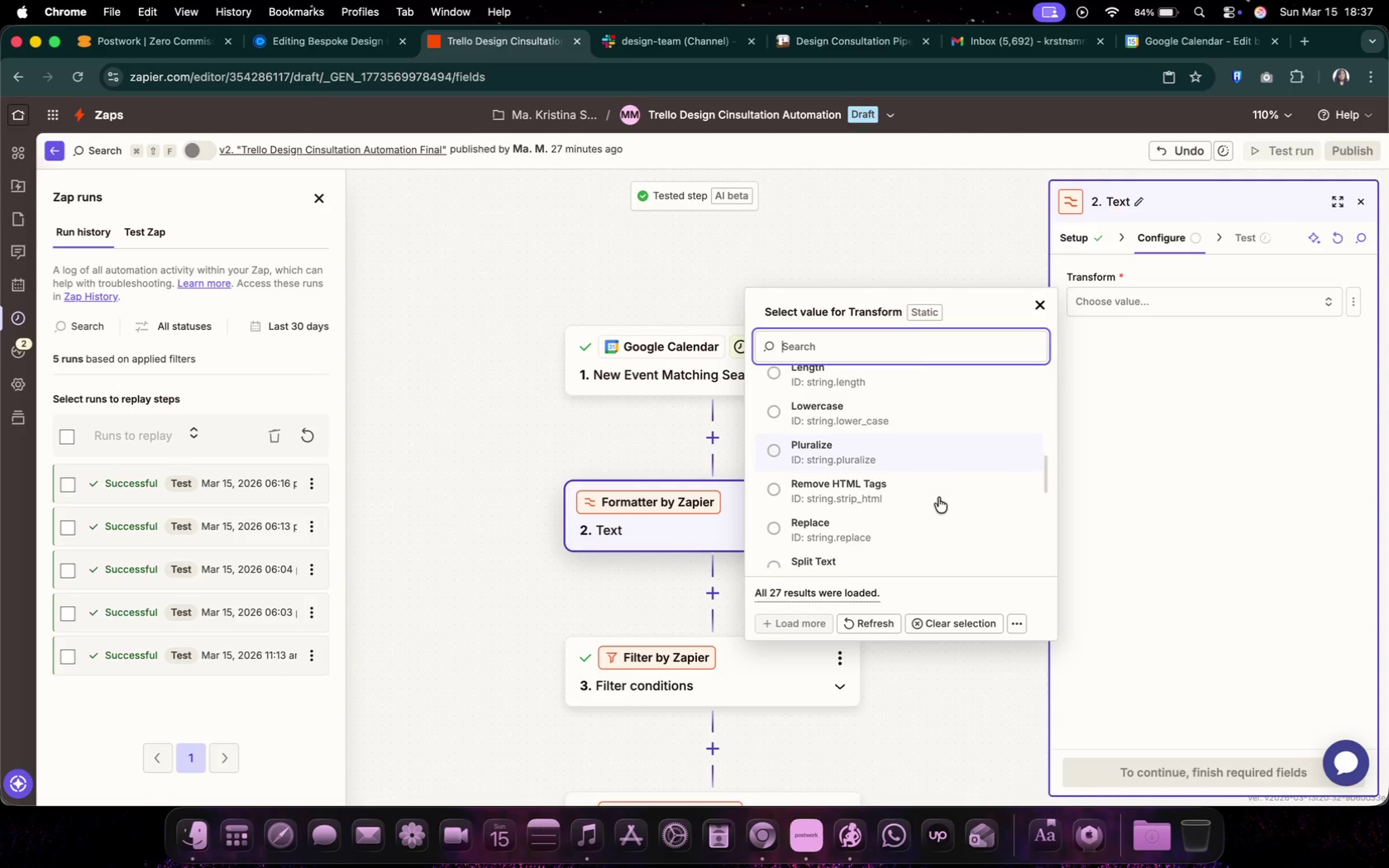 
scroll: coordinate [938, 498], scroll_direction: up, amount: 7.0
 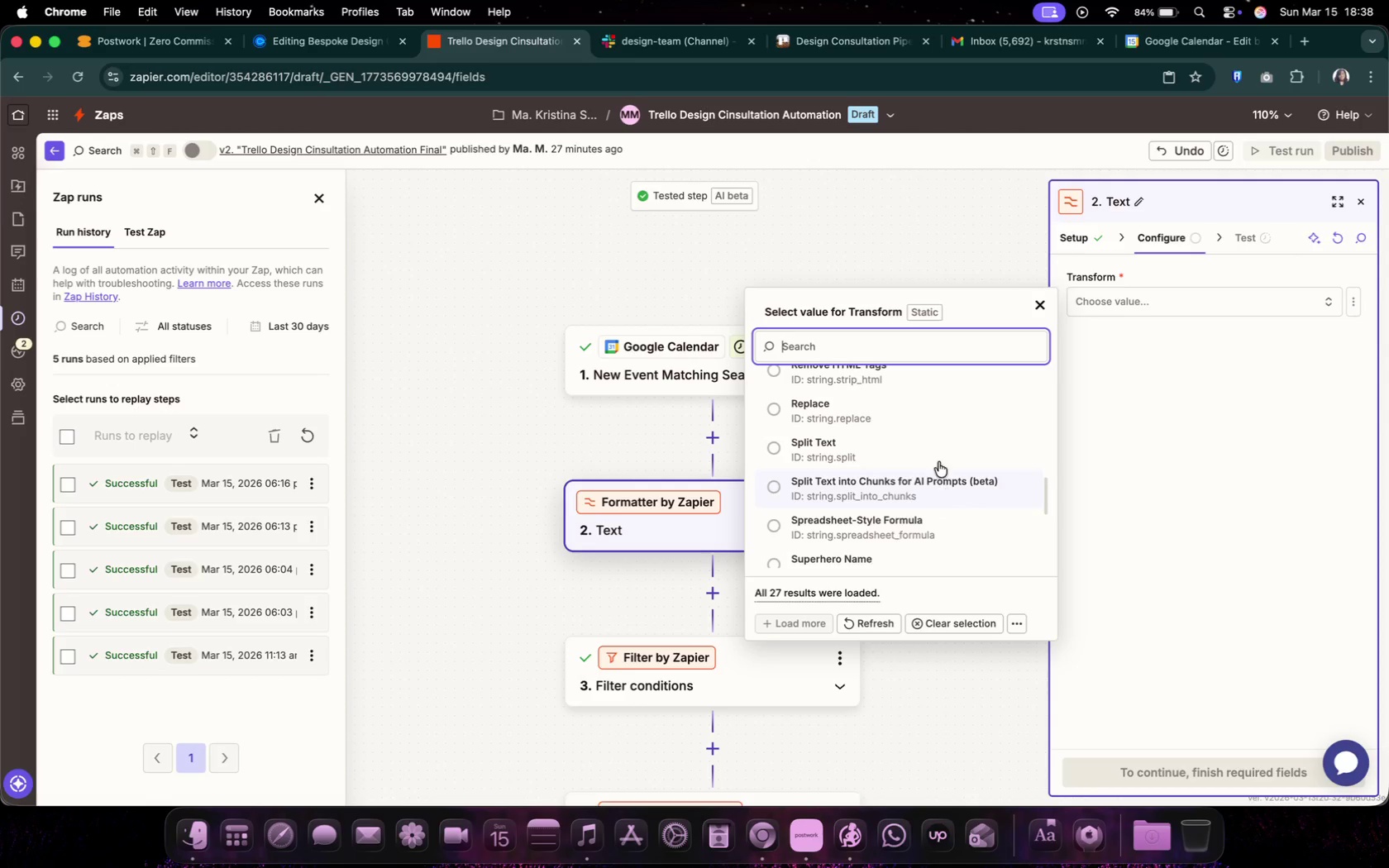 
left_click([938, 449])
 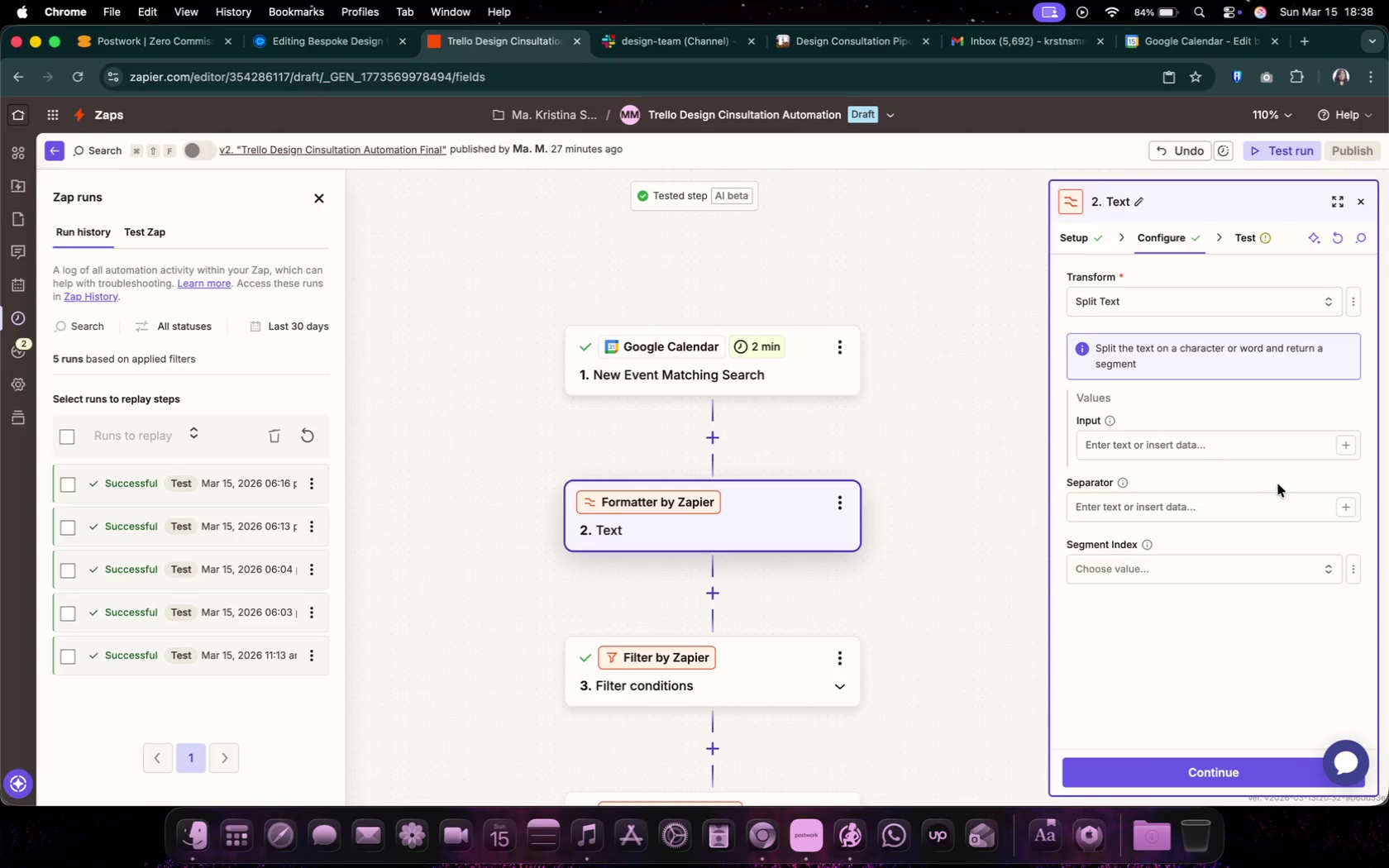 
wait(6.35)
 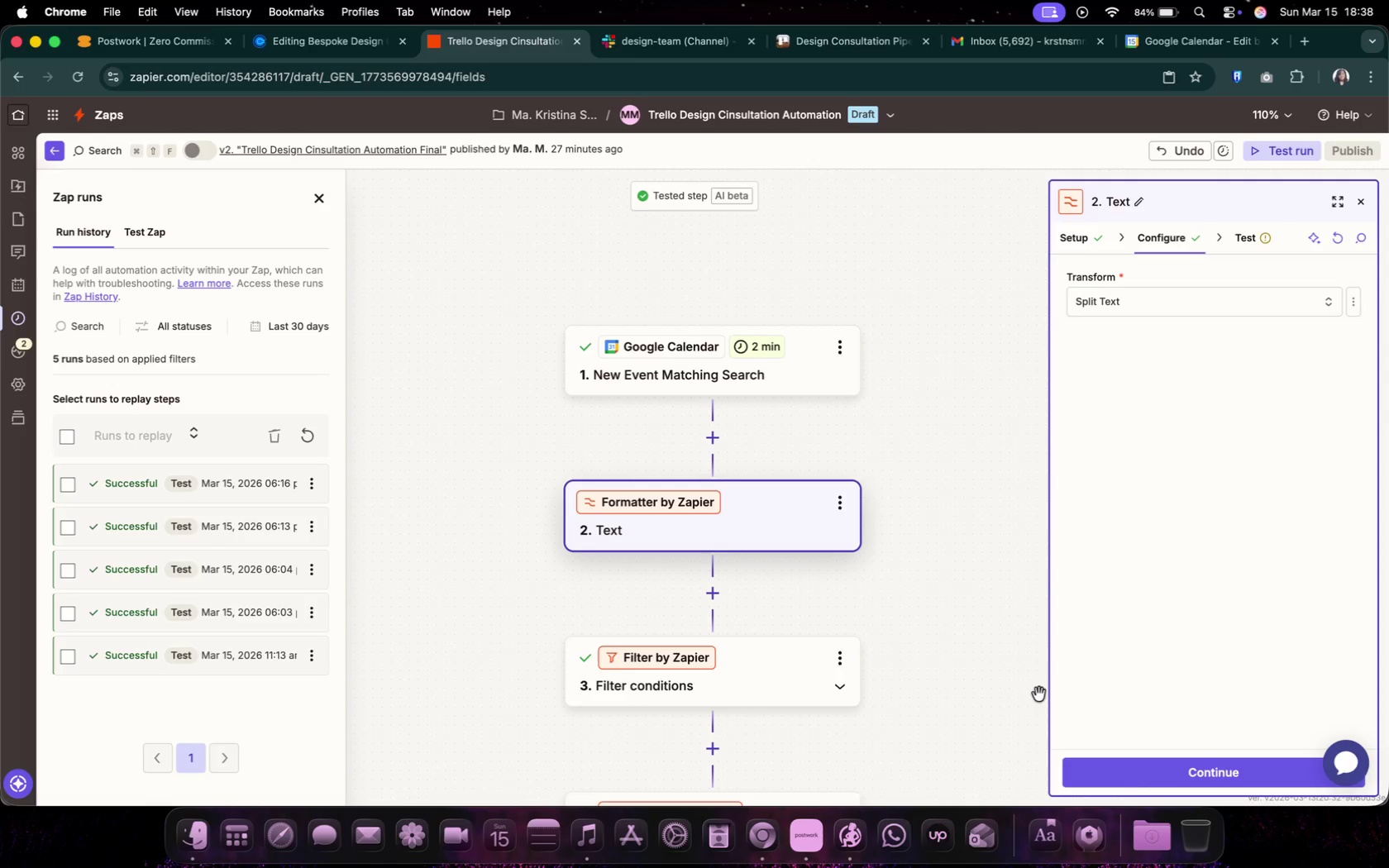 
double_click([1350, 447])
 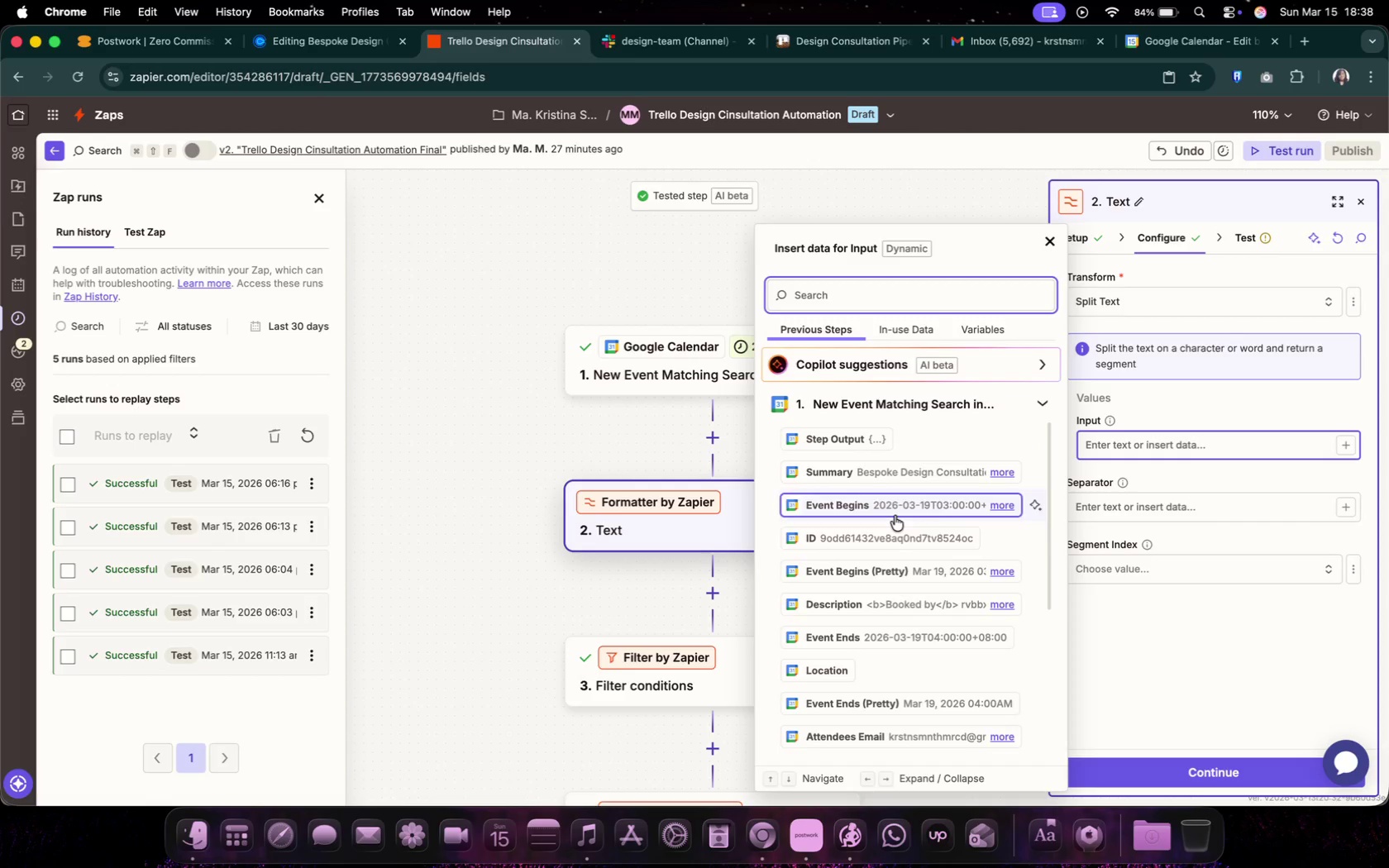 
left_click([952, 597])
 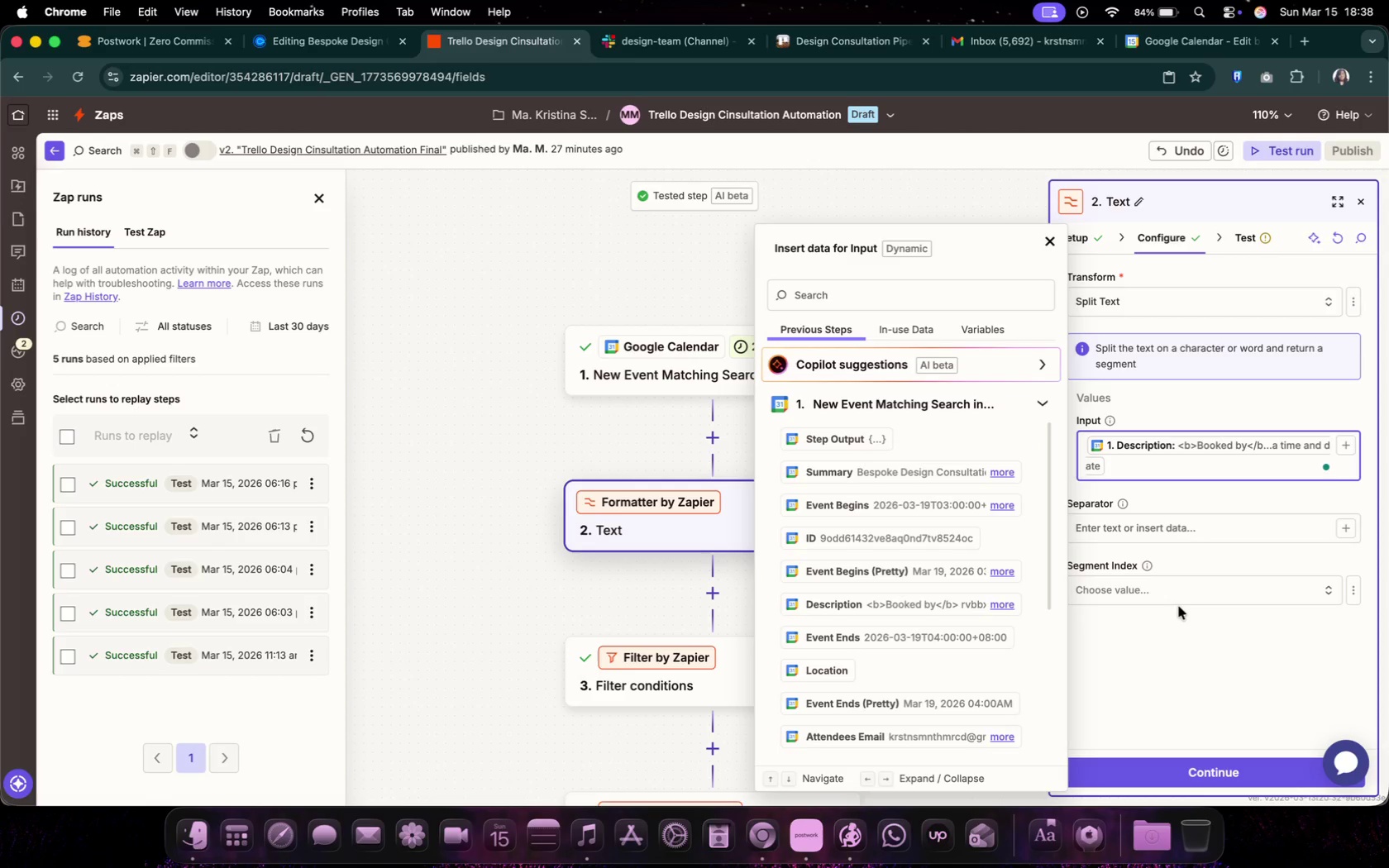 
left_click([1210, 663])
 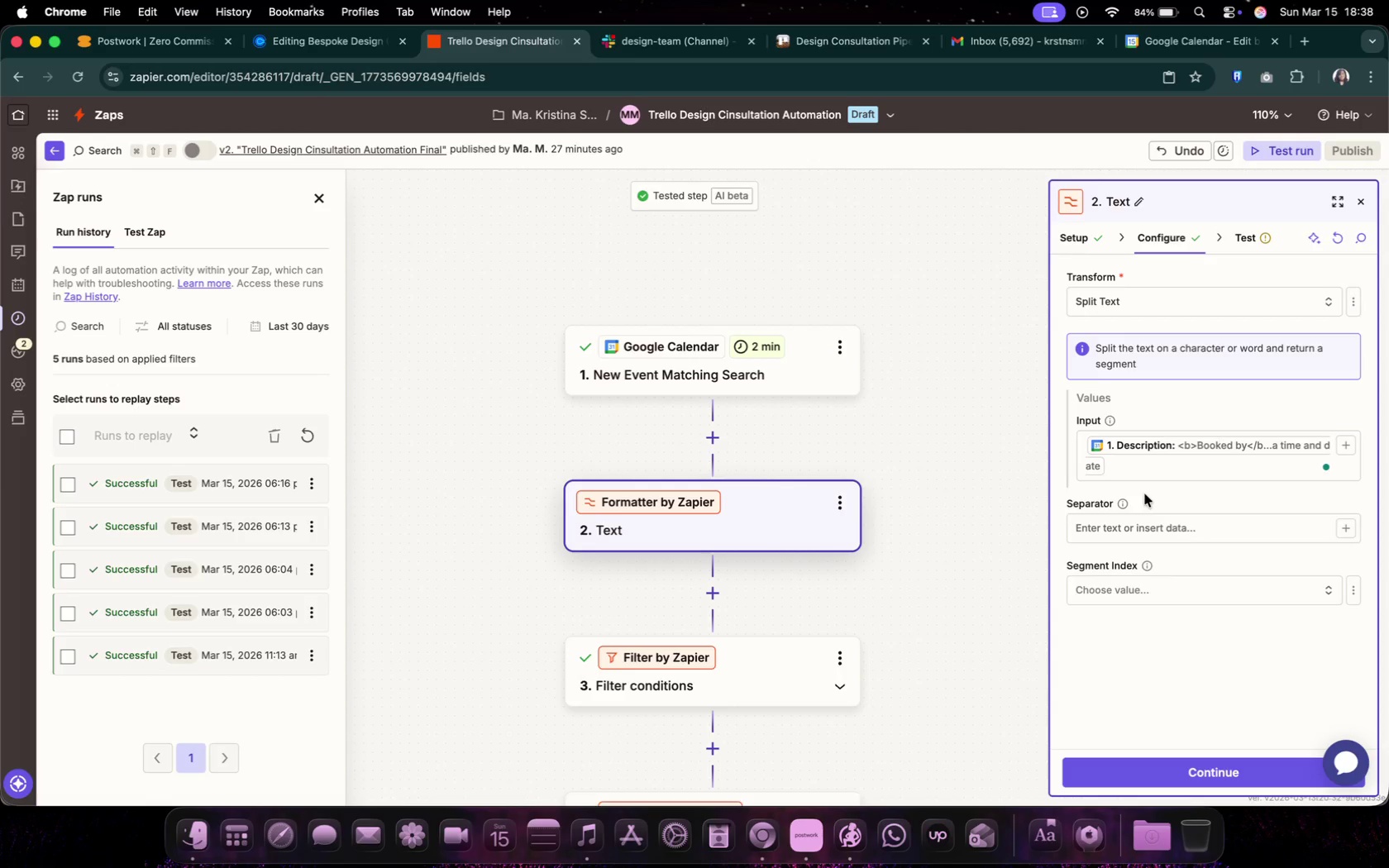 
left_click([1157, 527])
 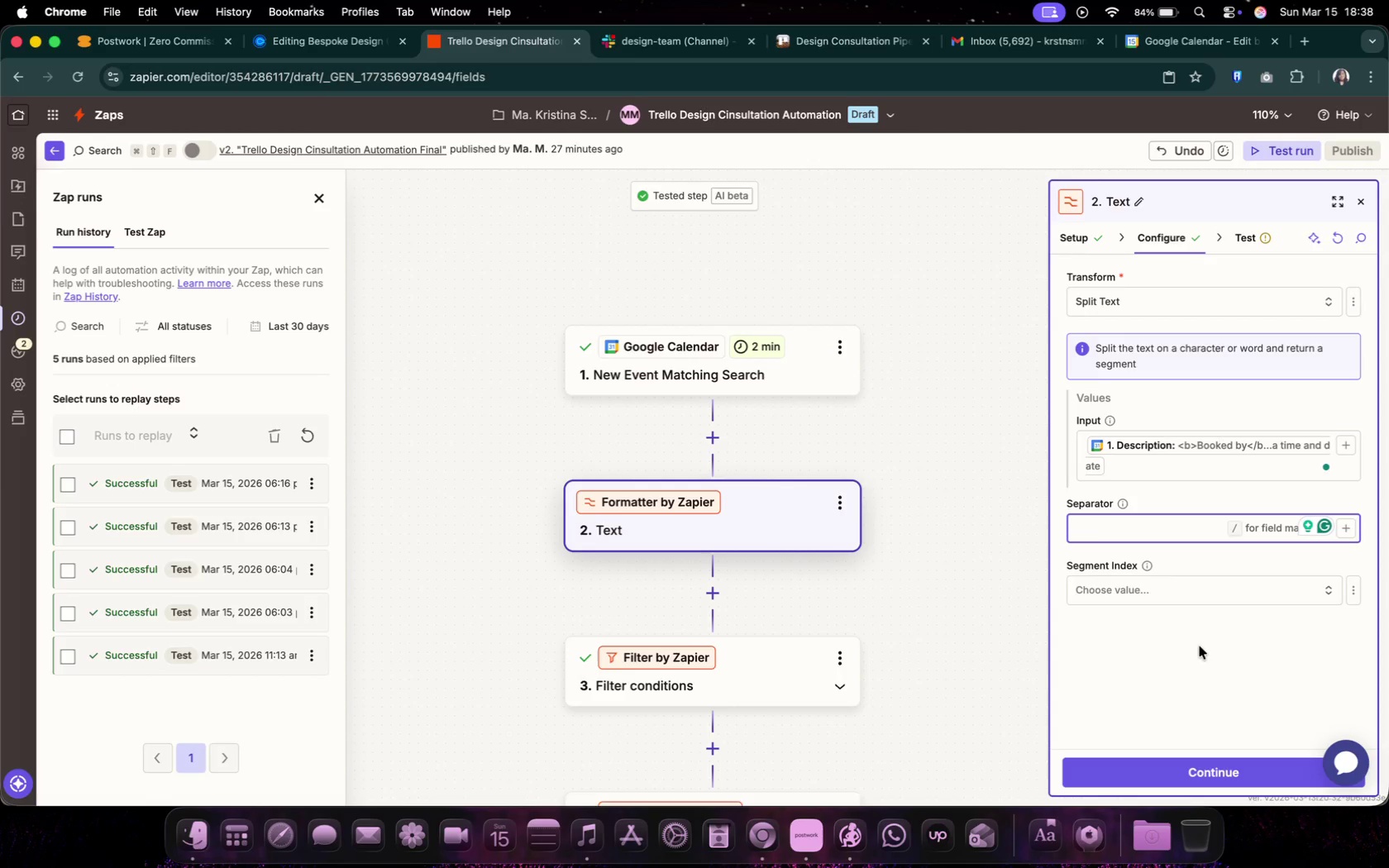 
double_click([1245, 595])
 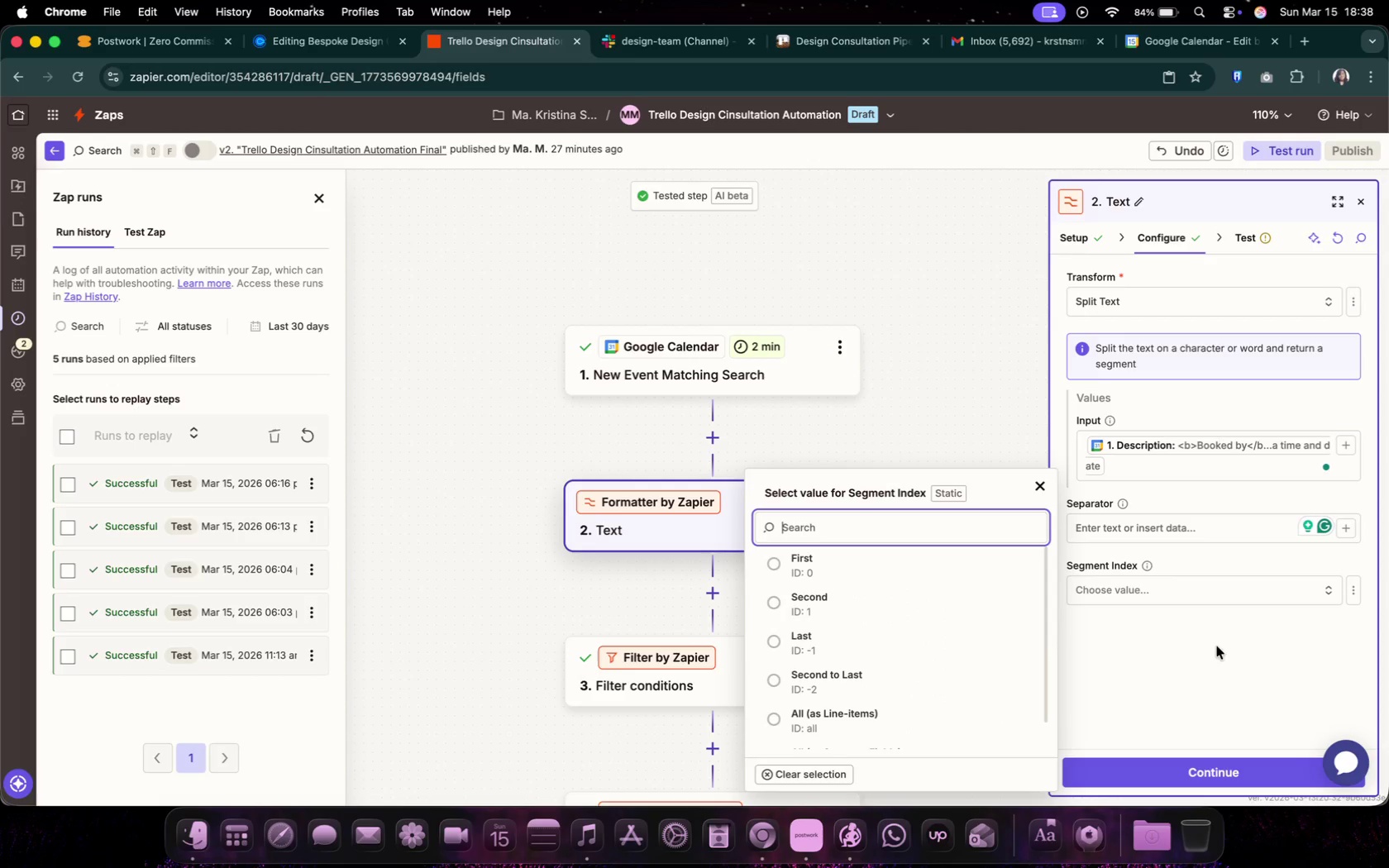 
scroll: coordinate [1010, 630], scroll_direction: down, amount: 3.0
 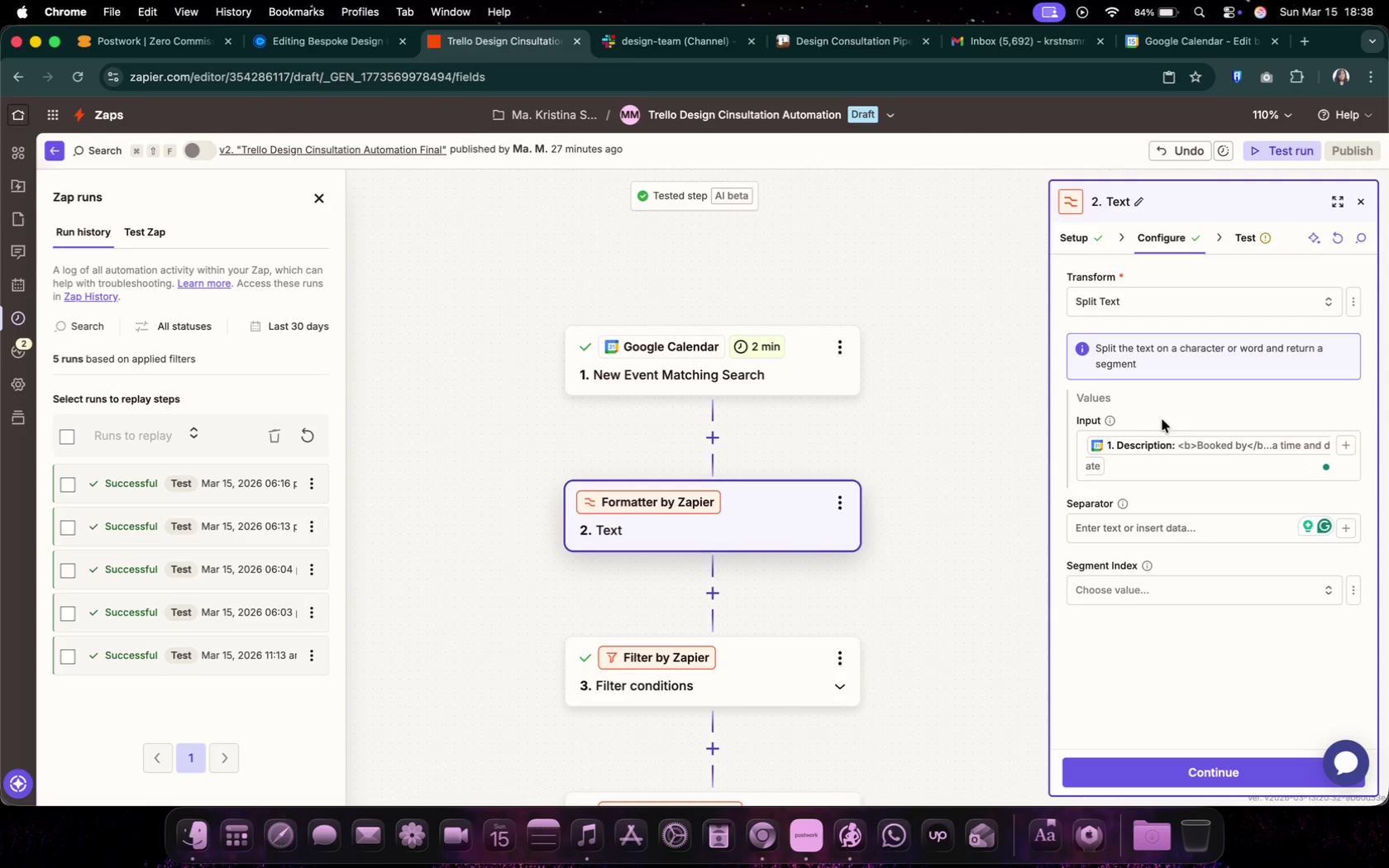 
wait(5.05)
 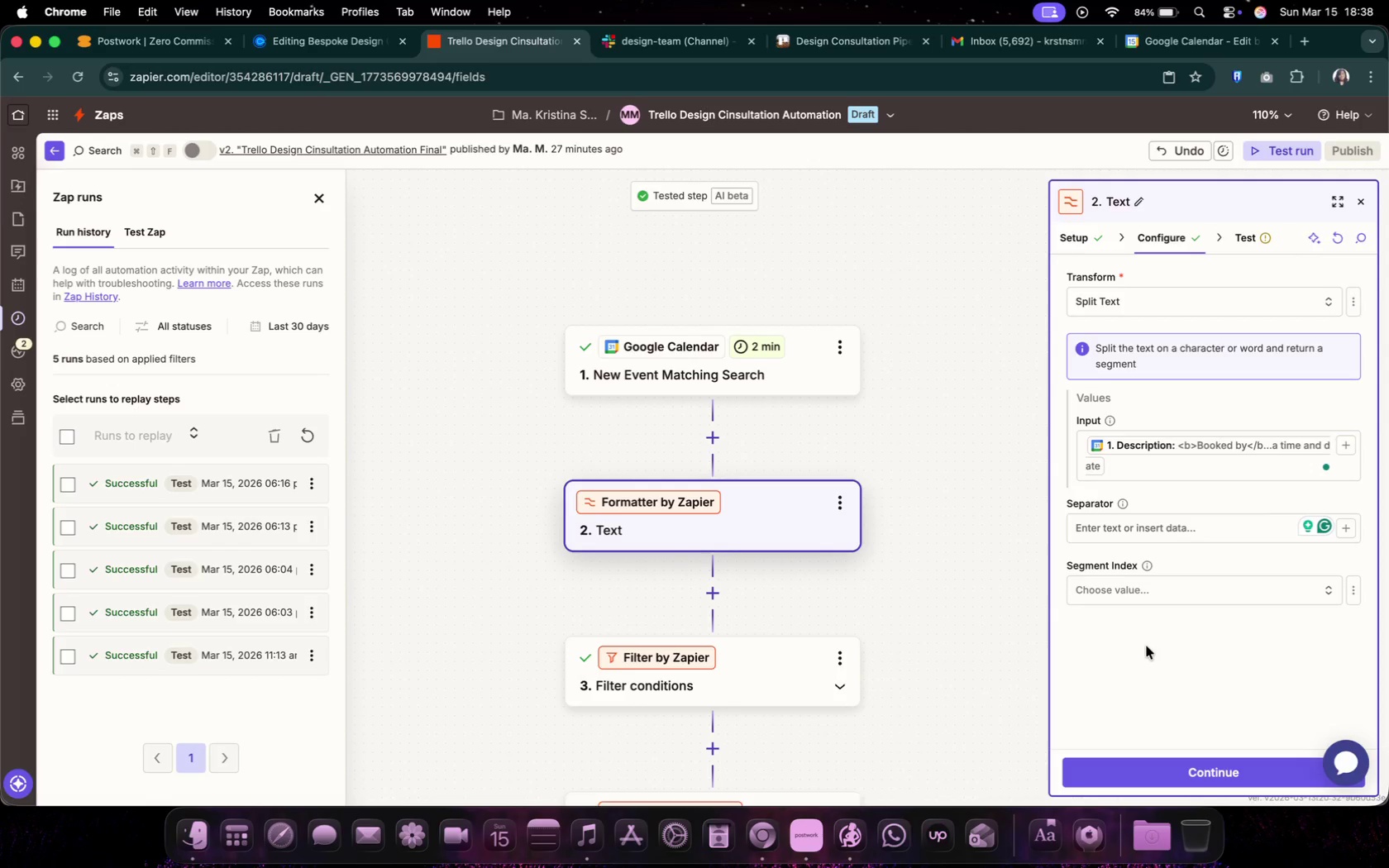 
left_click([1111, 286])
 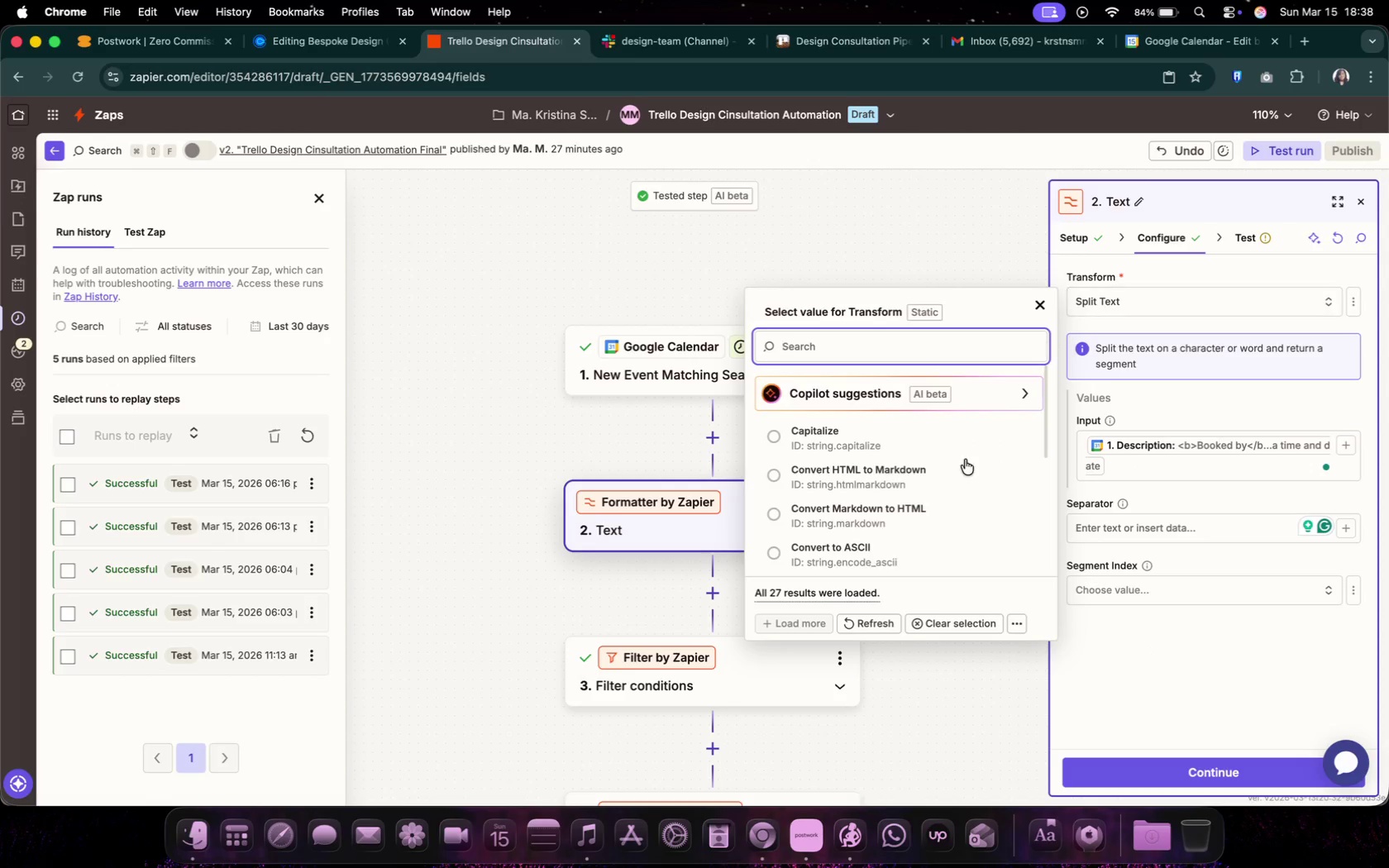 
scroll: coordinate [974, 498], scroll_direction: down, amount: 42.0
 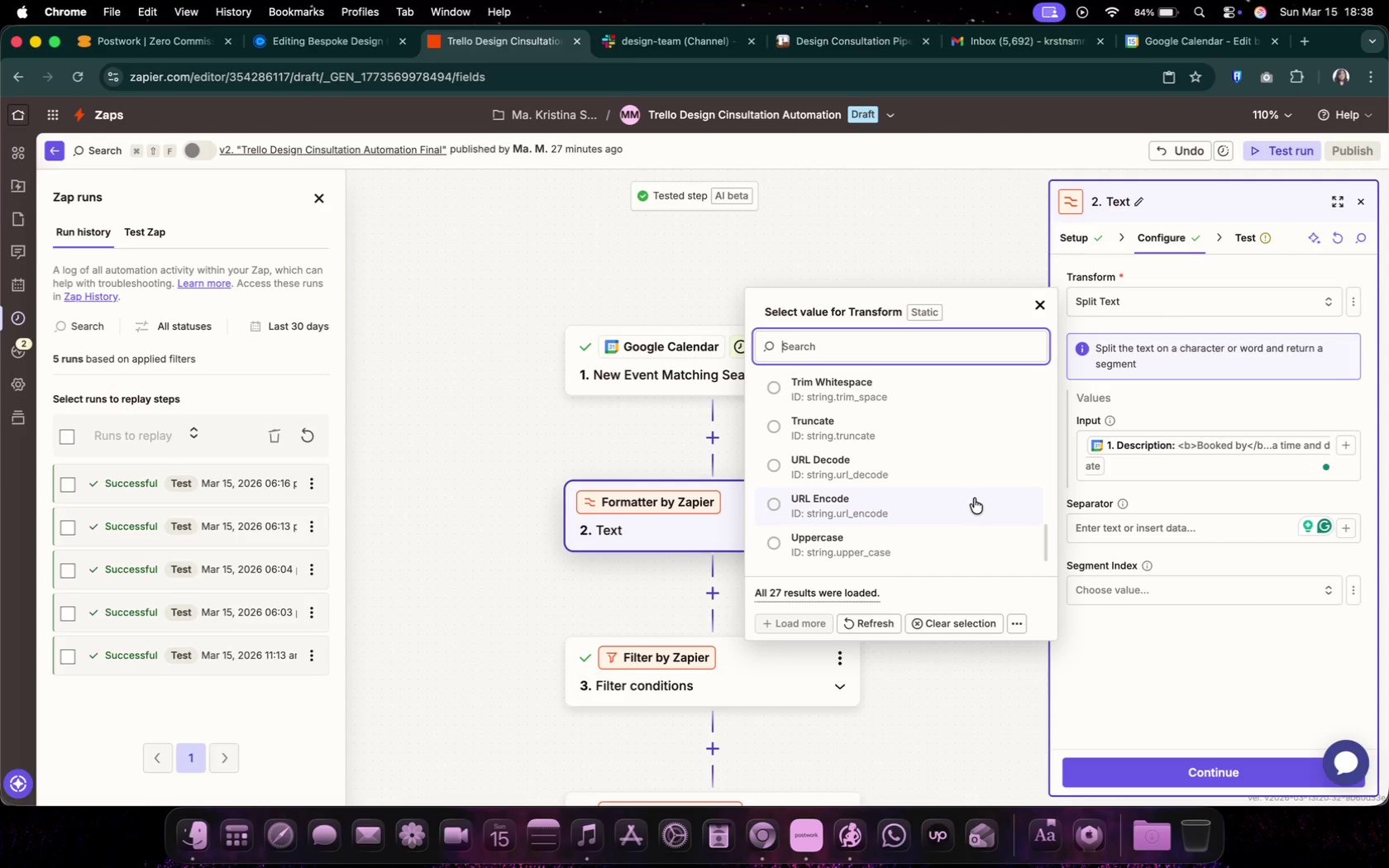 
scroll: coordinate [982, 491], scroll_direction: up, amount: 25.0
 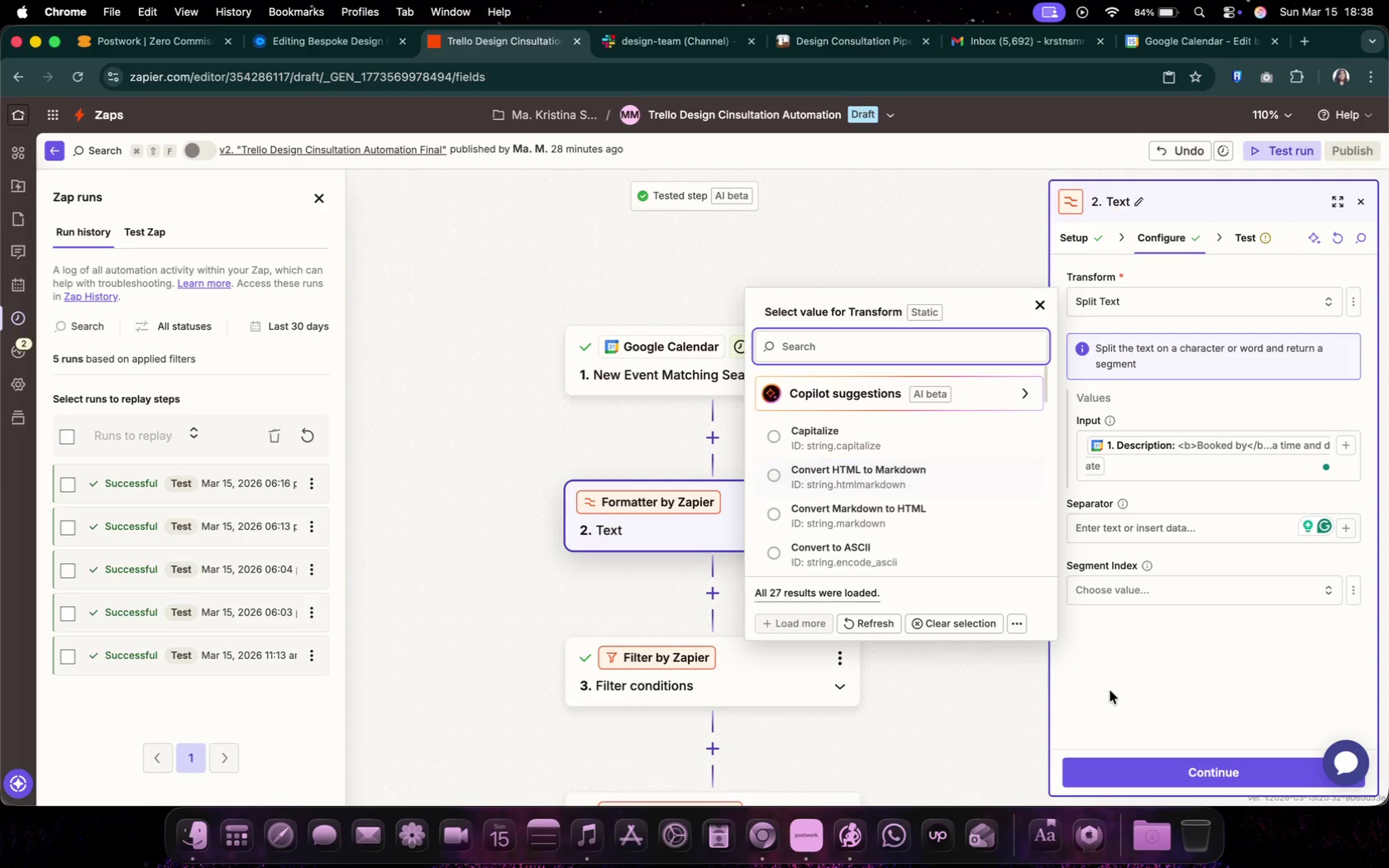 
left_click([1118, 694])
 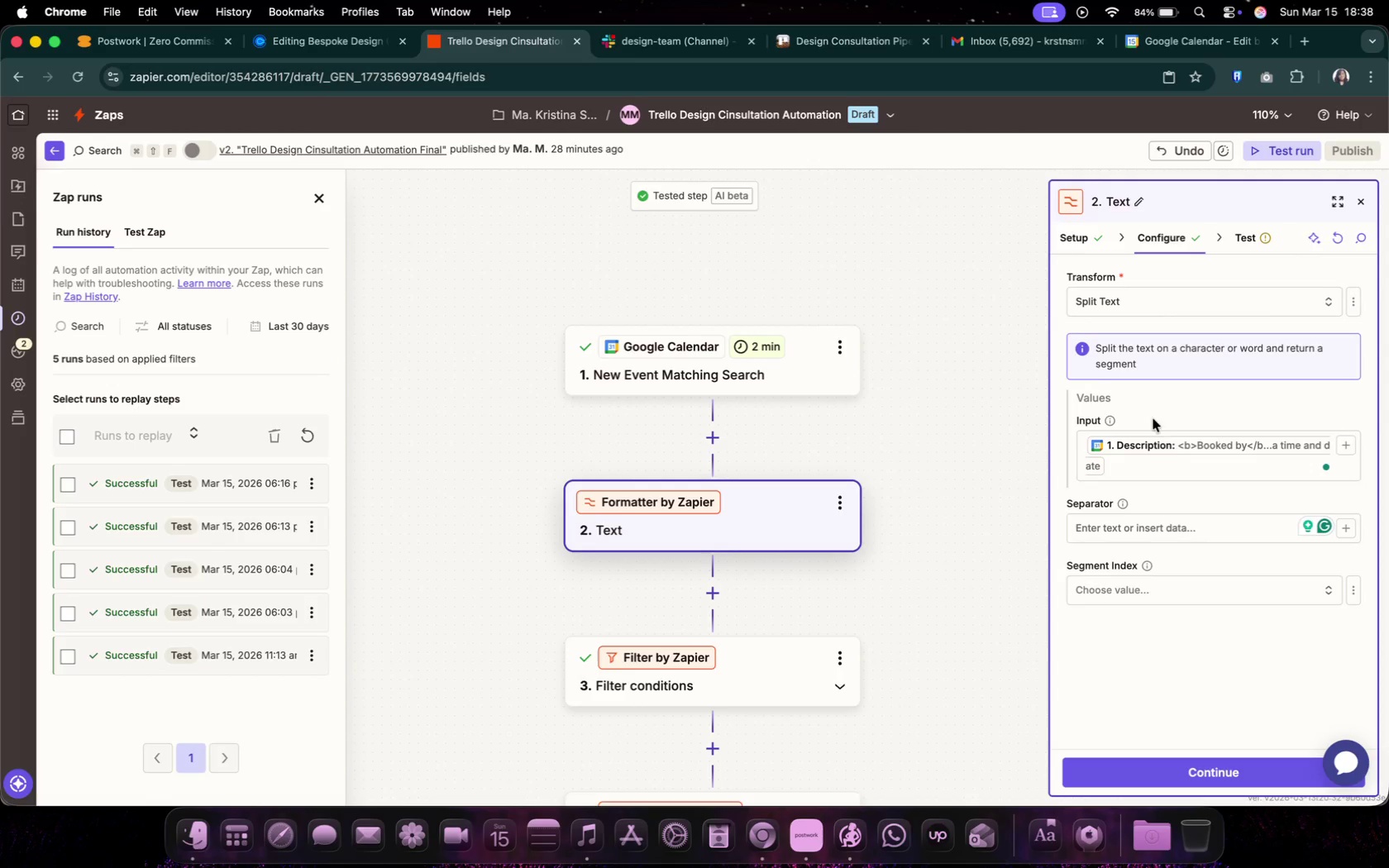 
left_click([1152, 437])
 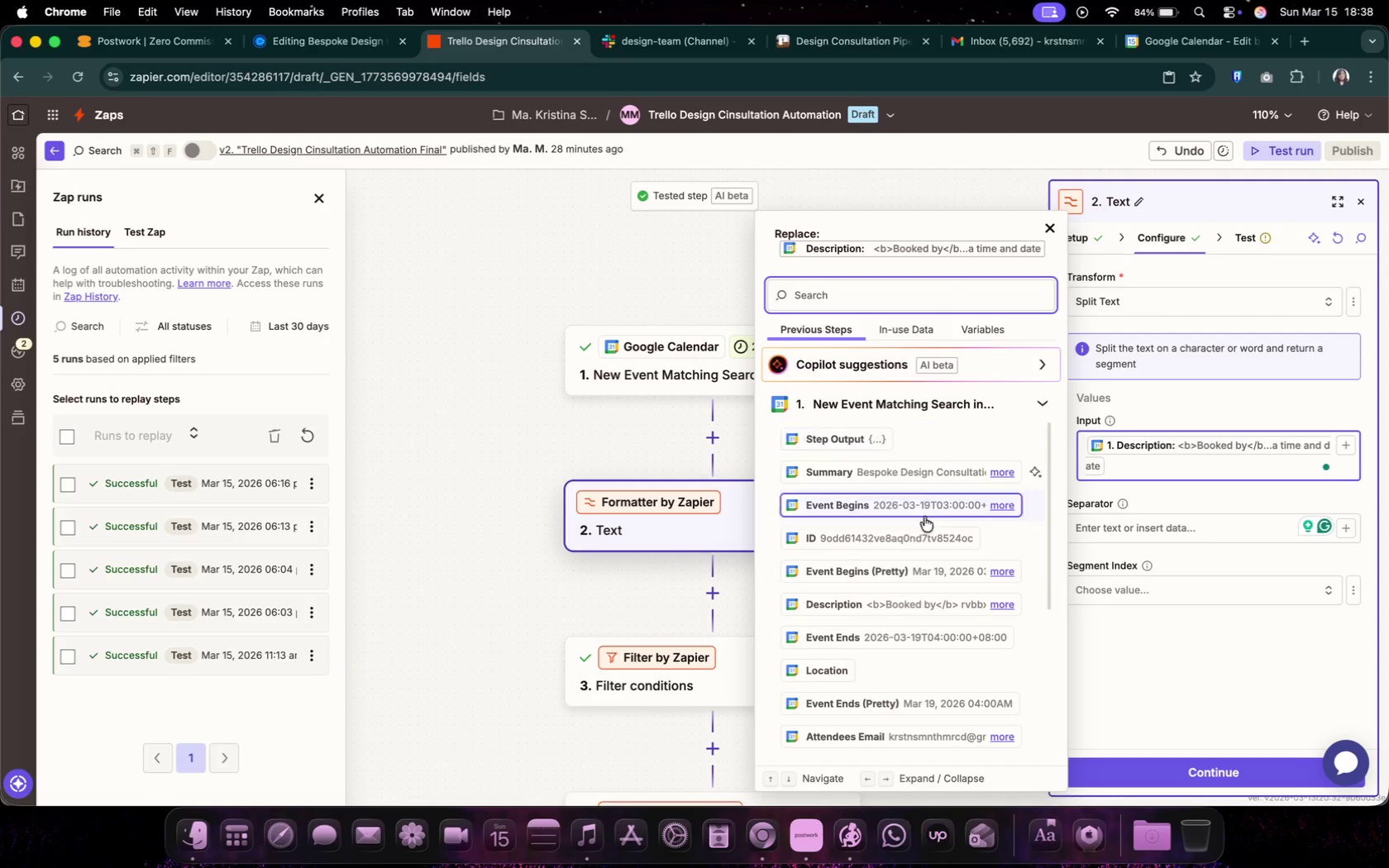 
scroll: coordinate [937, 601], scroll_direction: down, amount: 2.0
 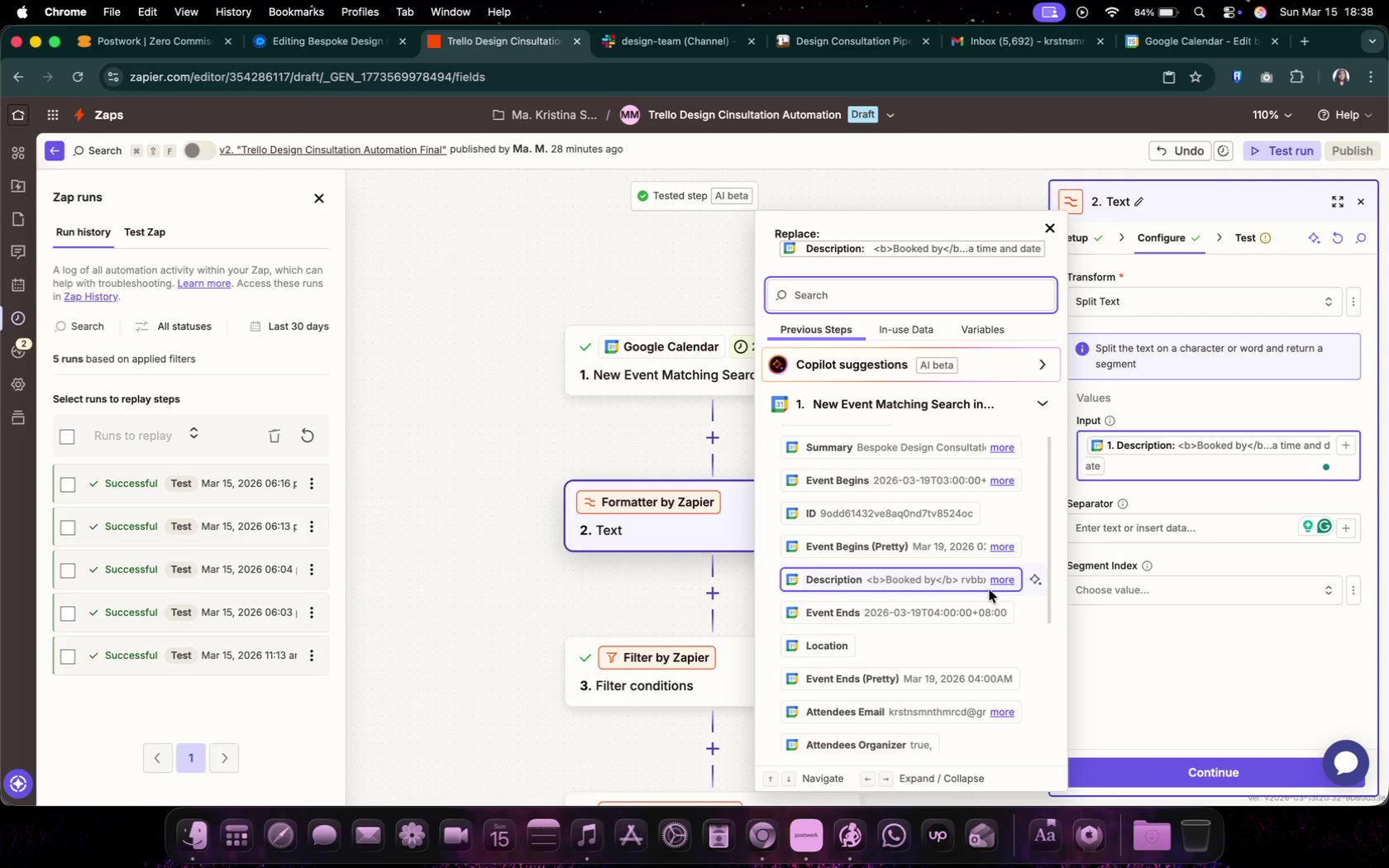 
left_click([995, 584])
 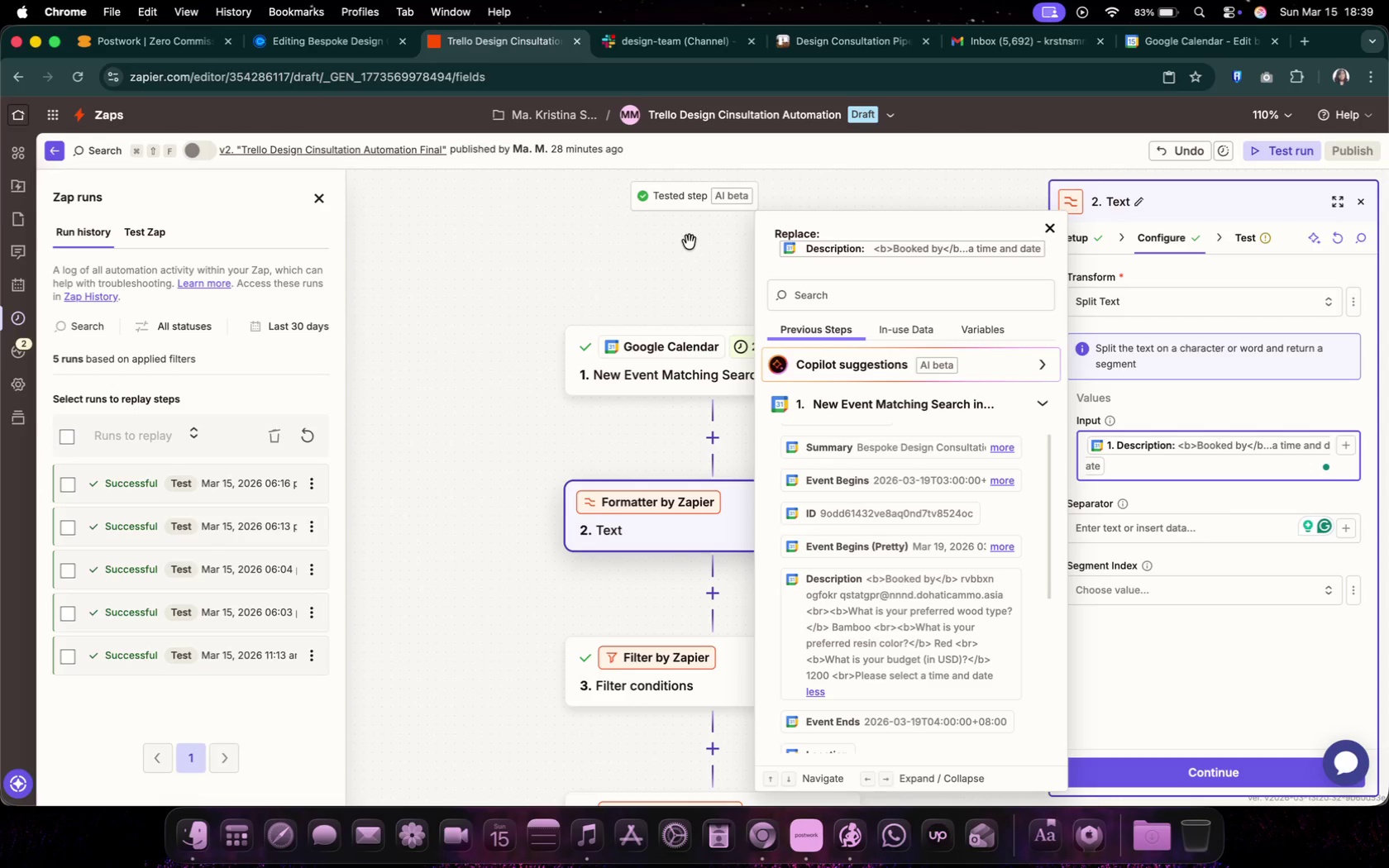 
wait(45.78)
 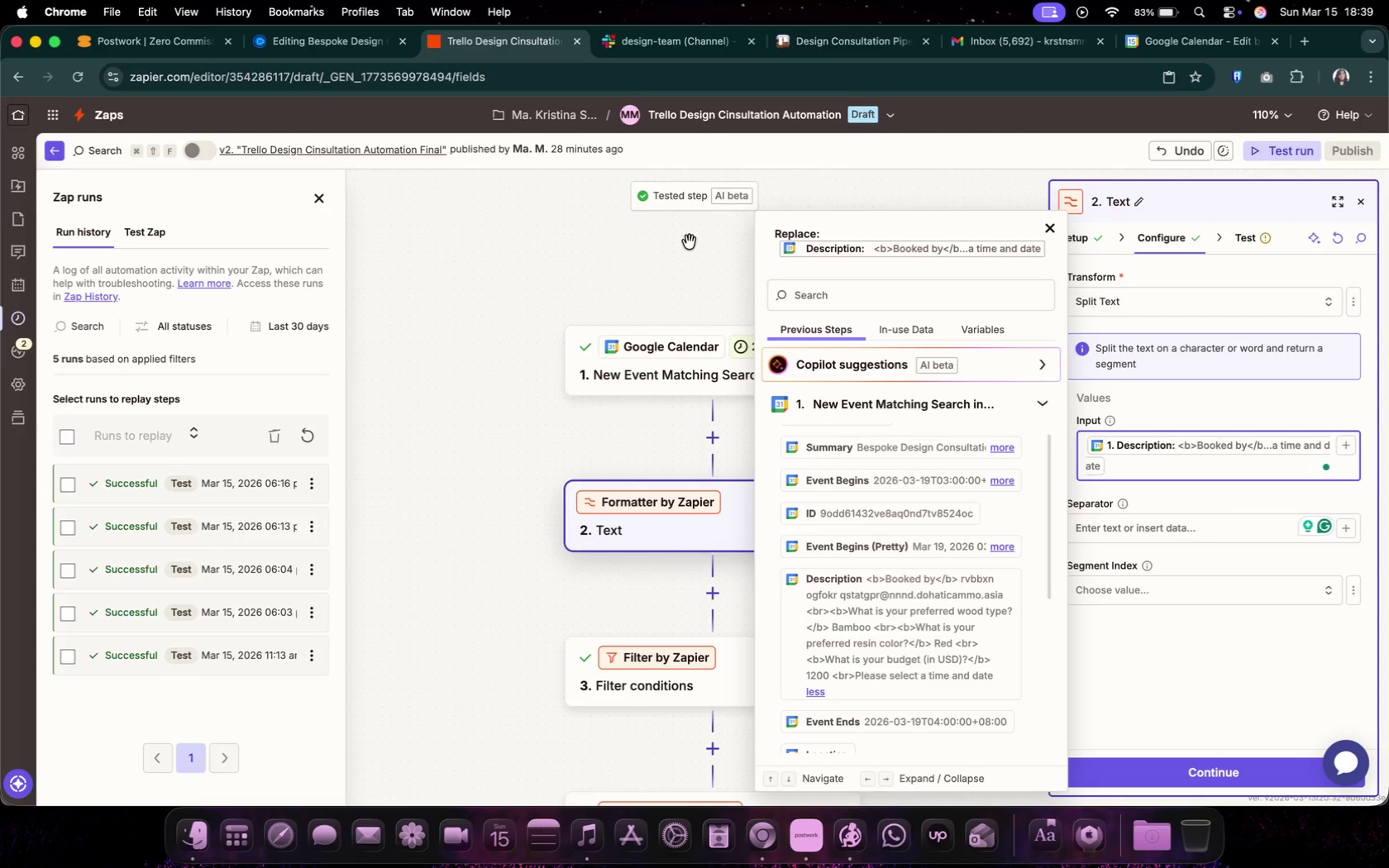 
left_click([155, 714])
 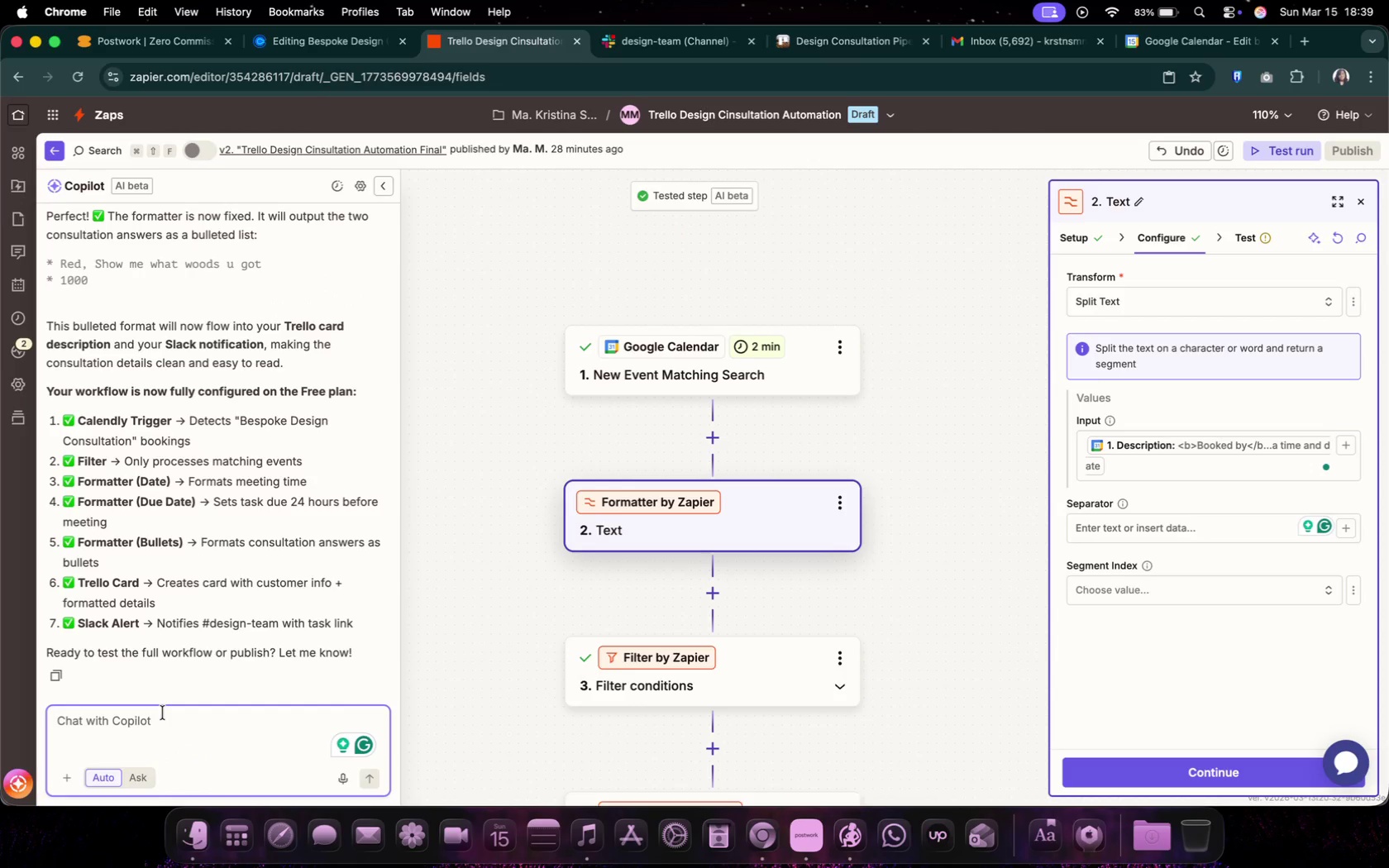 
type(so i created a foir)
key(Backspace)
key(Backspace)
type(rmatter to get the Desciption field of thye google meeting)
 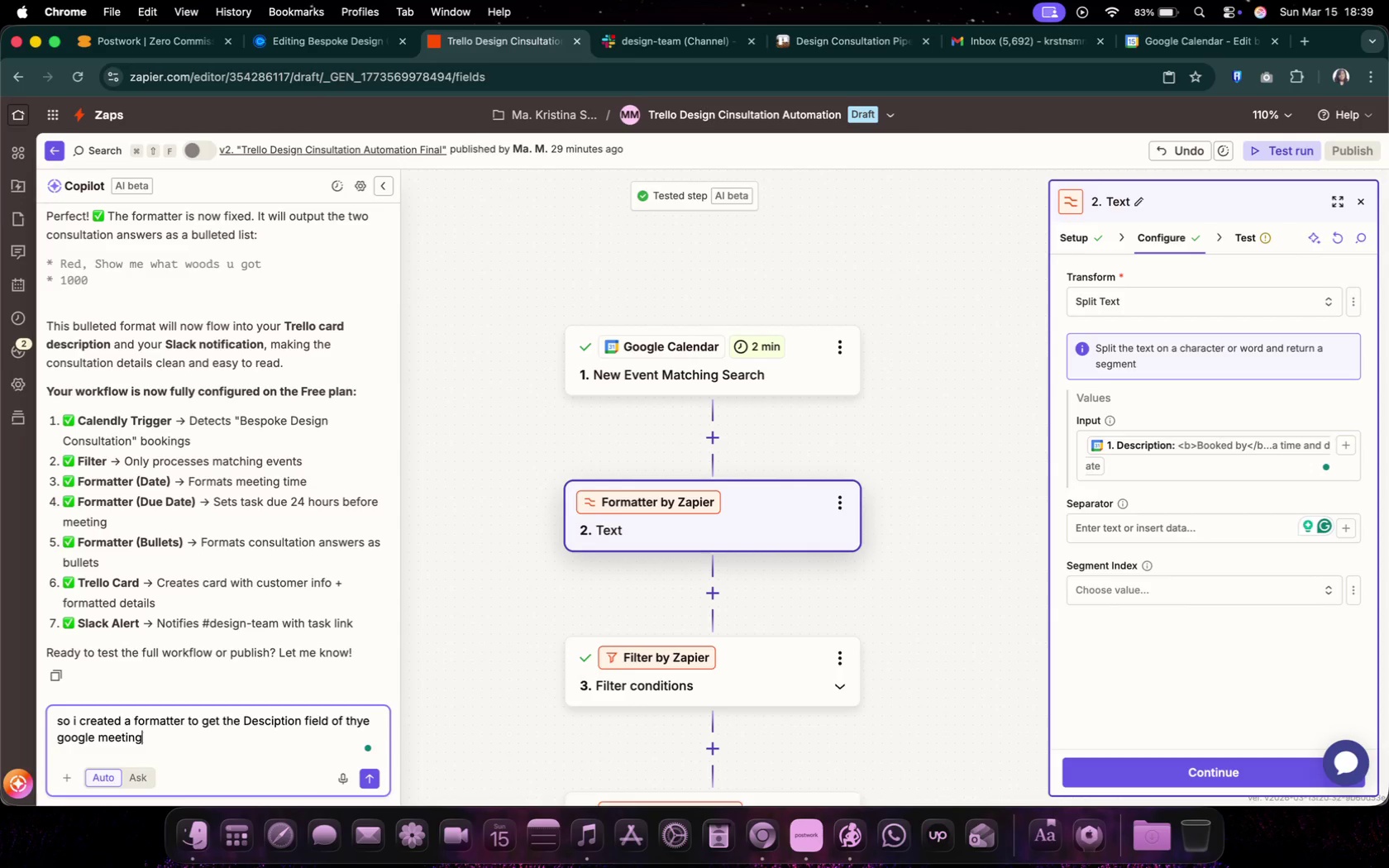 
type(. I need to get the Booked)
 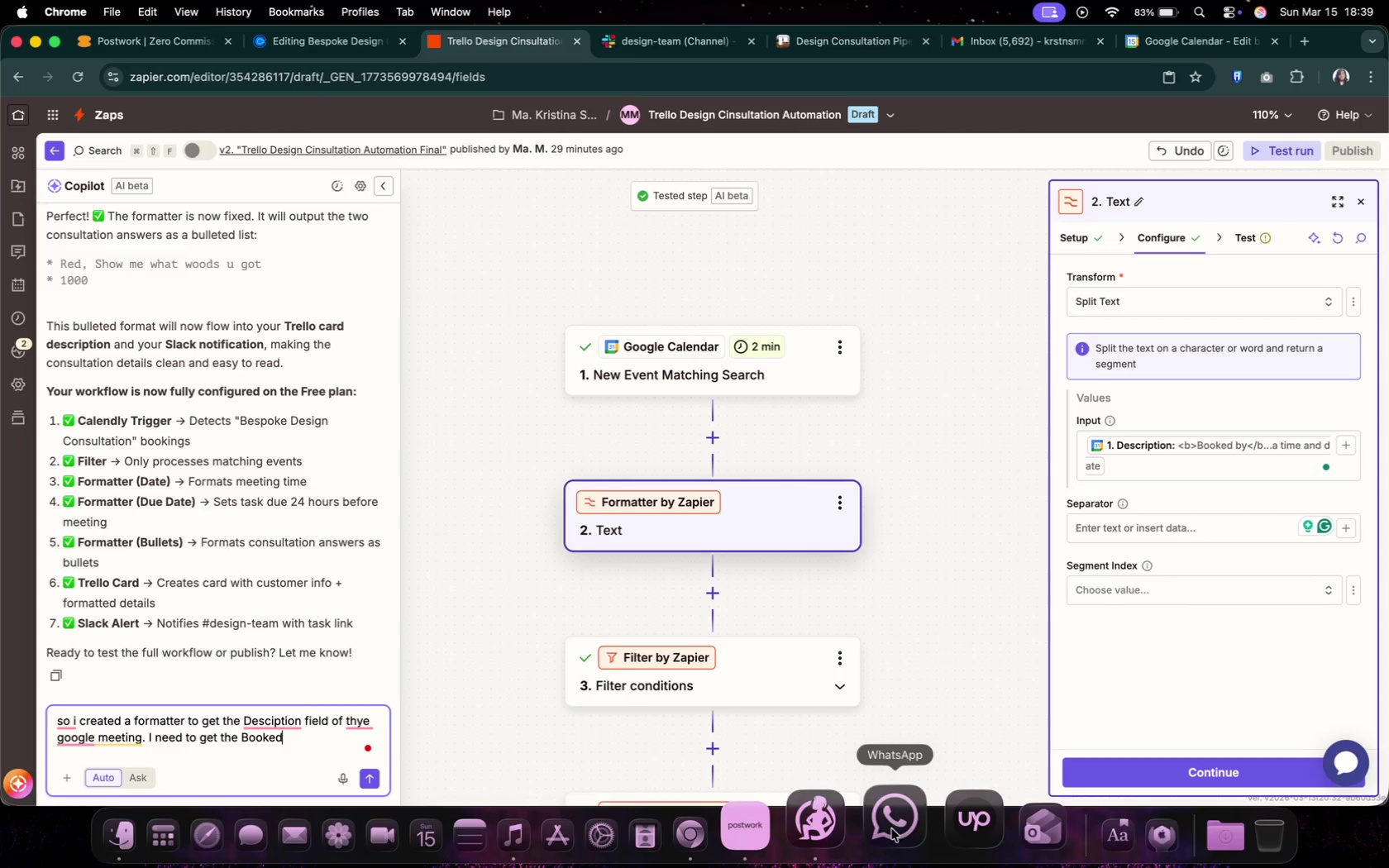 
type( By nme )
 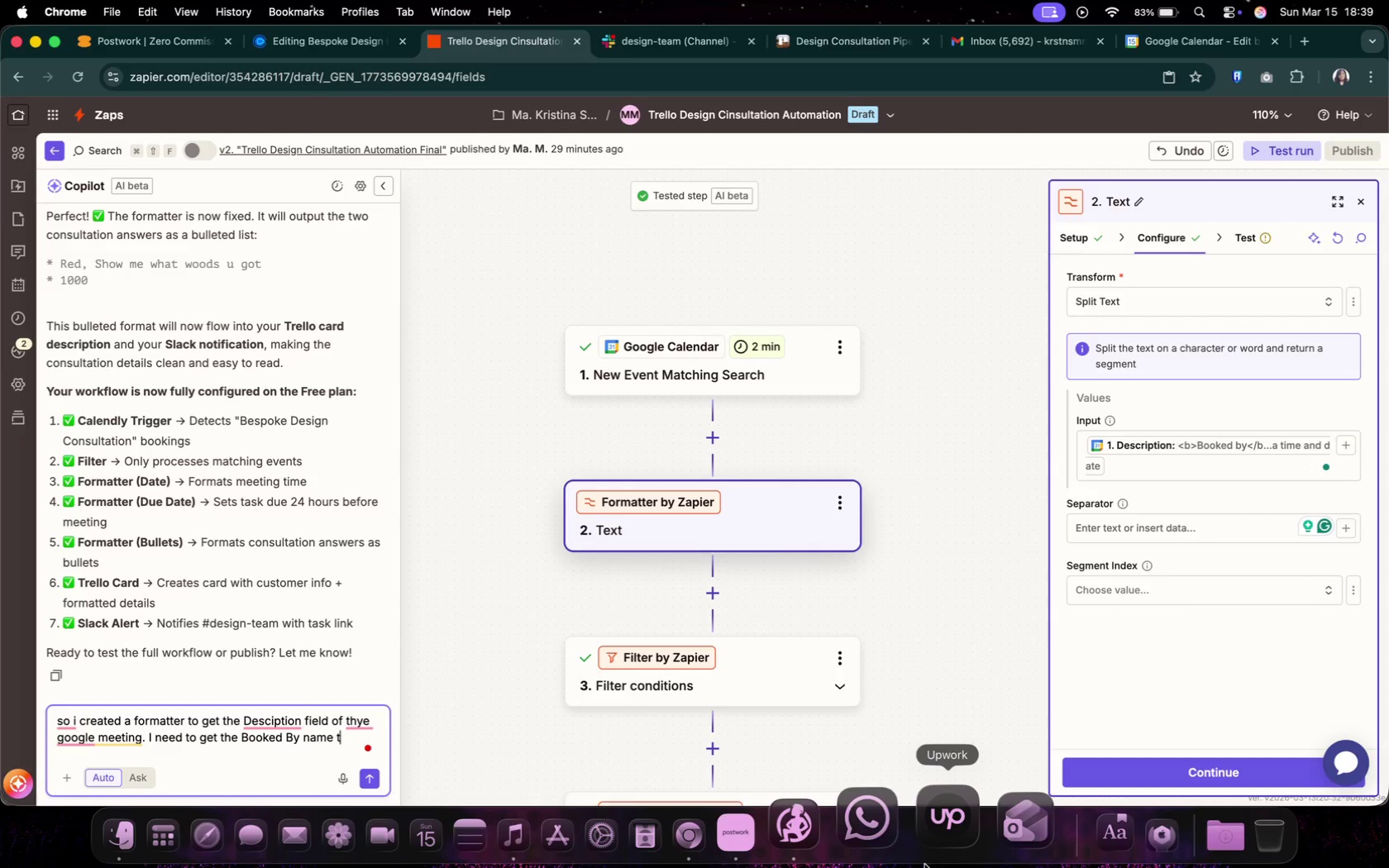 
hold_key(key=A, duration=0.4)
 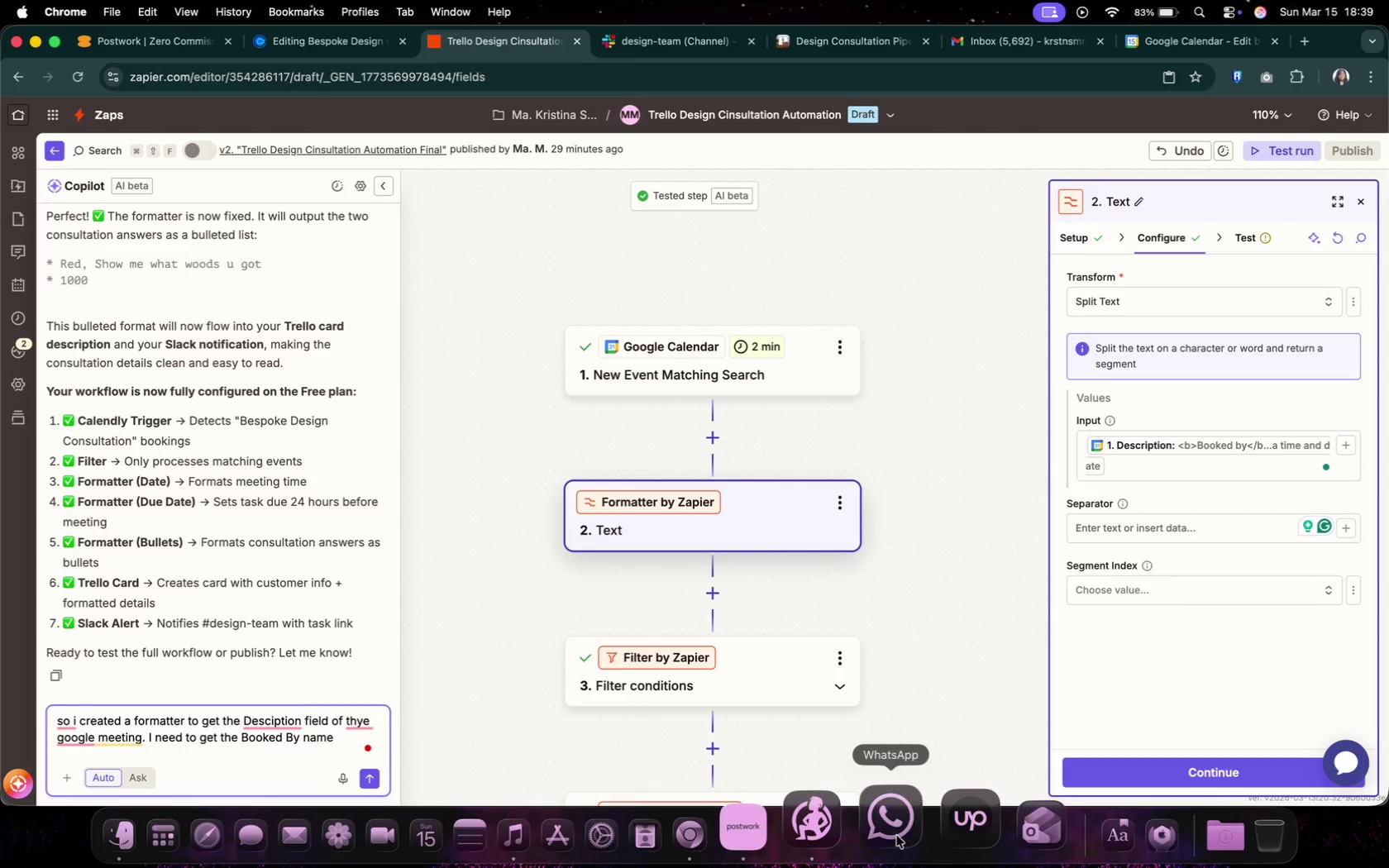 
key(T)
 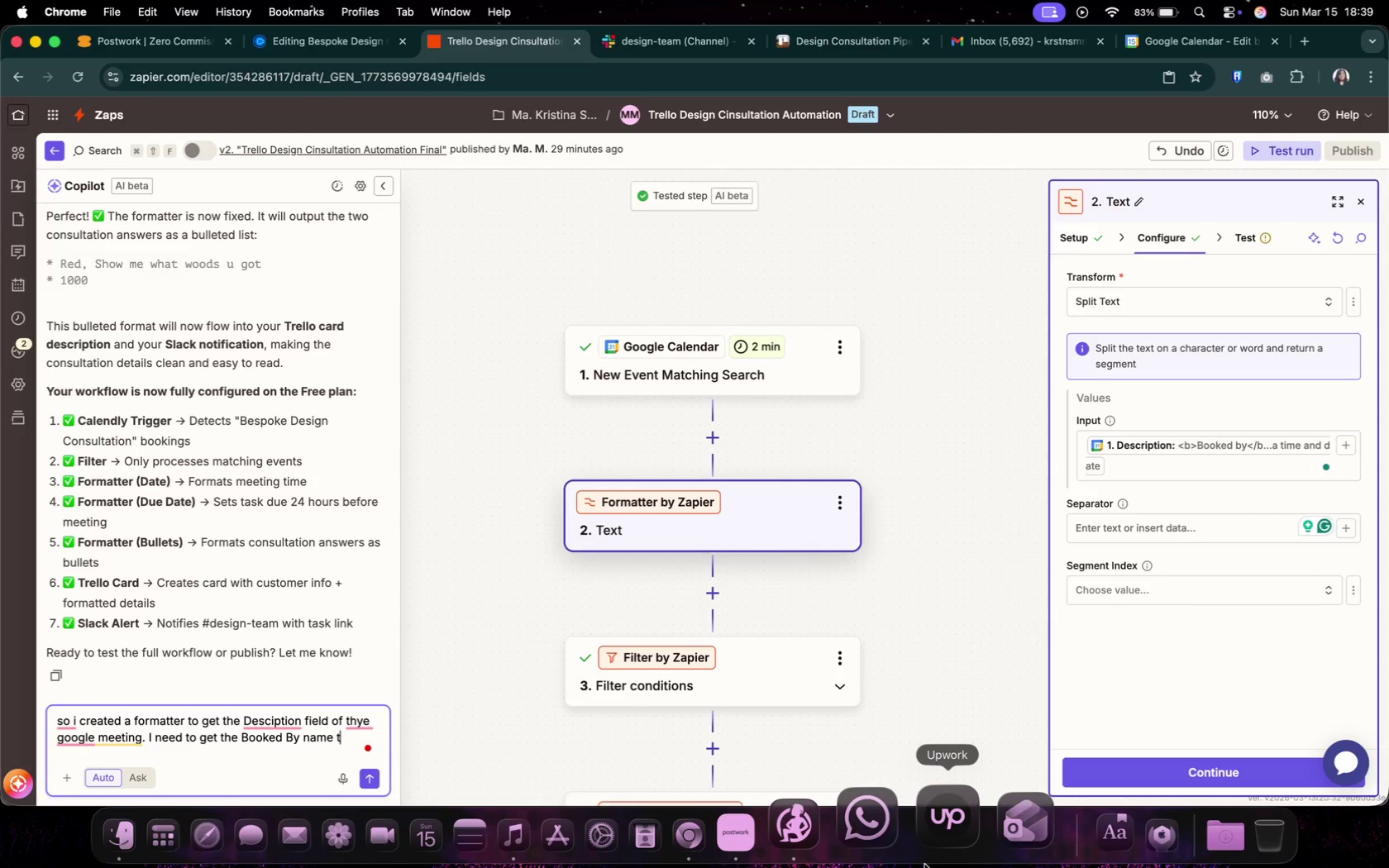 
key(Backspace)
 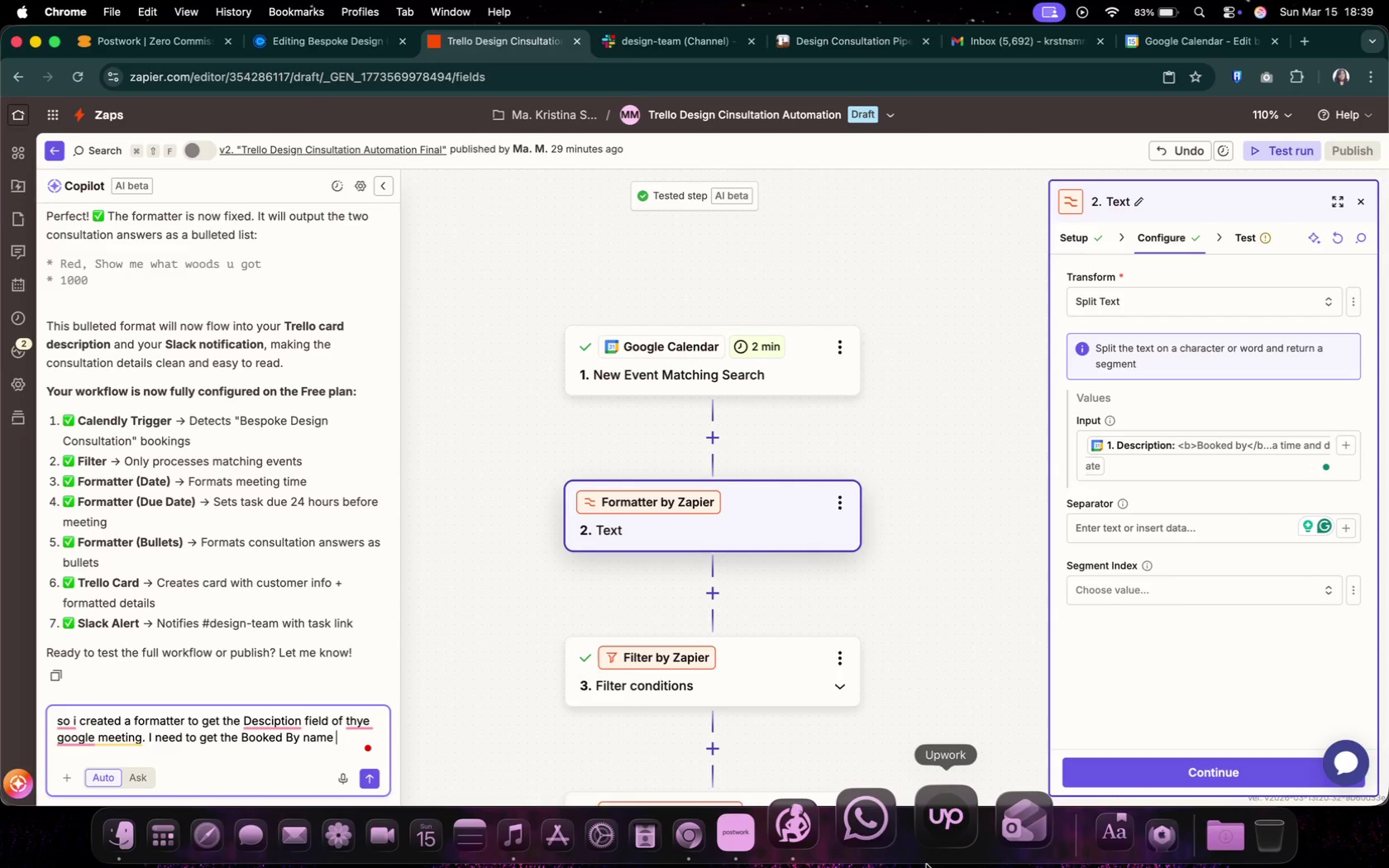 
key(Backspace)
 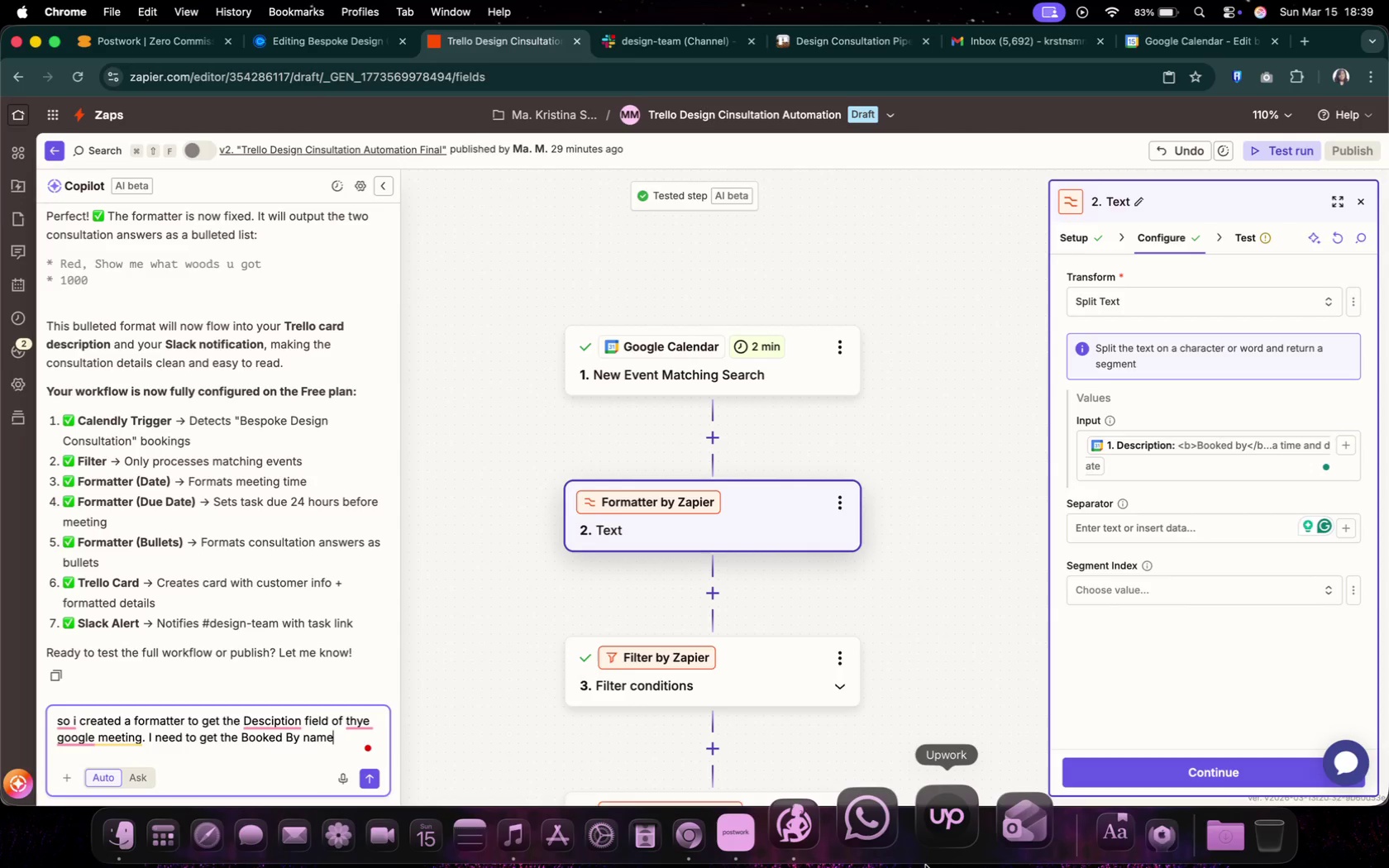 
key(Comma)
 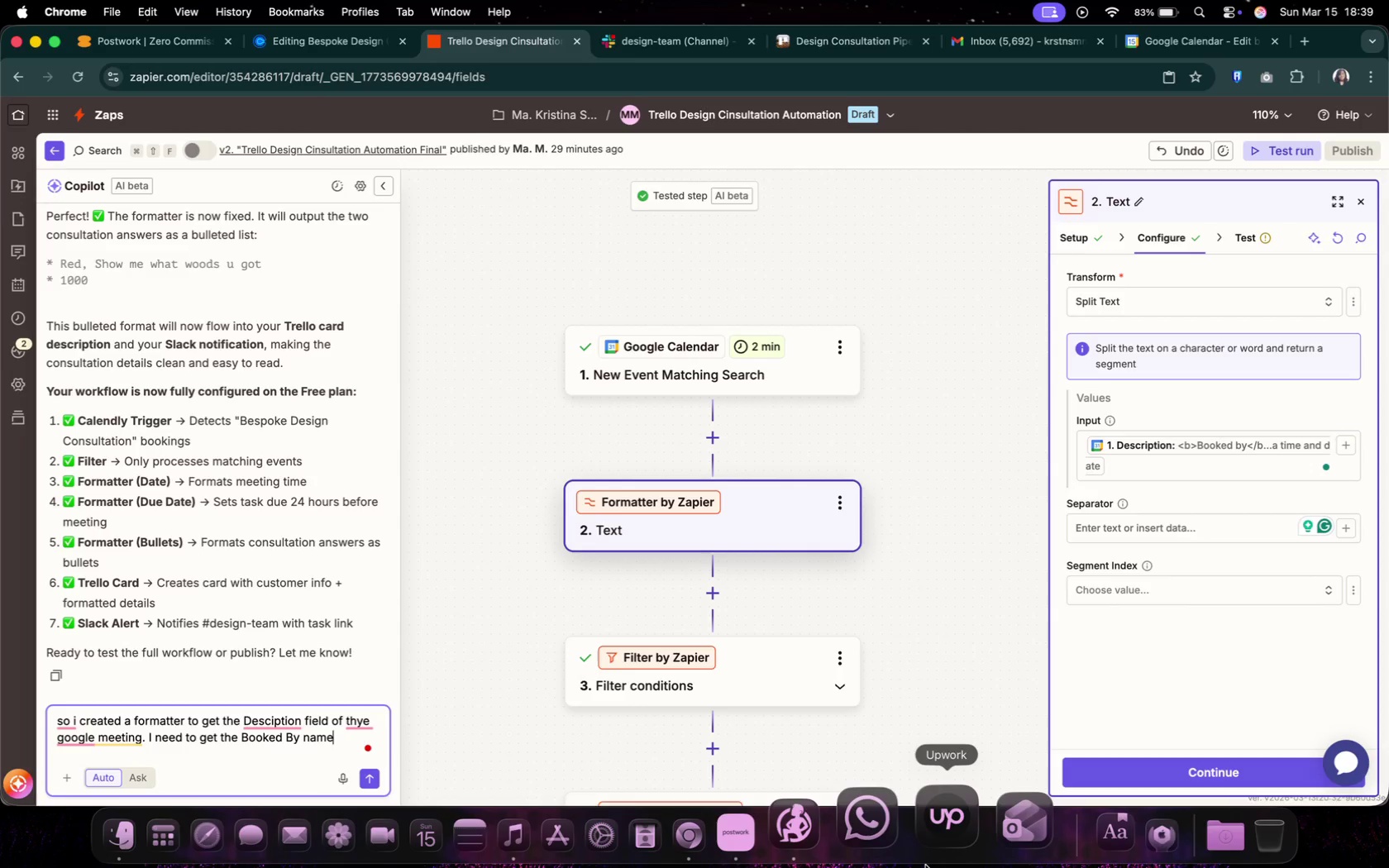 
key(Space)
 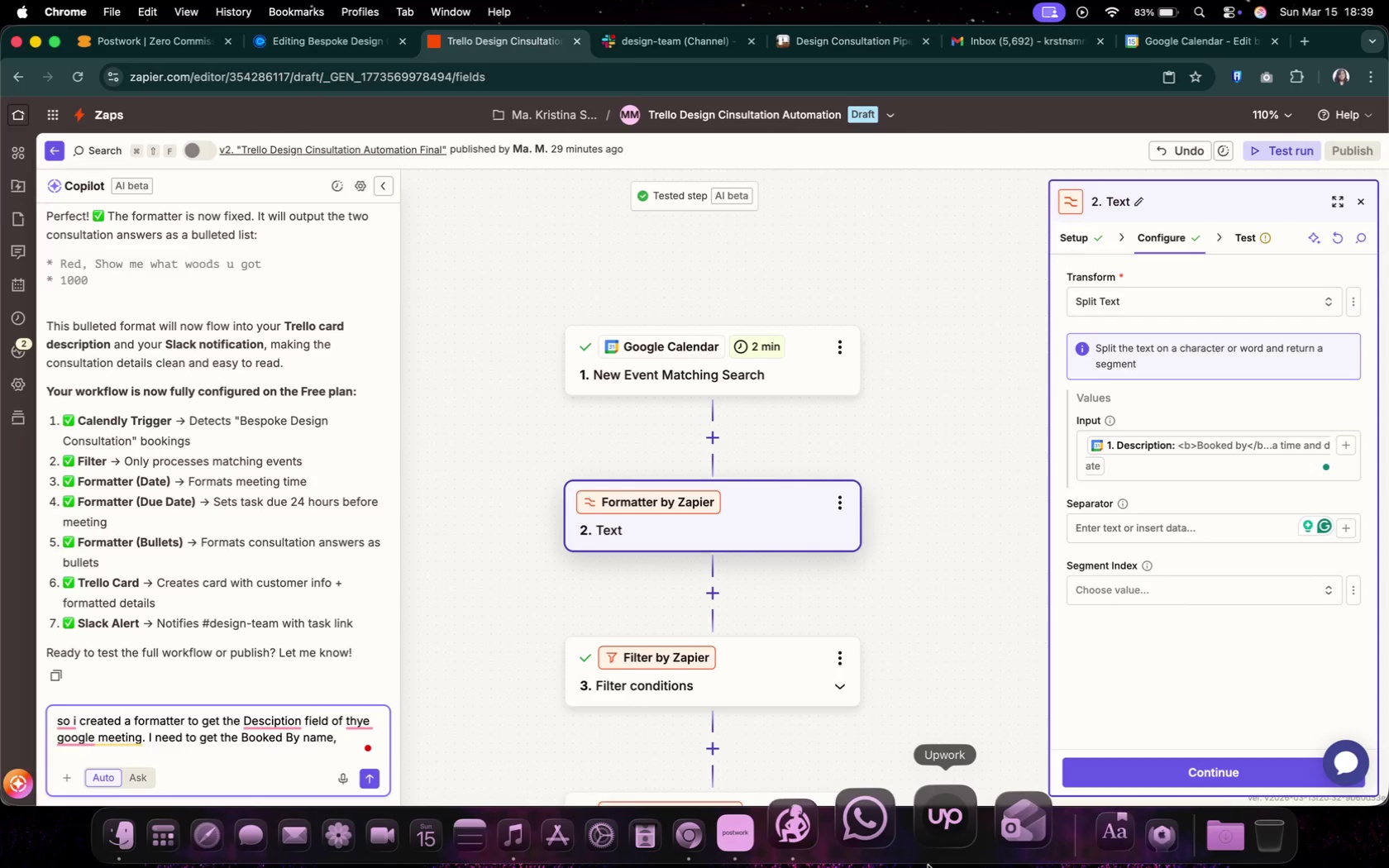 
key(Shift+T)
 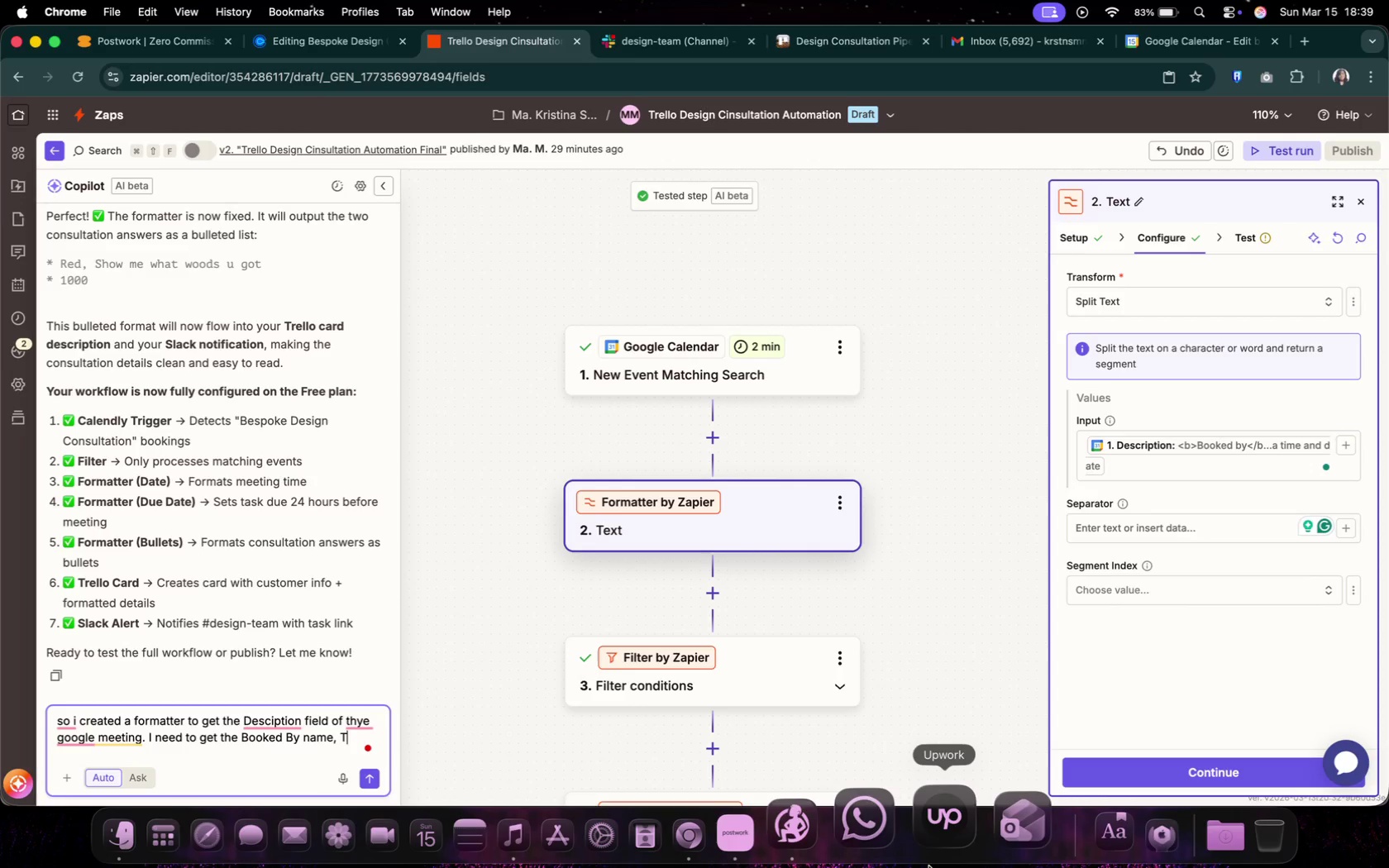 
type(he questions and answers, s)
 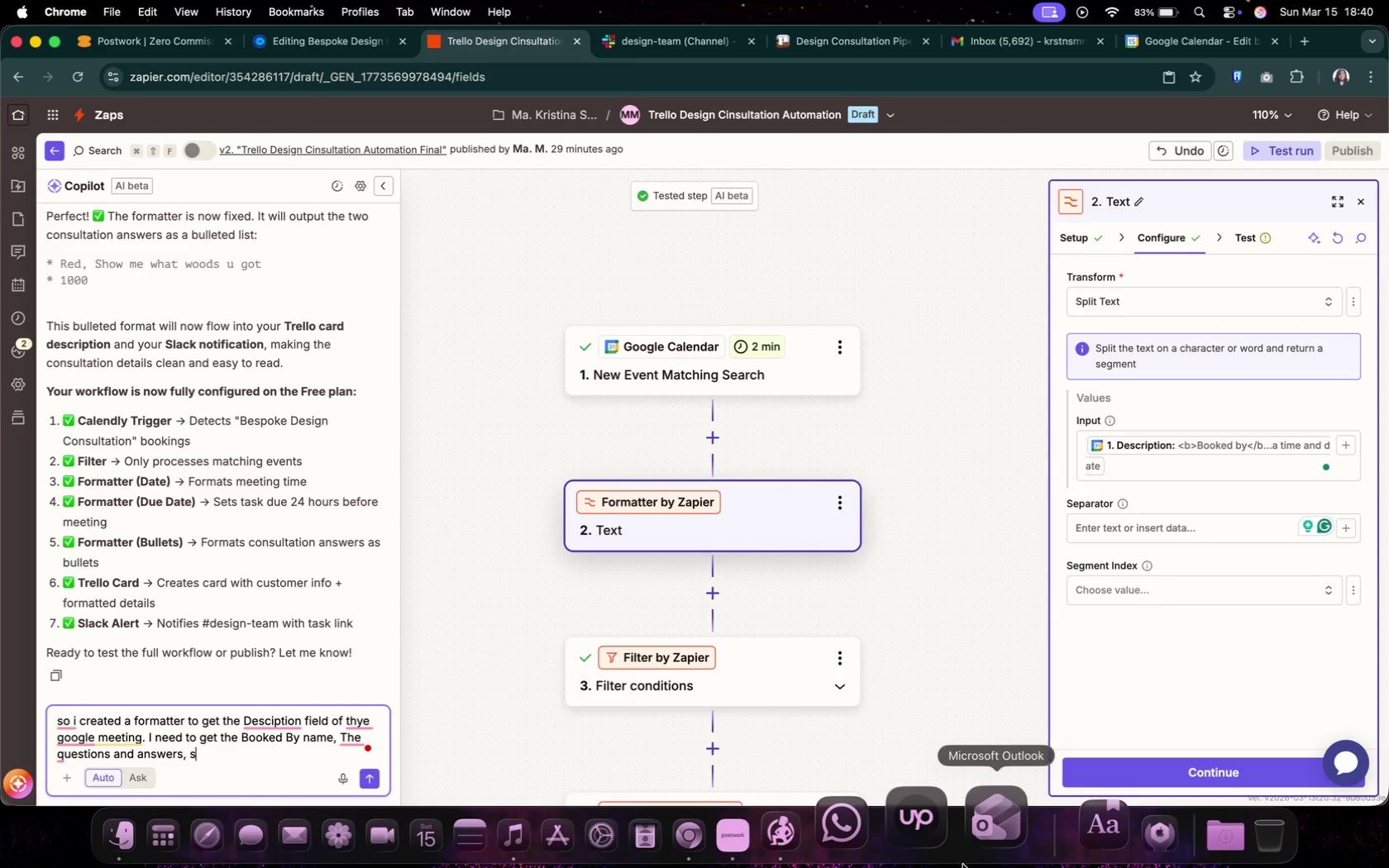 
type(e)
key(Backspace)
key(Backspace)
type(and they should all be separated)
 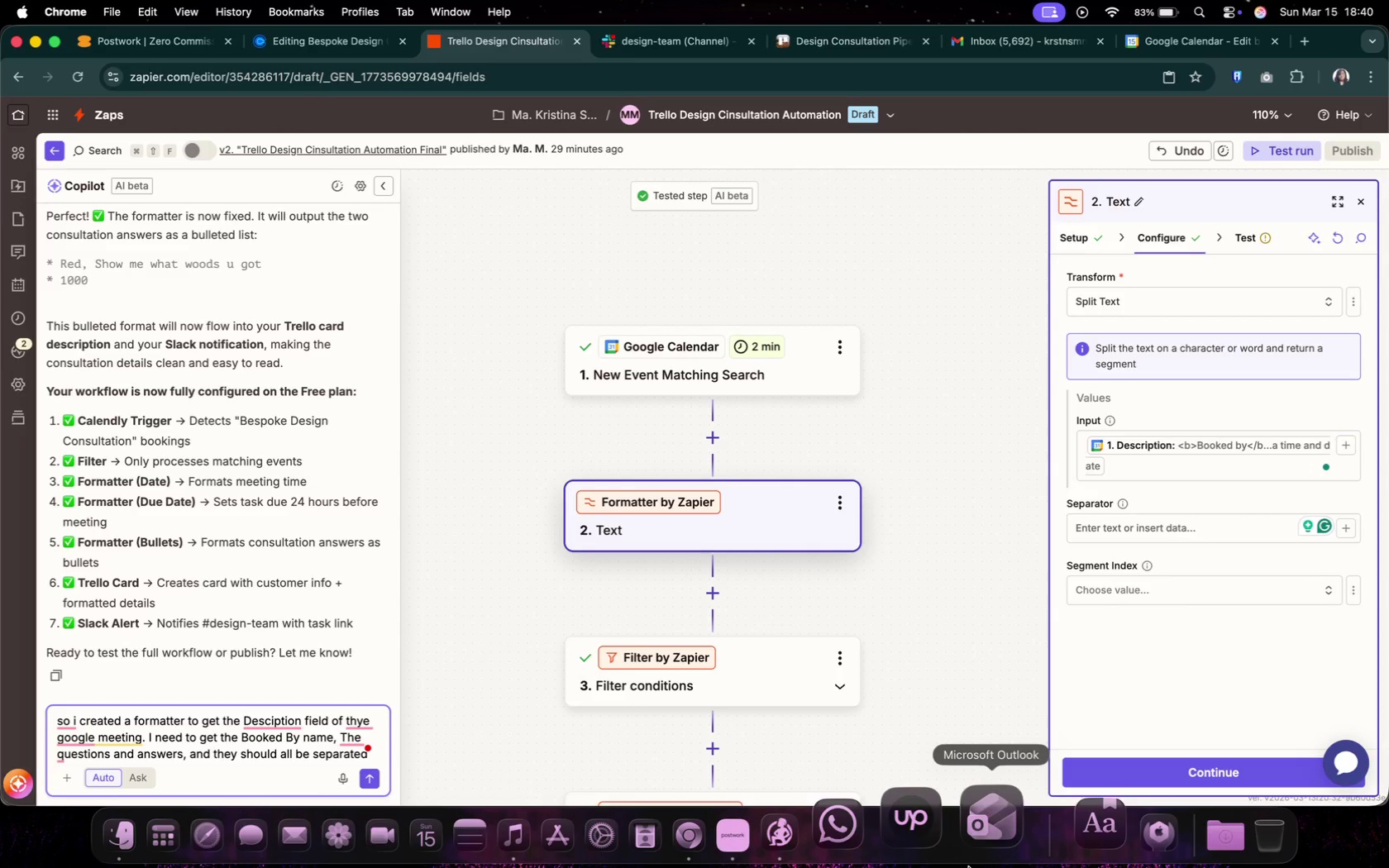 
key(Enter)
 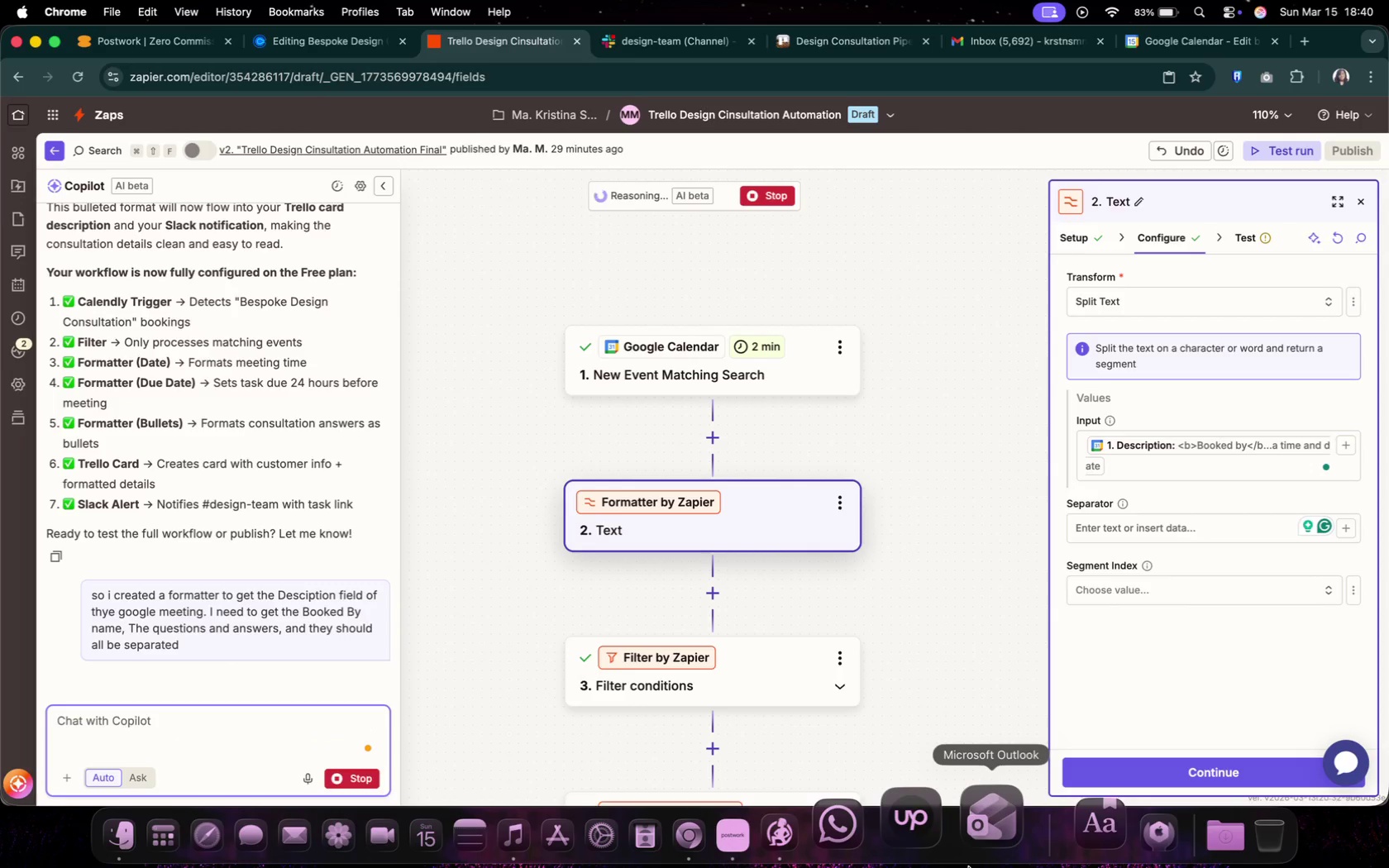 
mouse_move([933, 831])
 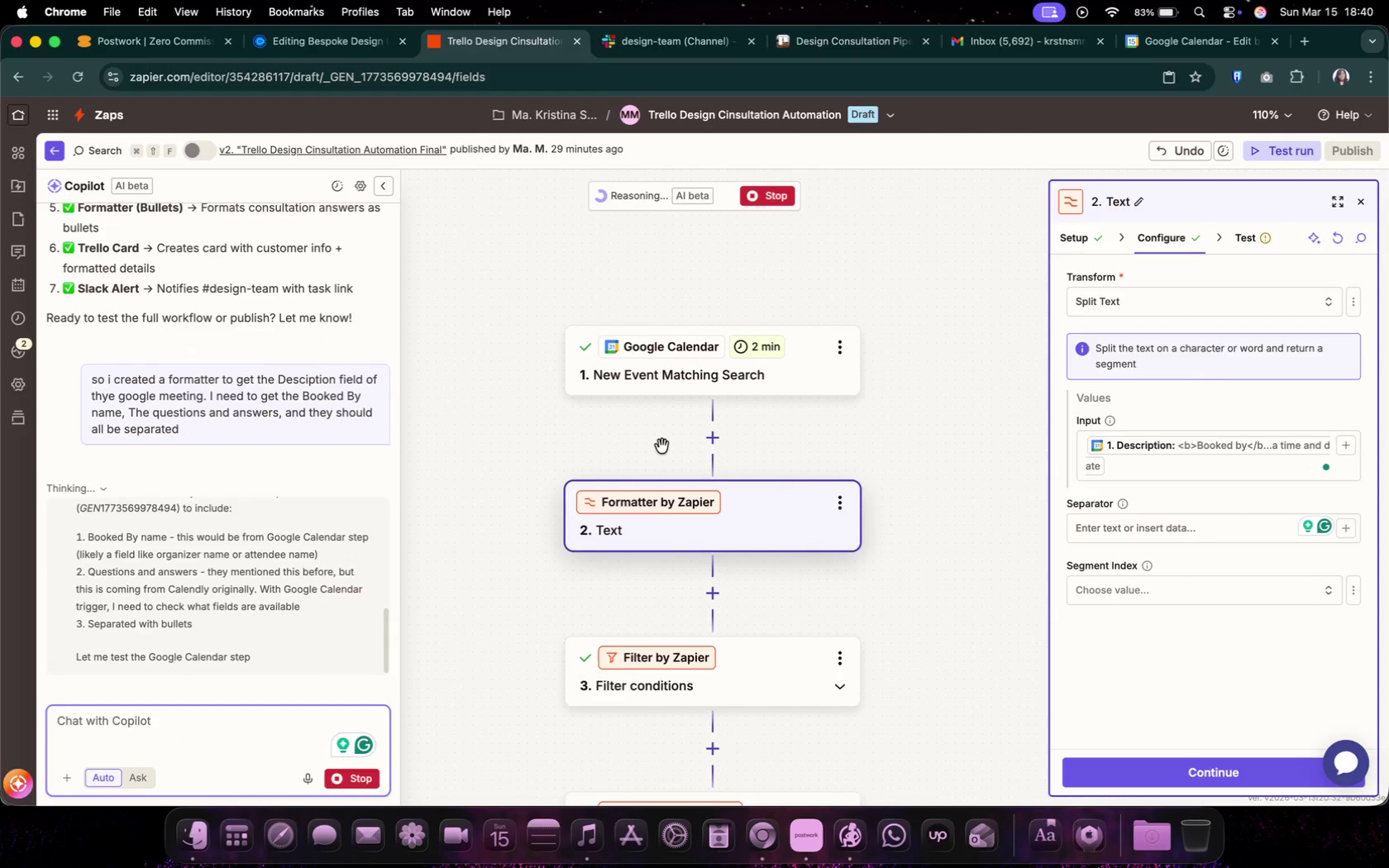 
wait(9.53)
 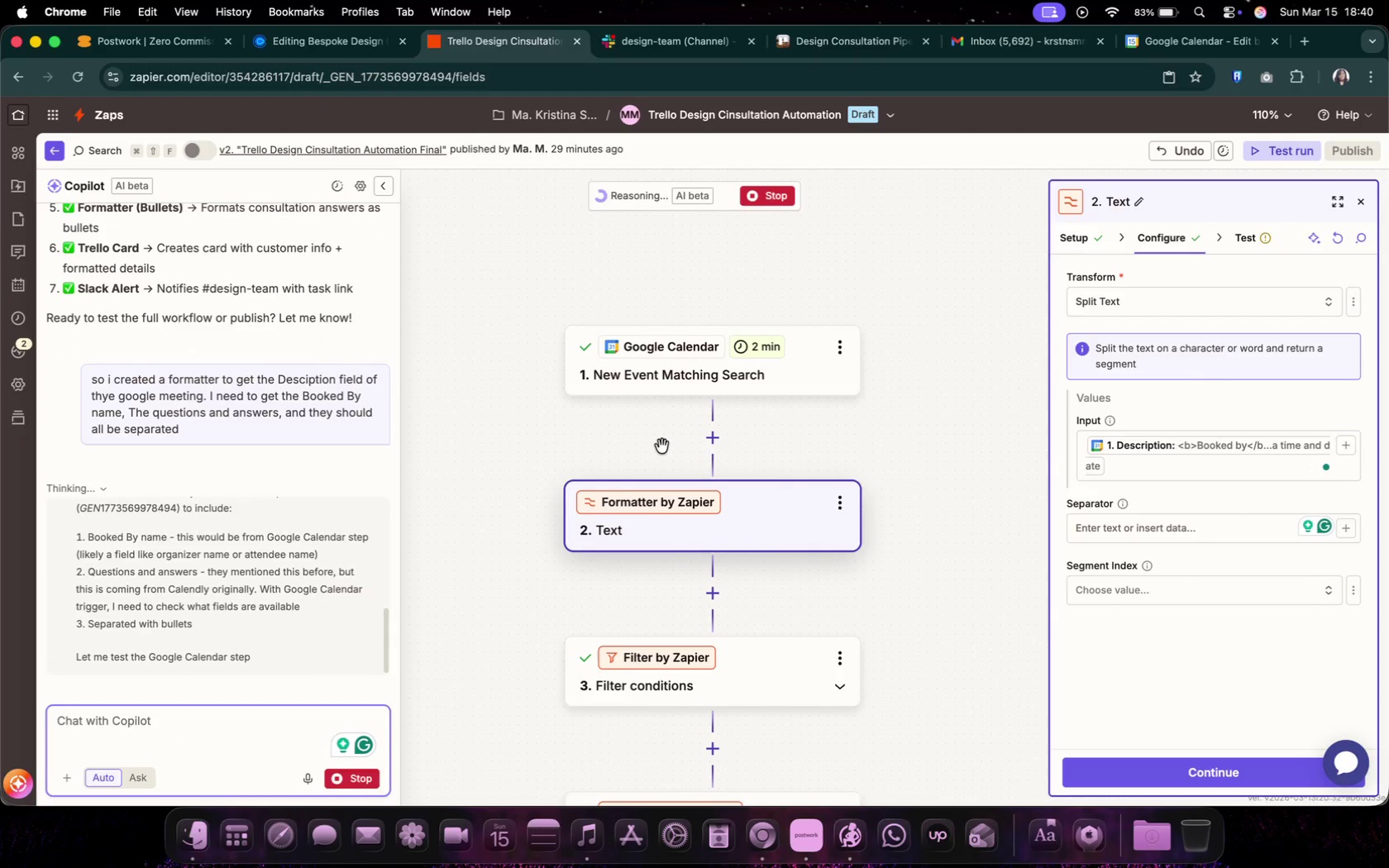 
scroll: coordinate [284, 572], scroll_direction: down, amount: 9.0
 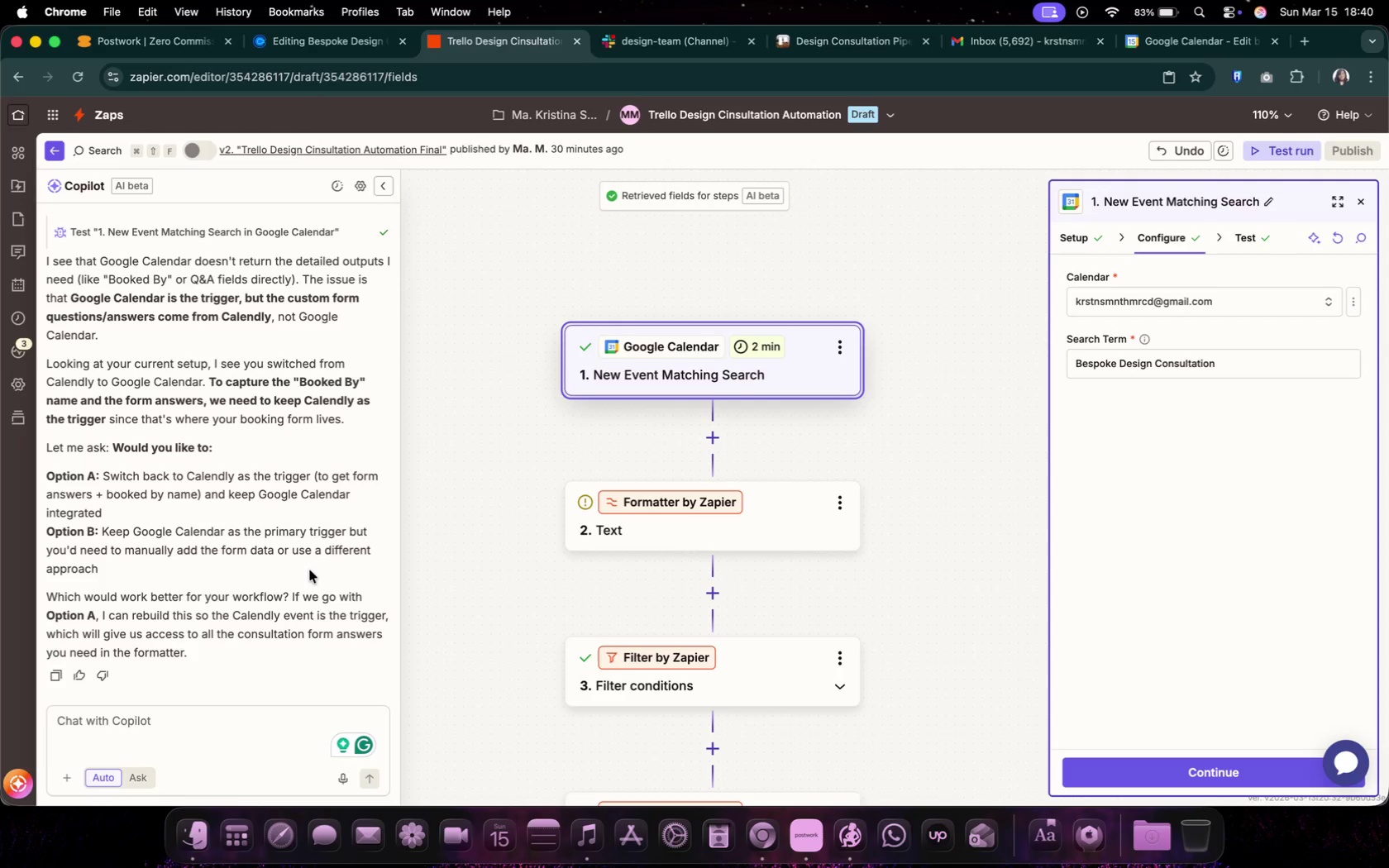 
wait(22.91)
 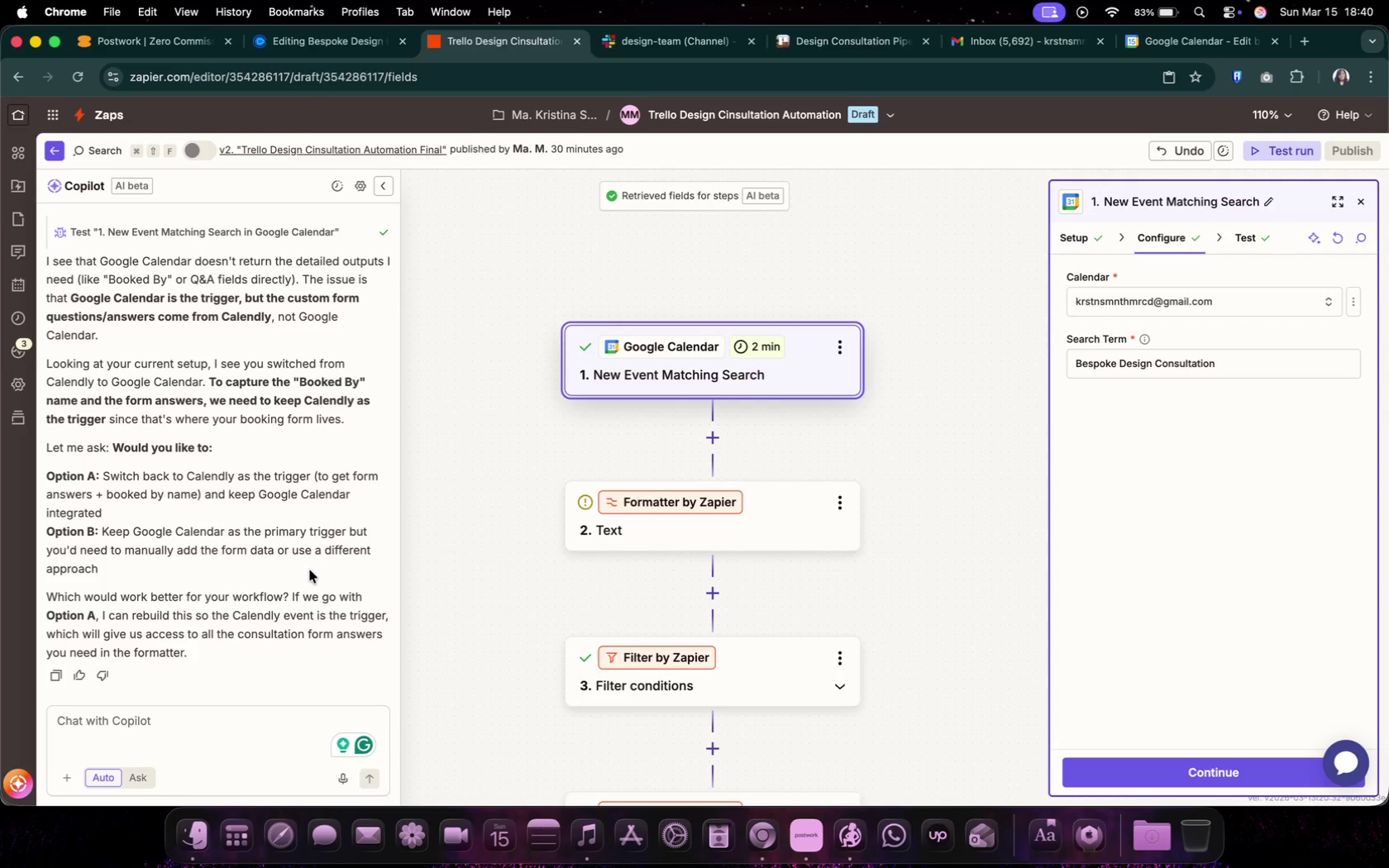 
left_click([199, 737])
 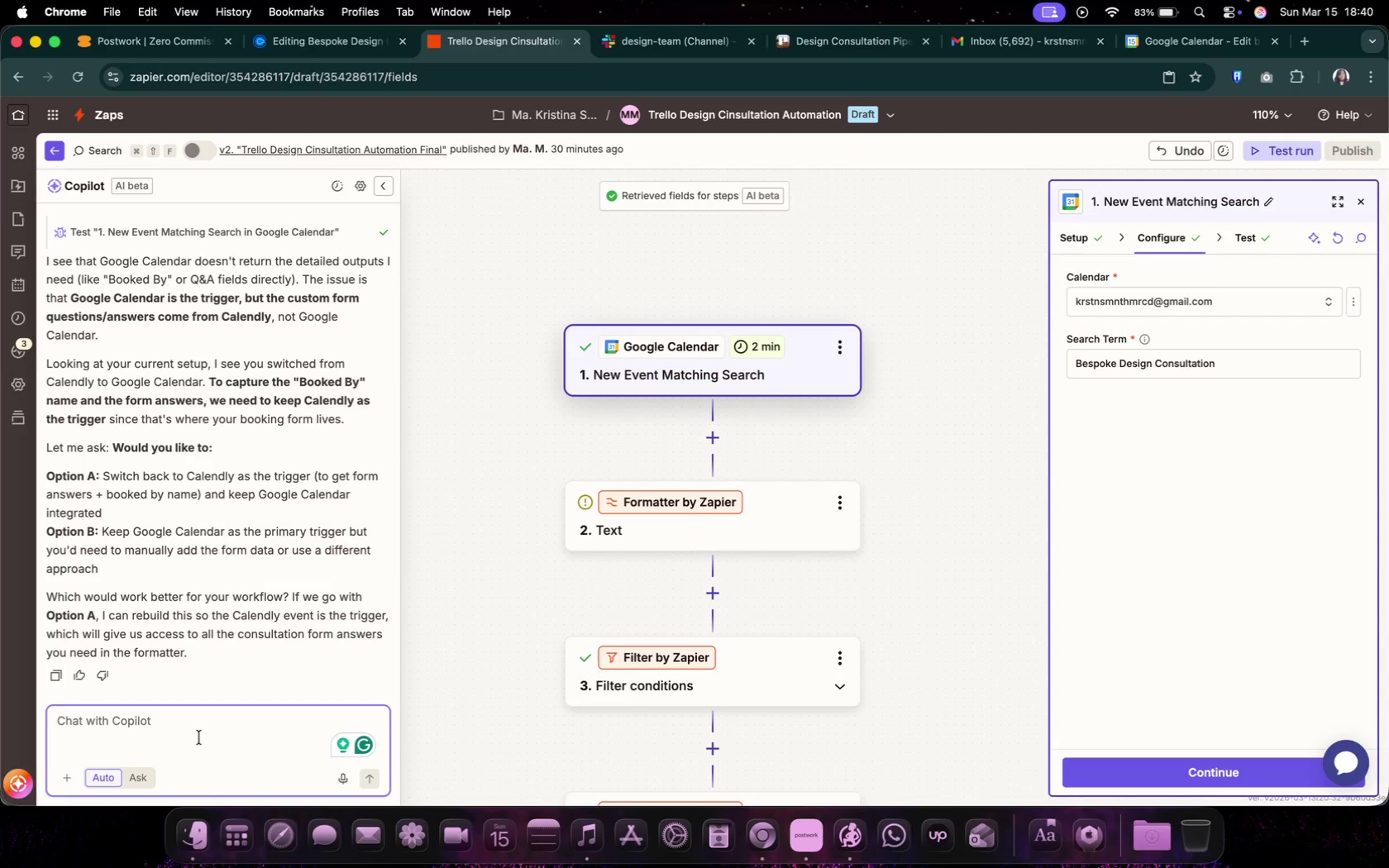 
type(Option B, )
key(Backspace)
key(Backspace)
 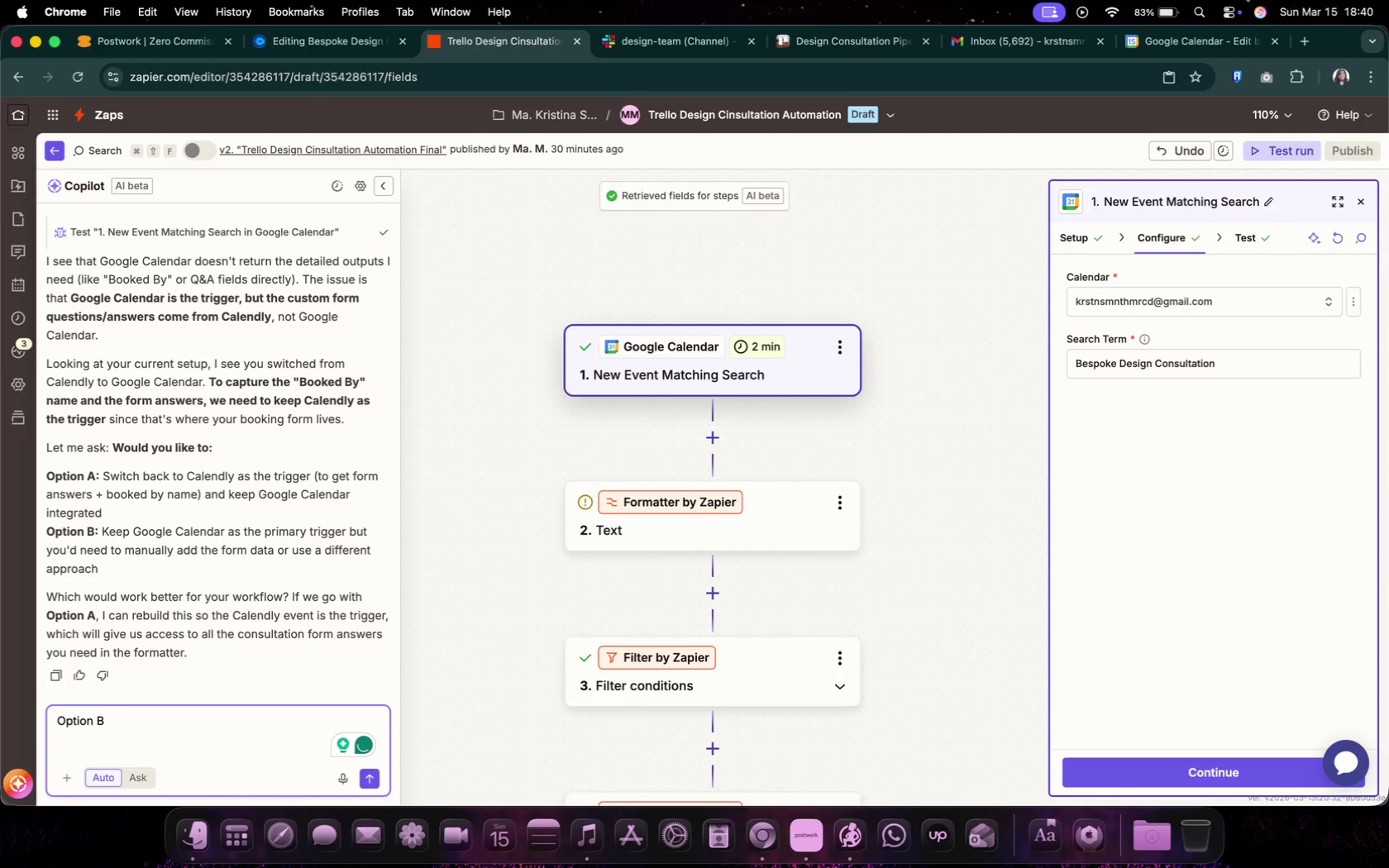 
wait(5.95)
 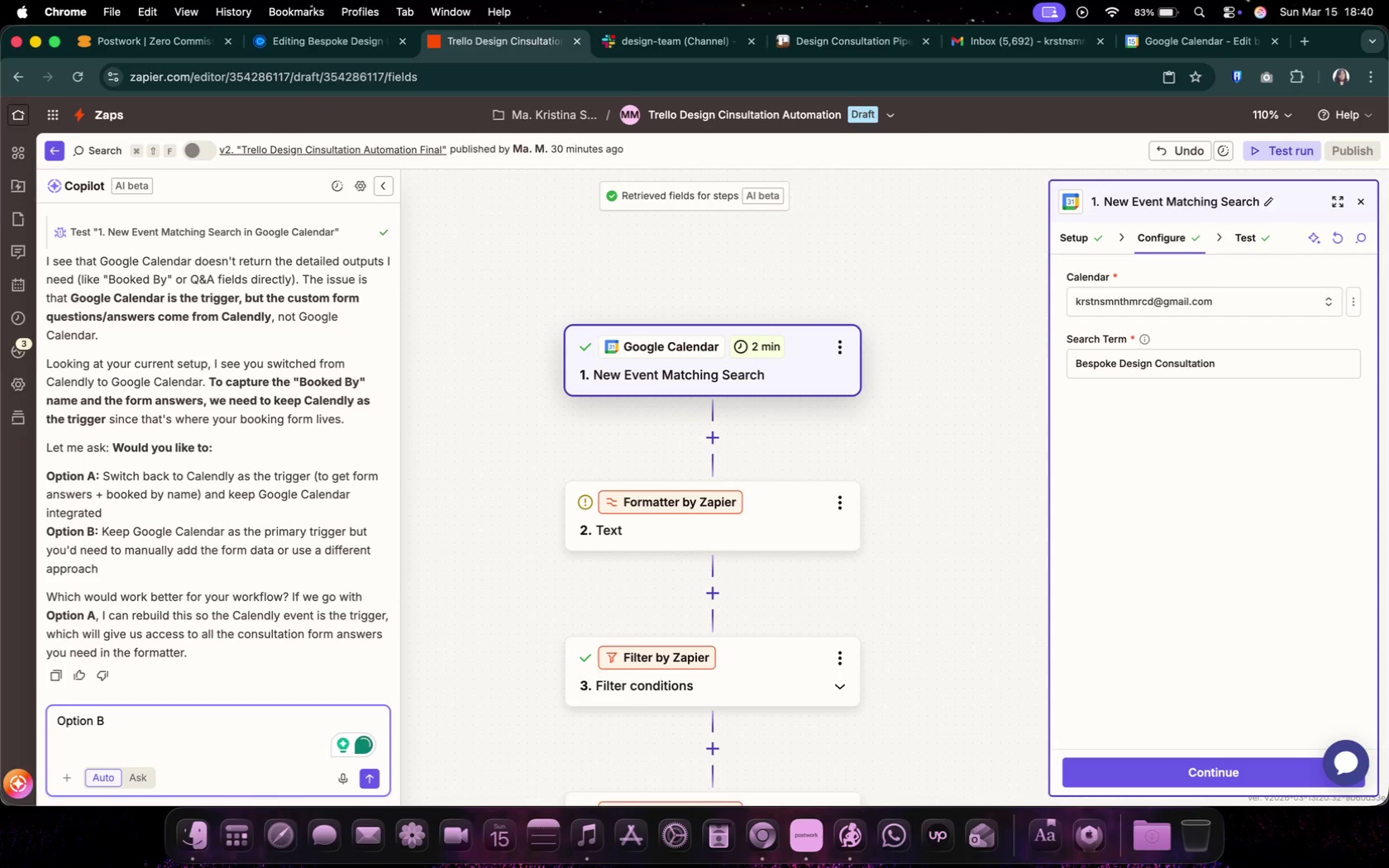 
type(, son)
key(Backspace)
type( ho )
key(Backspace)
key(Backspace)
key(Backspace)
type(we need to add form data?)
 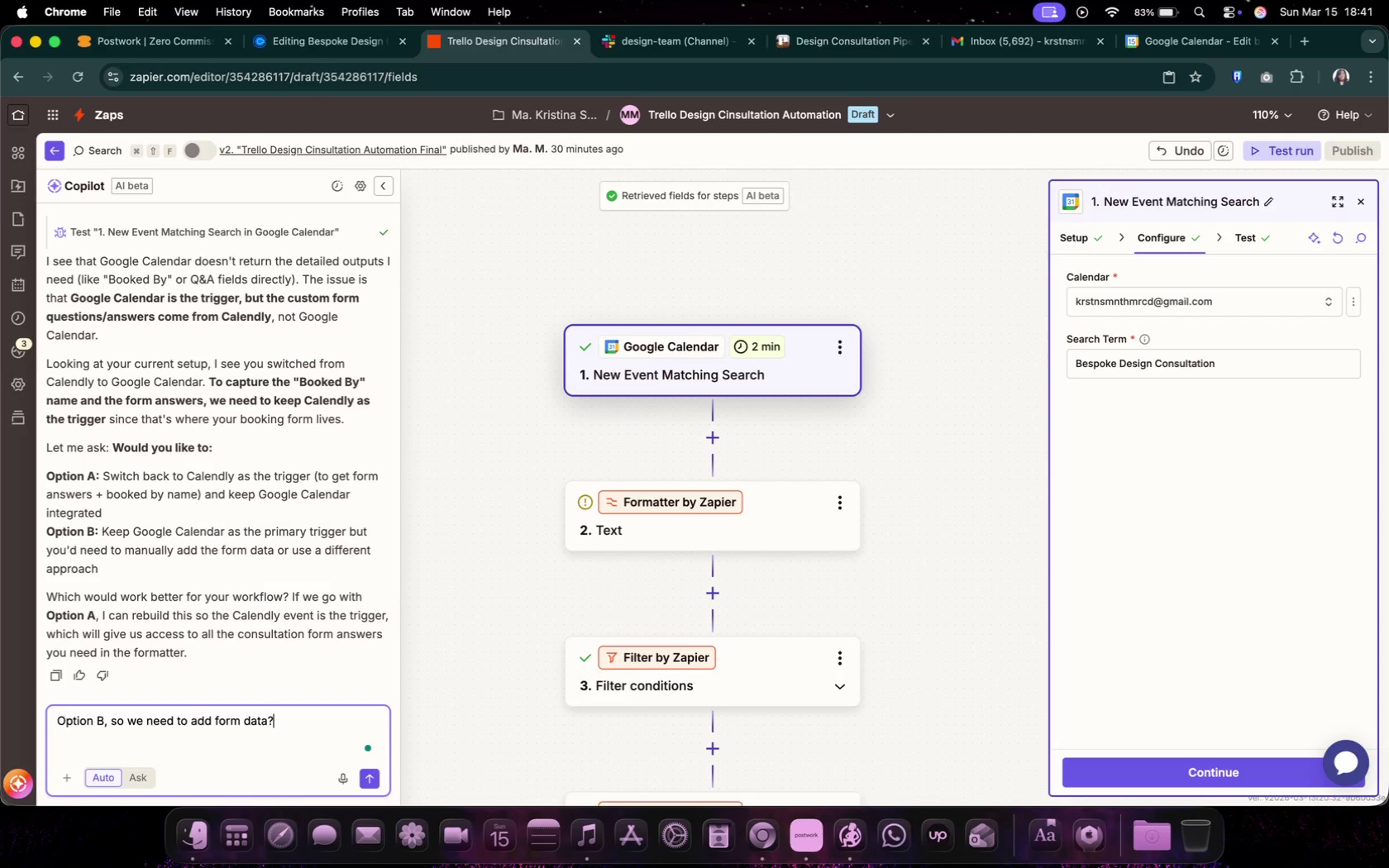 
key(Enter)
 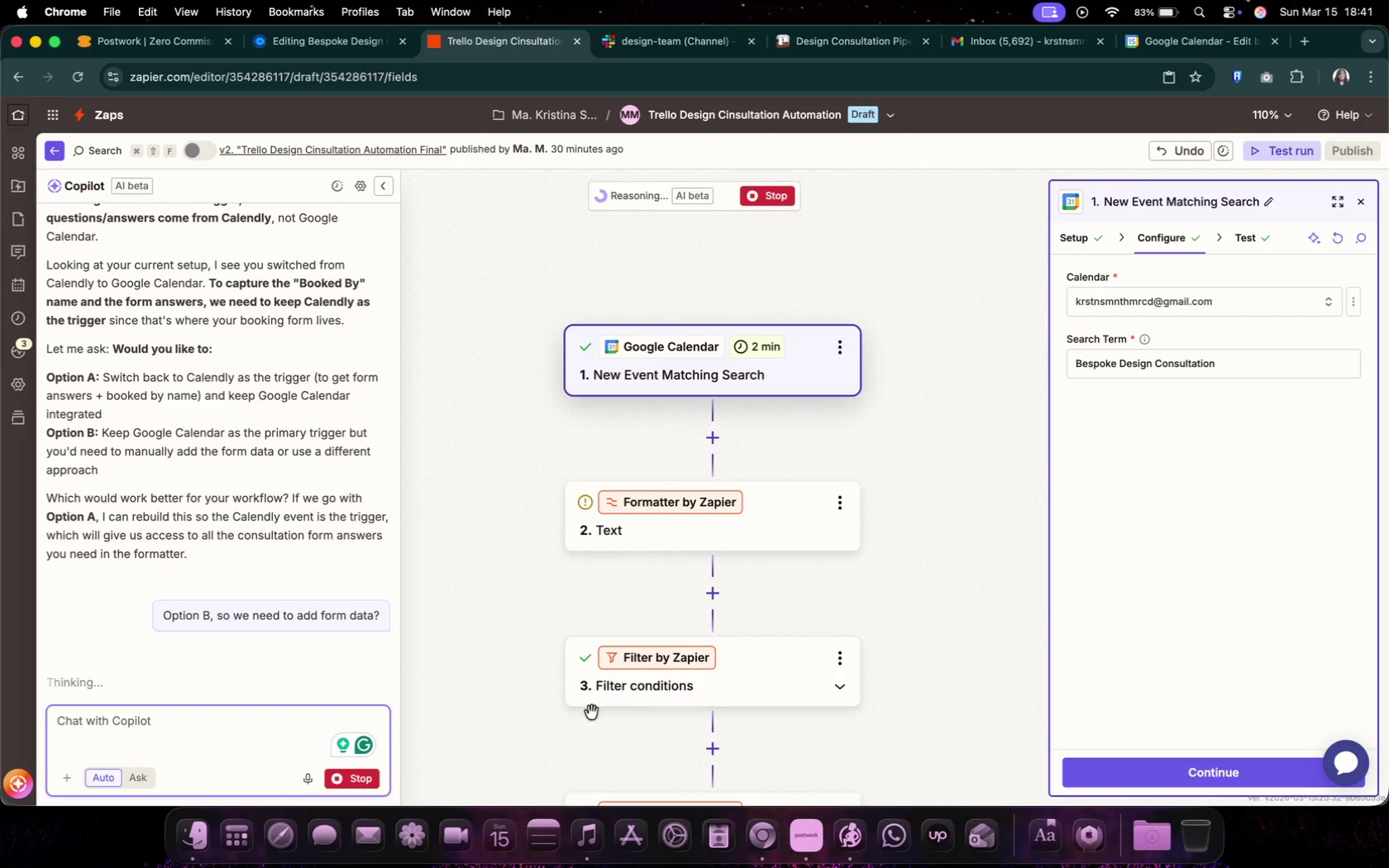 
mouse_move([737, 585])
 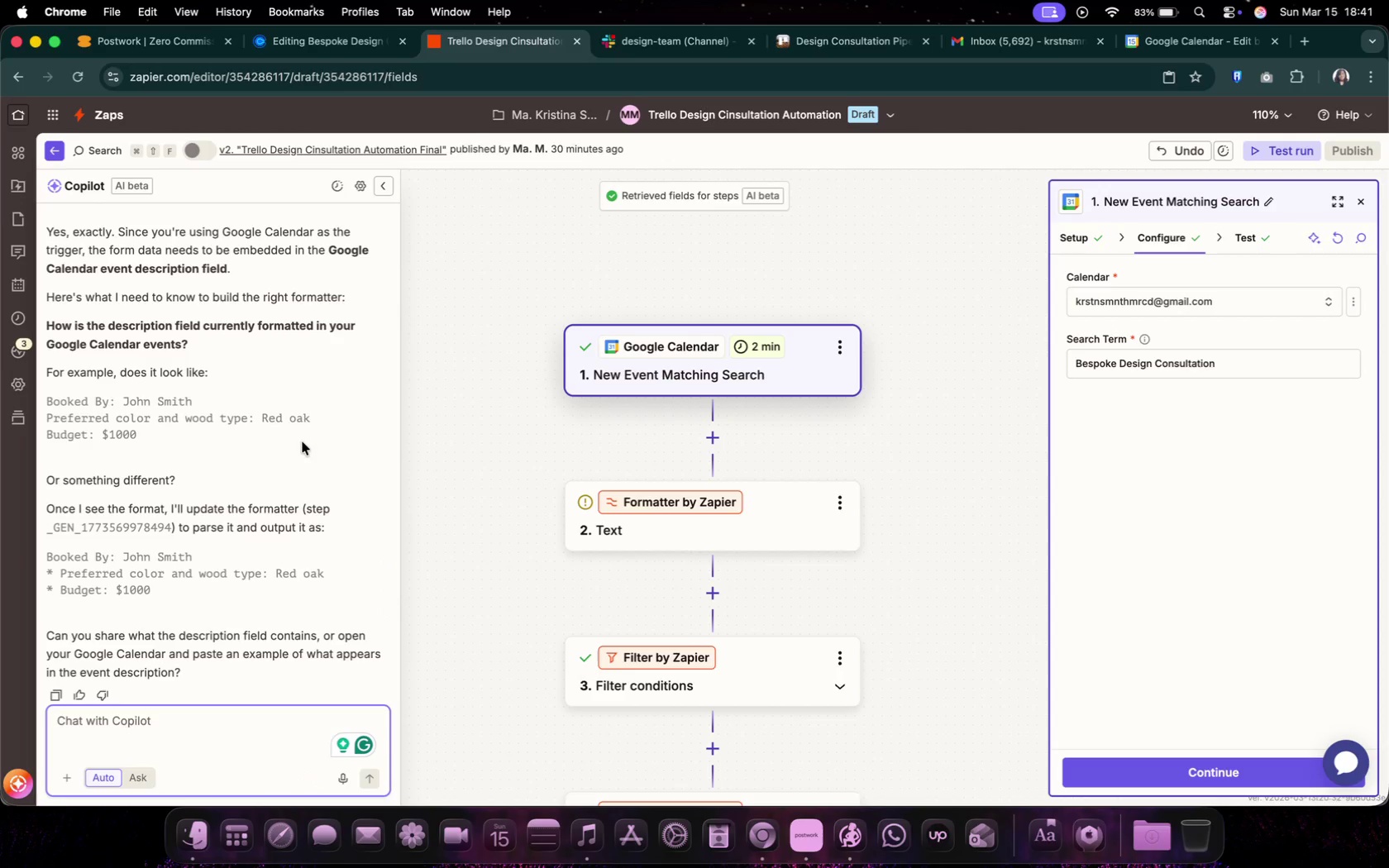 
scroll: coordinate [194, 432], scroll_direction: down, amount: 10.0
 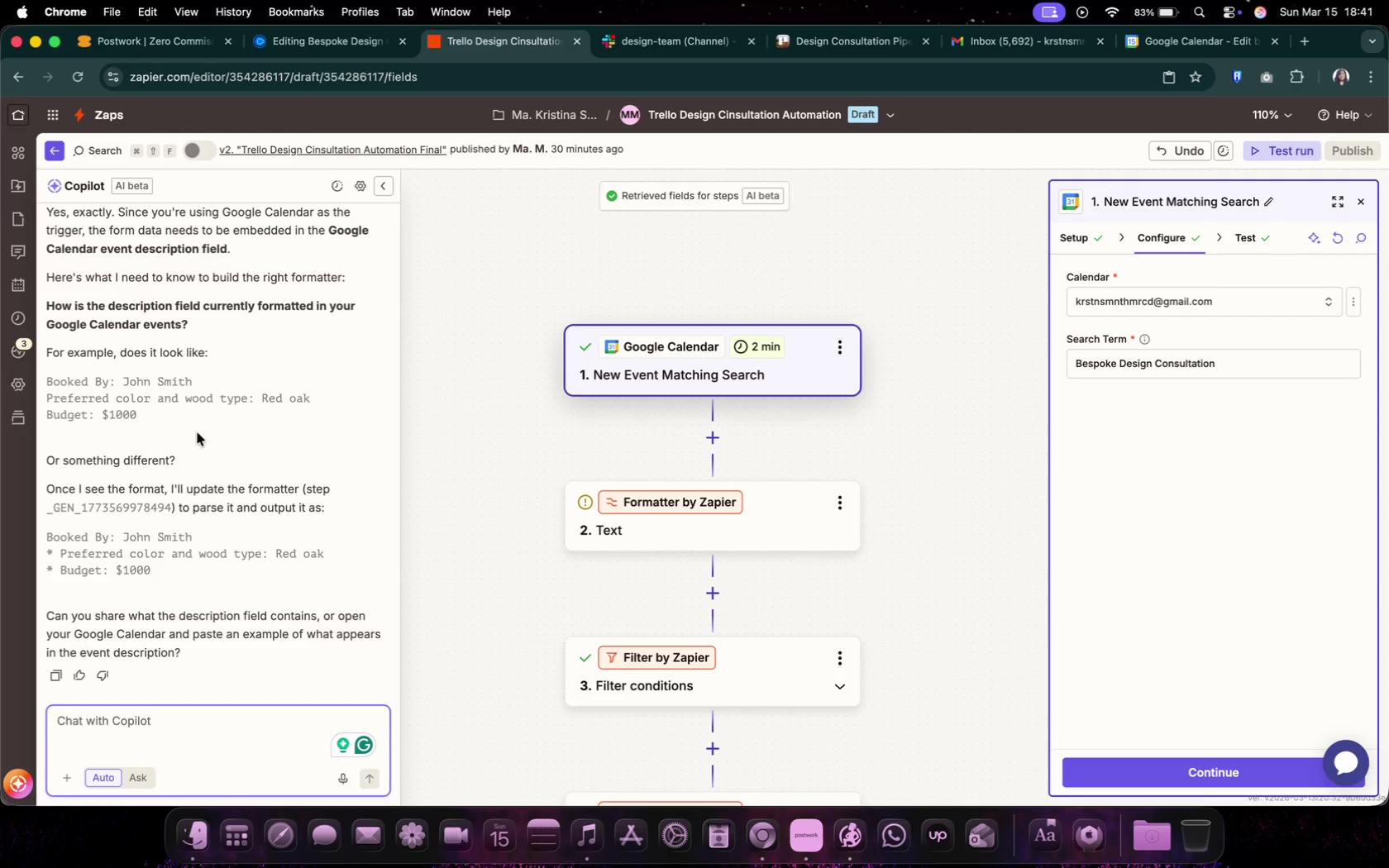 
scroll: coordinate [198, 433], scroll_direction: up, amount: 5.0
 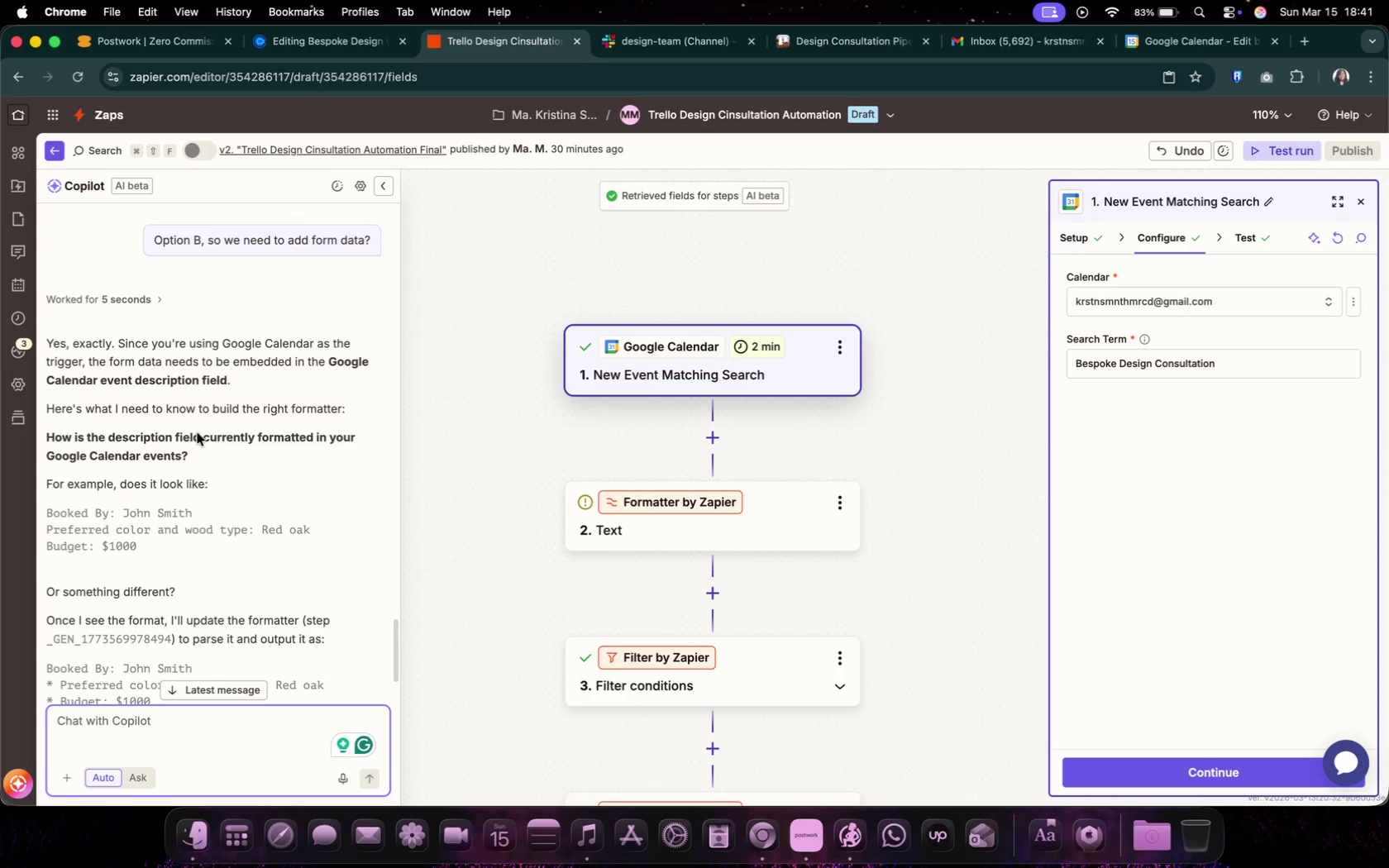 
scroll: coordinate [198, 433], scroll_direction: down, amount: 4.0
 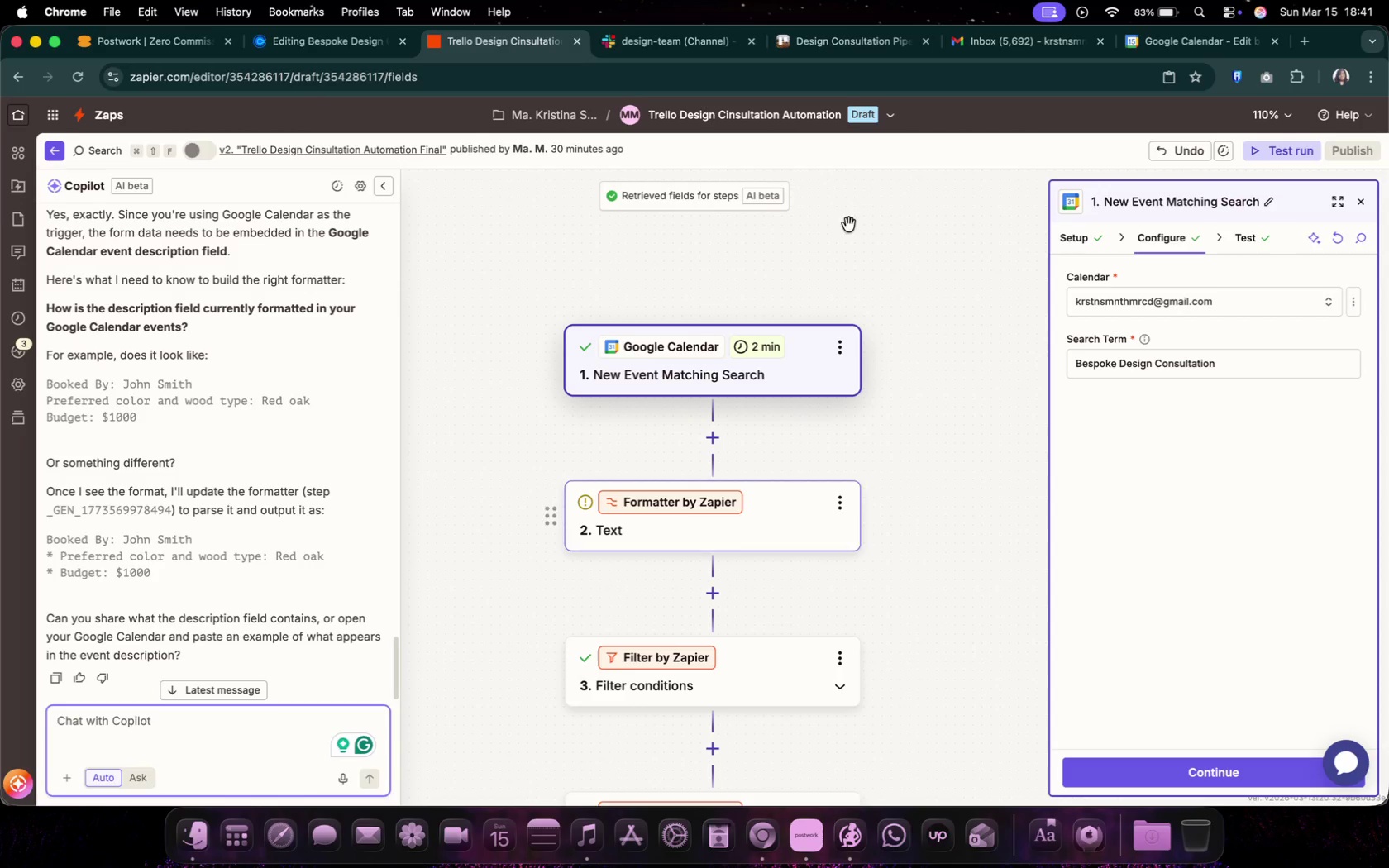 
wait(6.94)
 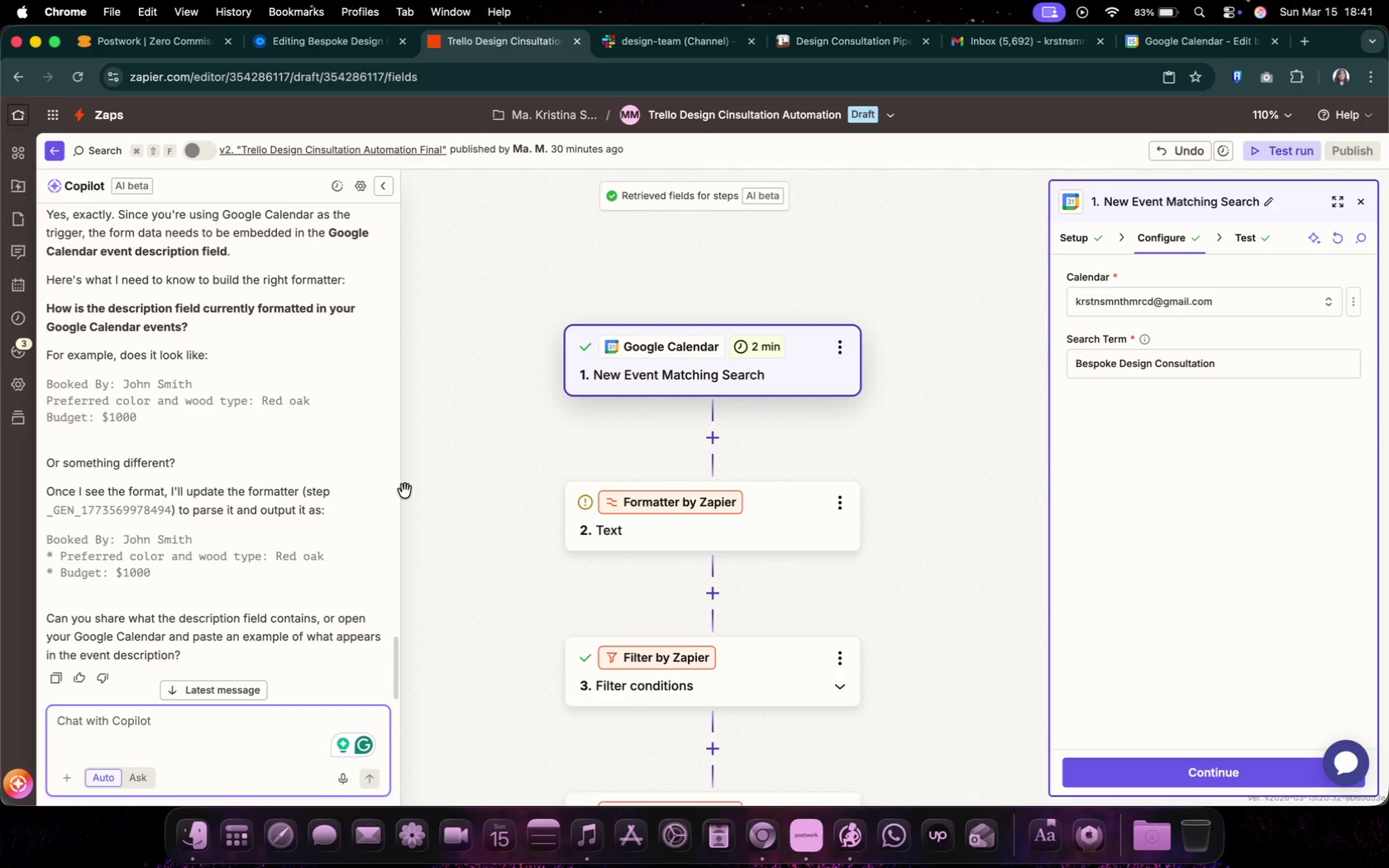 
left_click([1190, 48])
 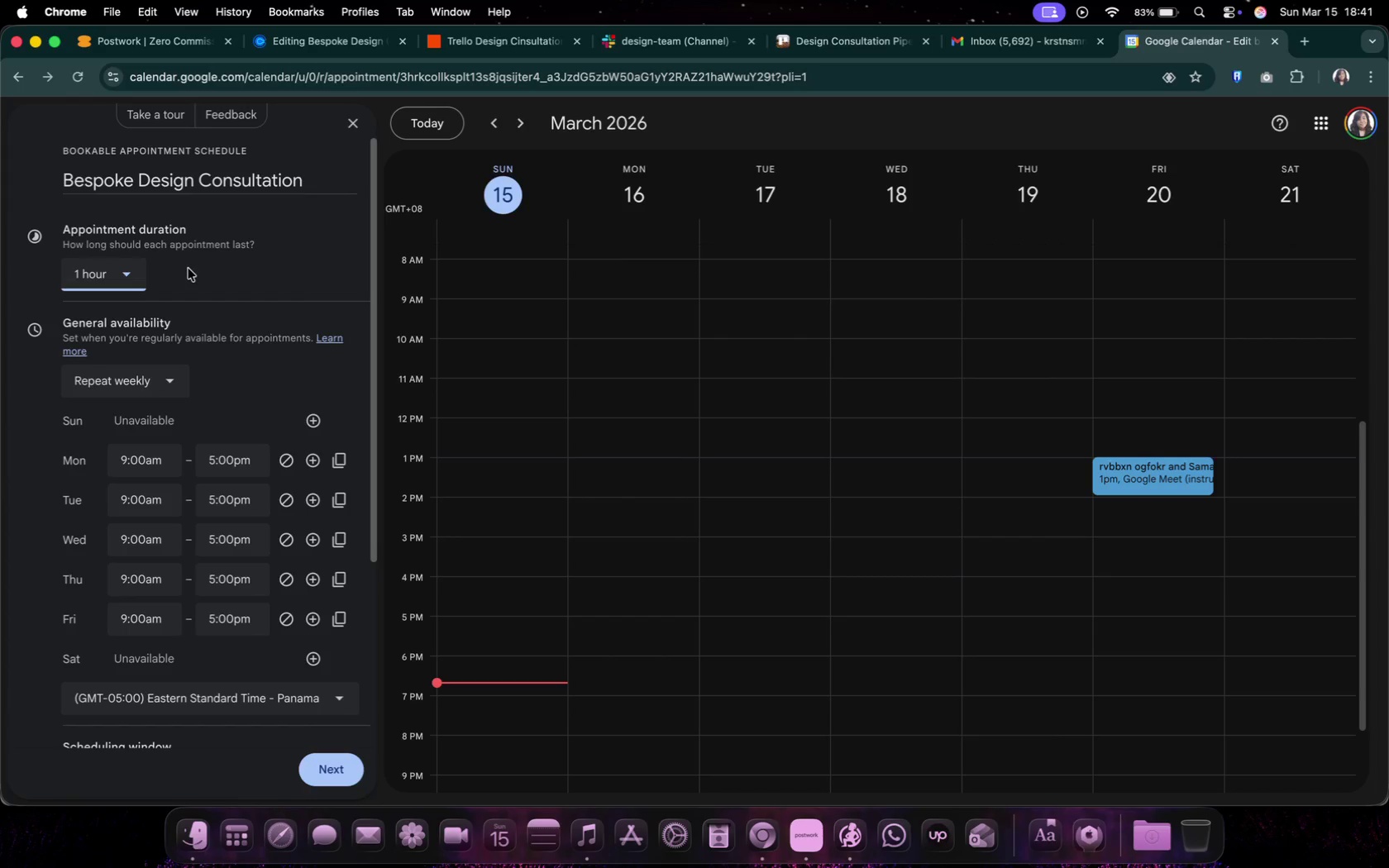 
scroll: coordinate [273, 741], scroll_direction: down, amount: 23.0
 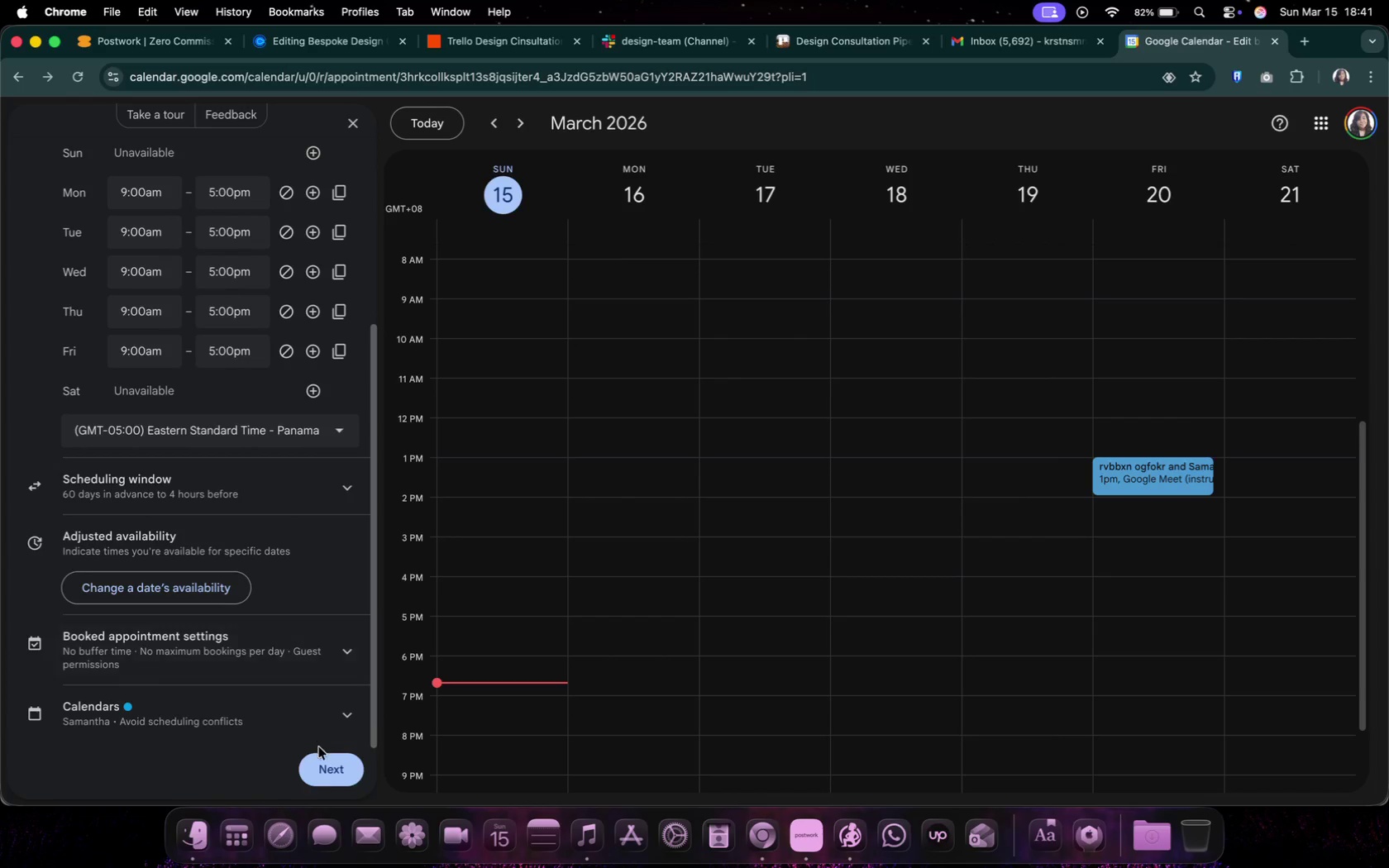 
left_click([339, 780])
 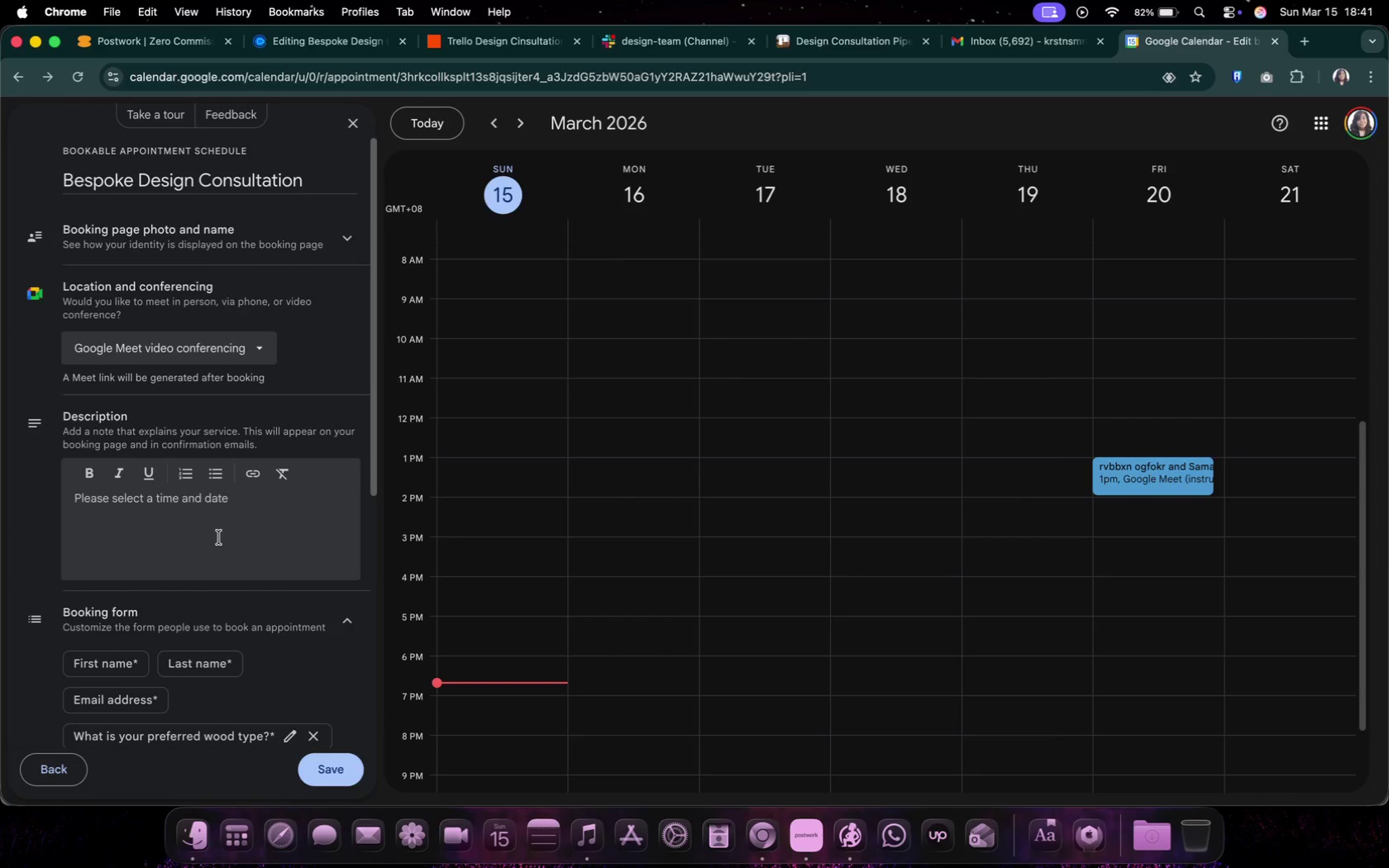 
scroll: coordinate [212, 520], scroll_direction: down, amount: 9.0
 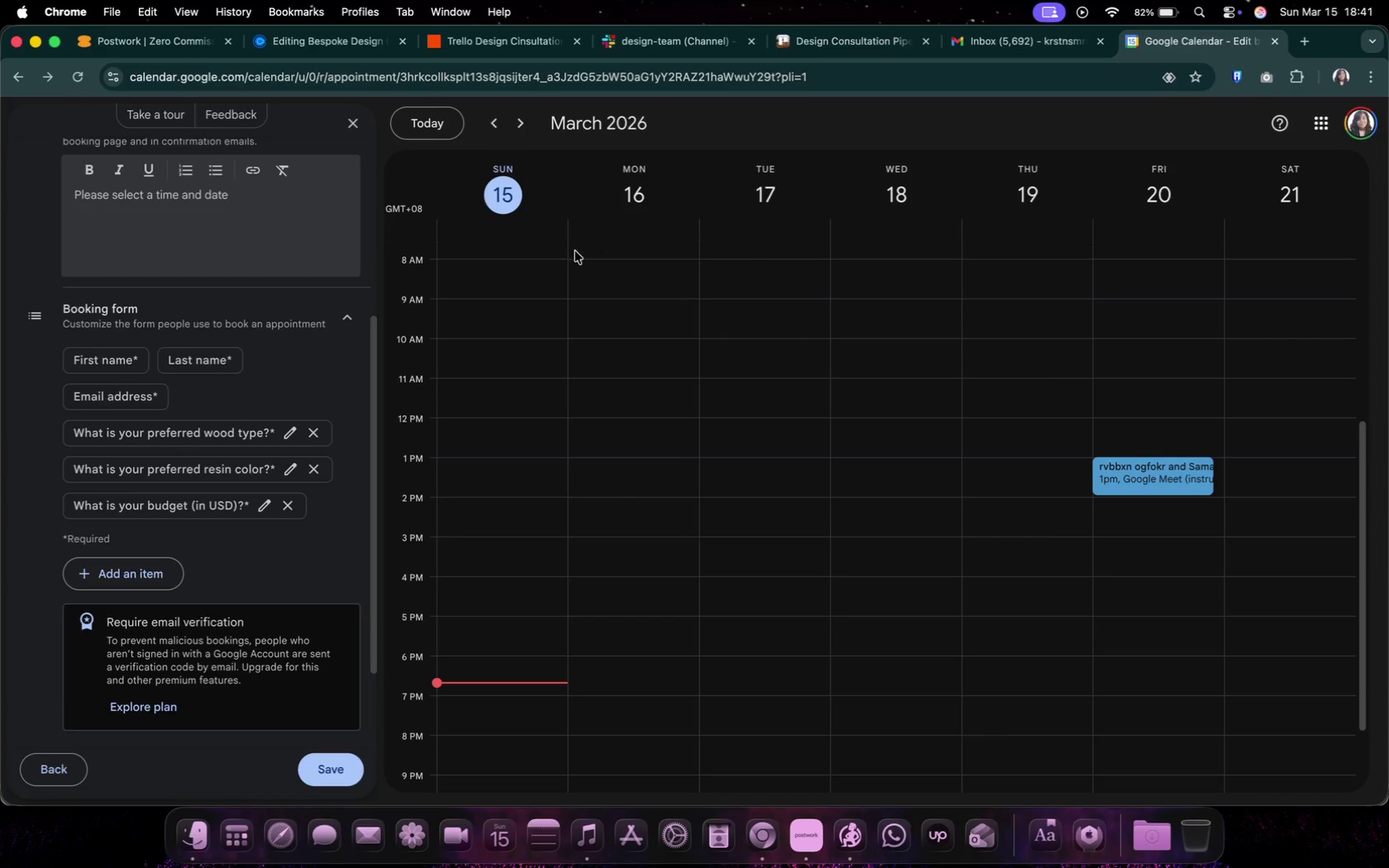 
left_click([800, 37])
 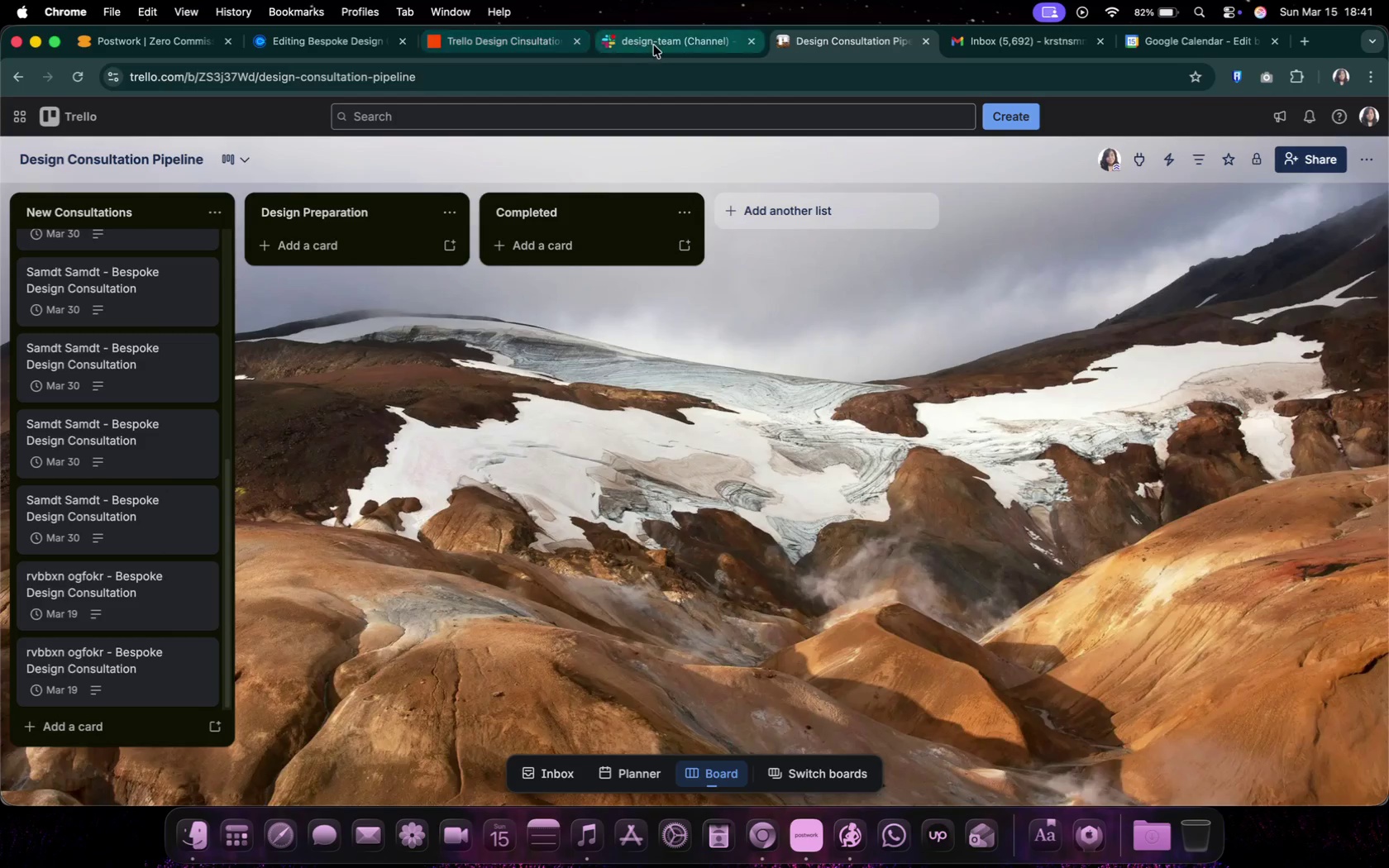 
double_click([524, 44])
 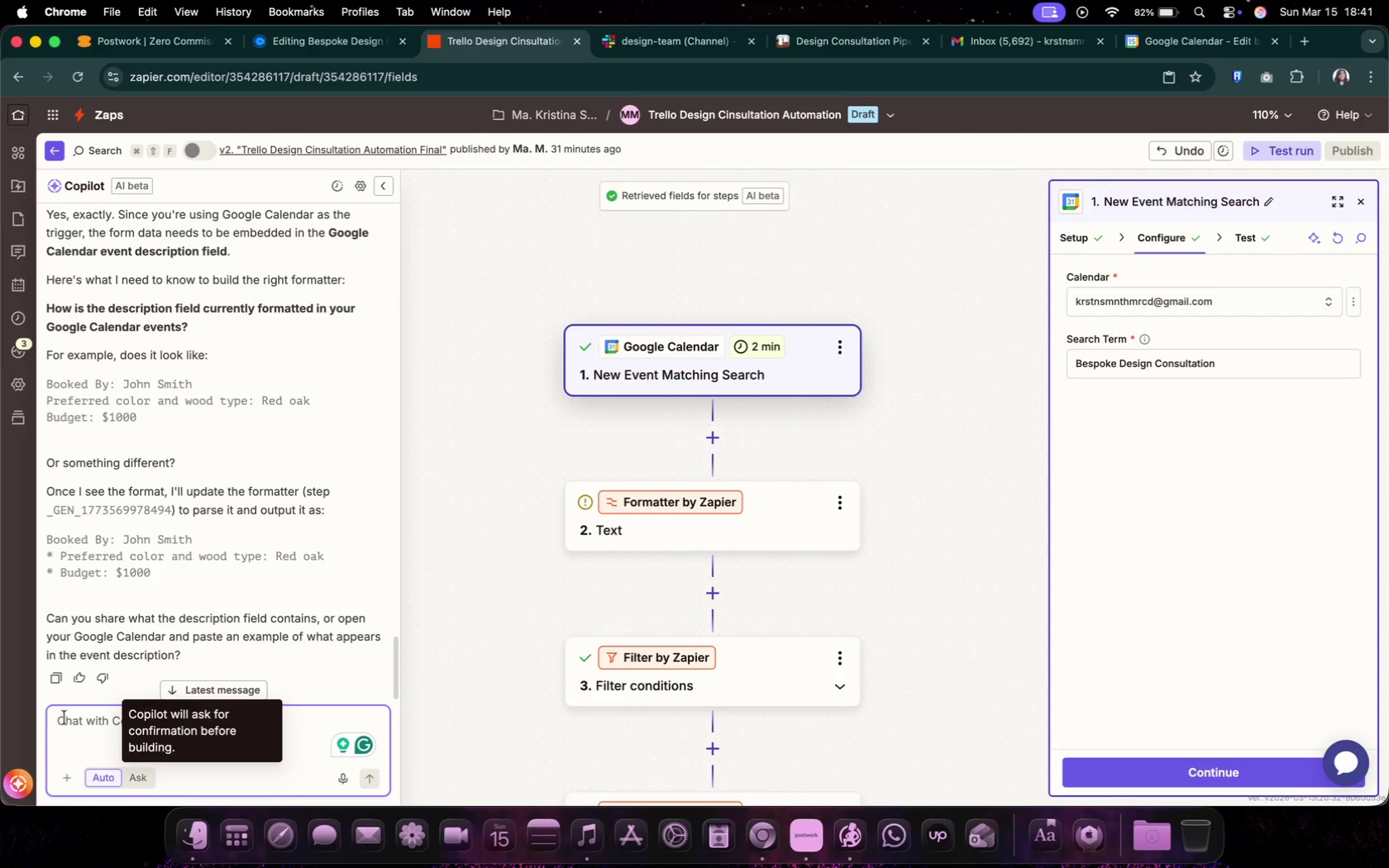 
left_click([64, 718])
 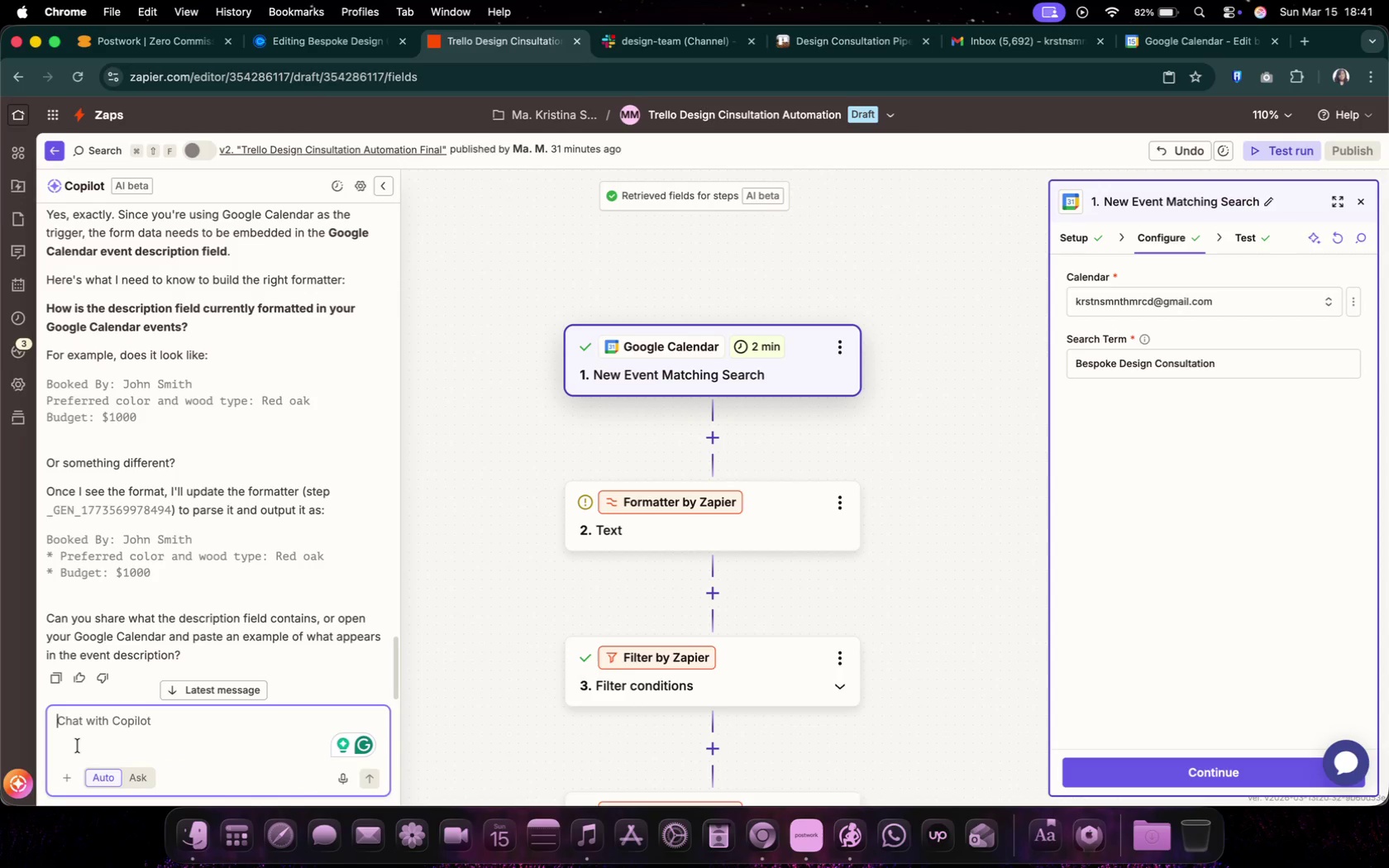 
type(First Name, Email Address)
 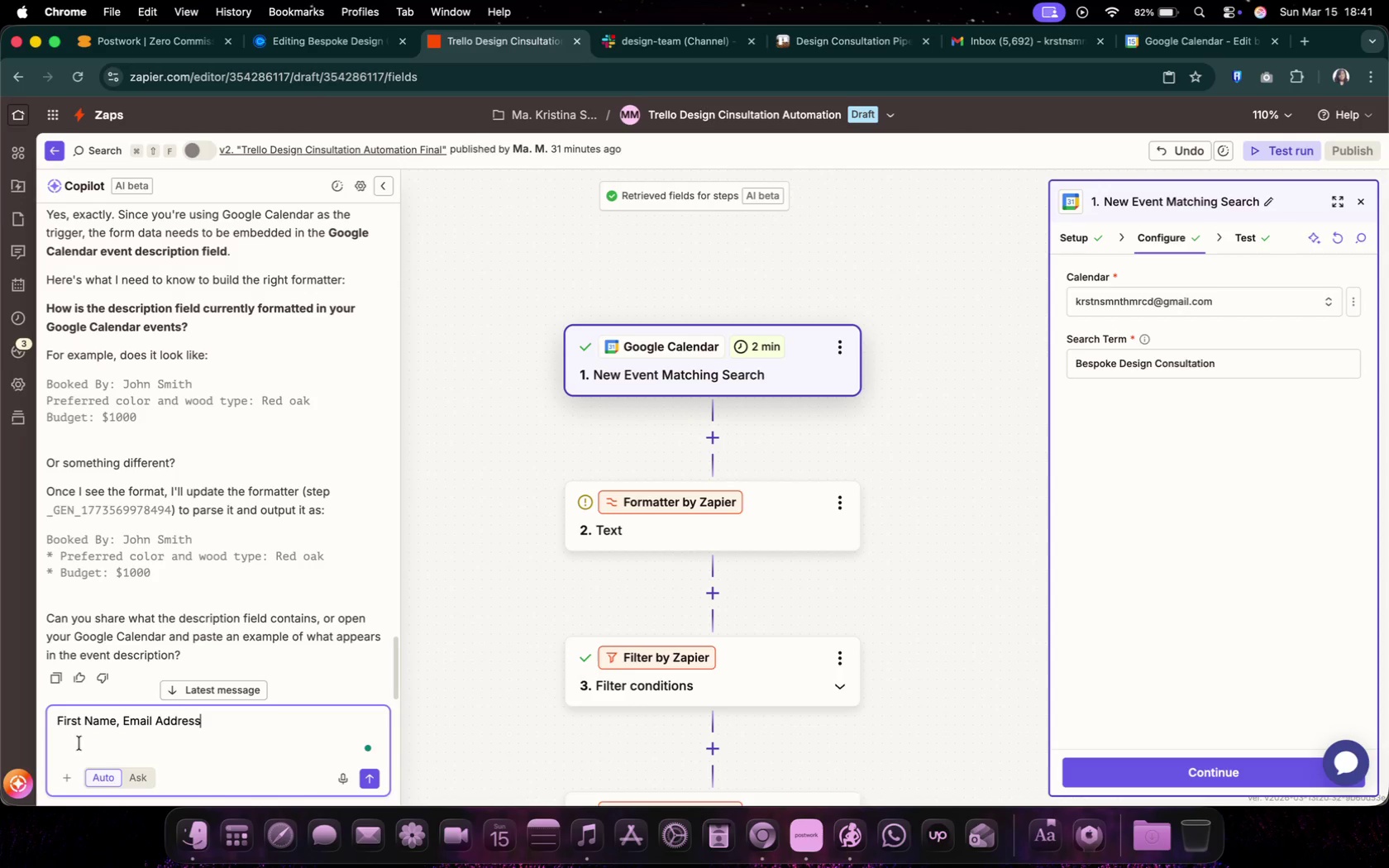 
hold_key(key=Backspace, duration=0.97)
 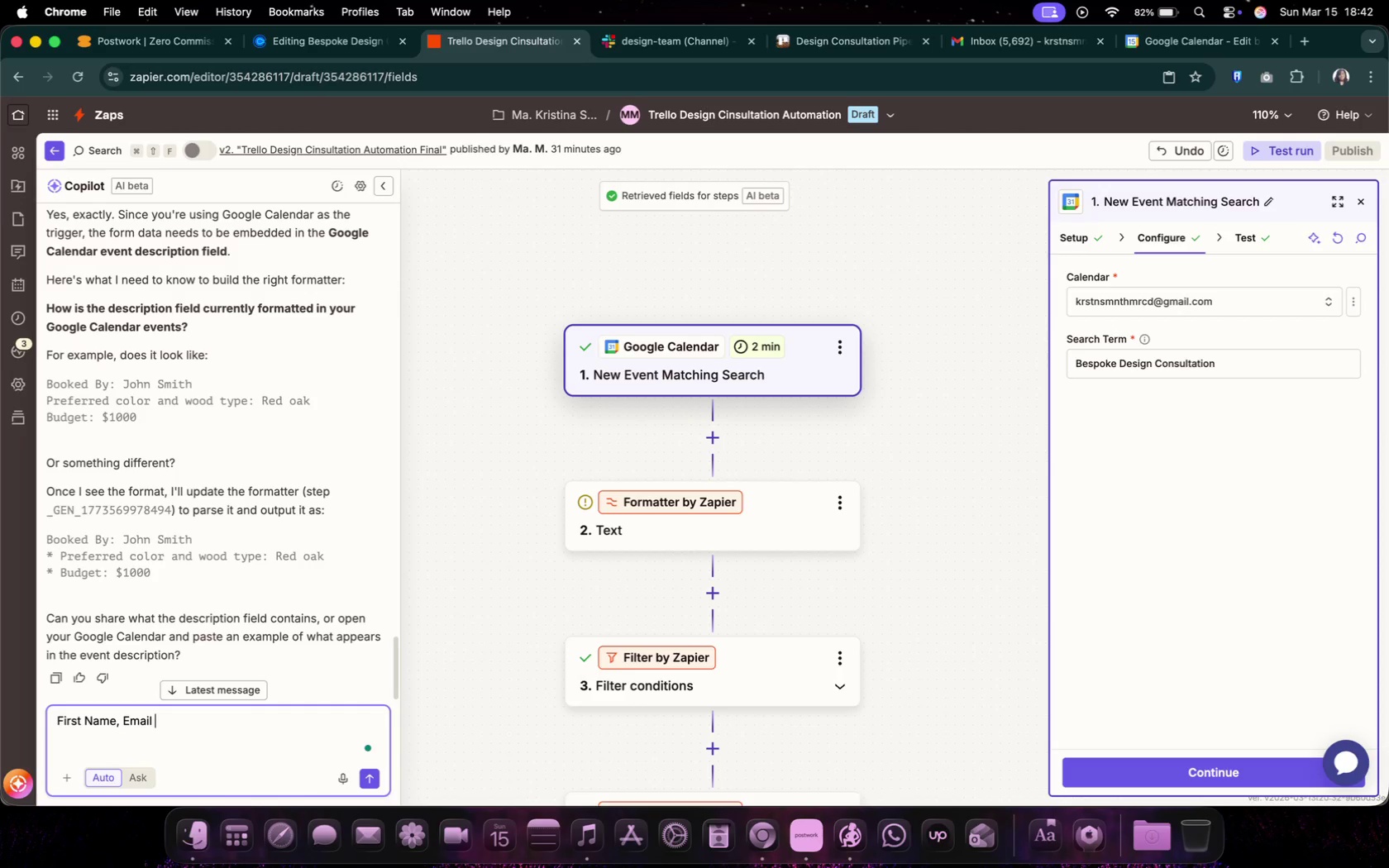 
key(Meta+CommandLeft)
 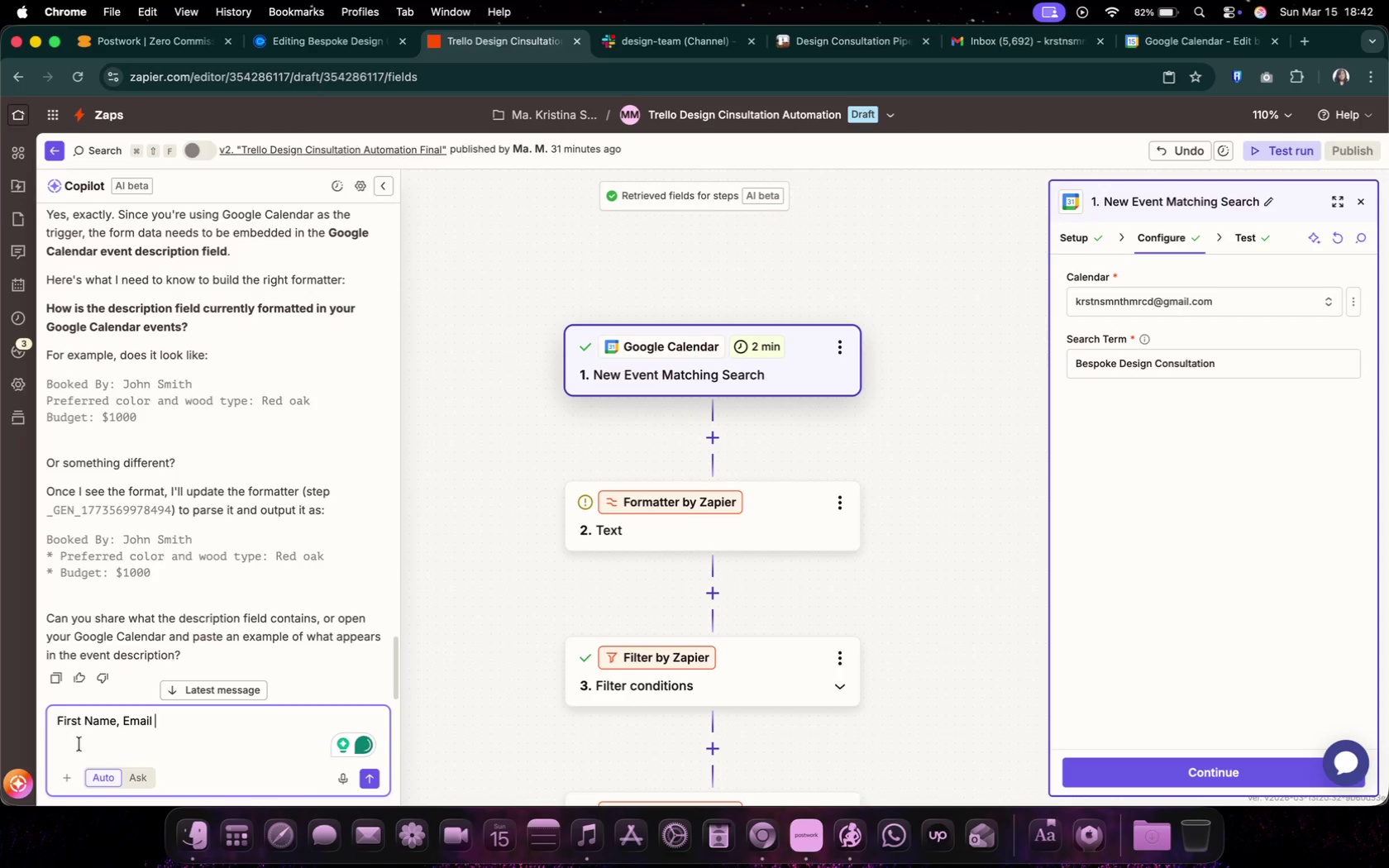 
key(Meta+A)
 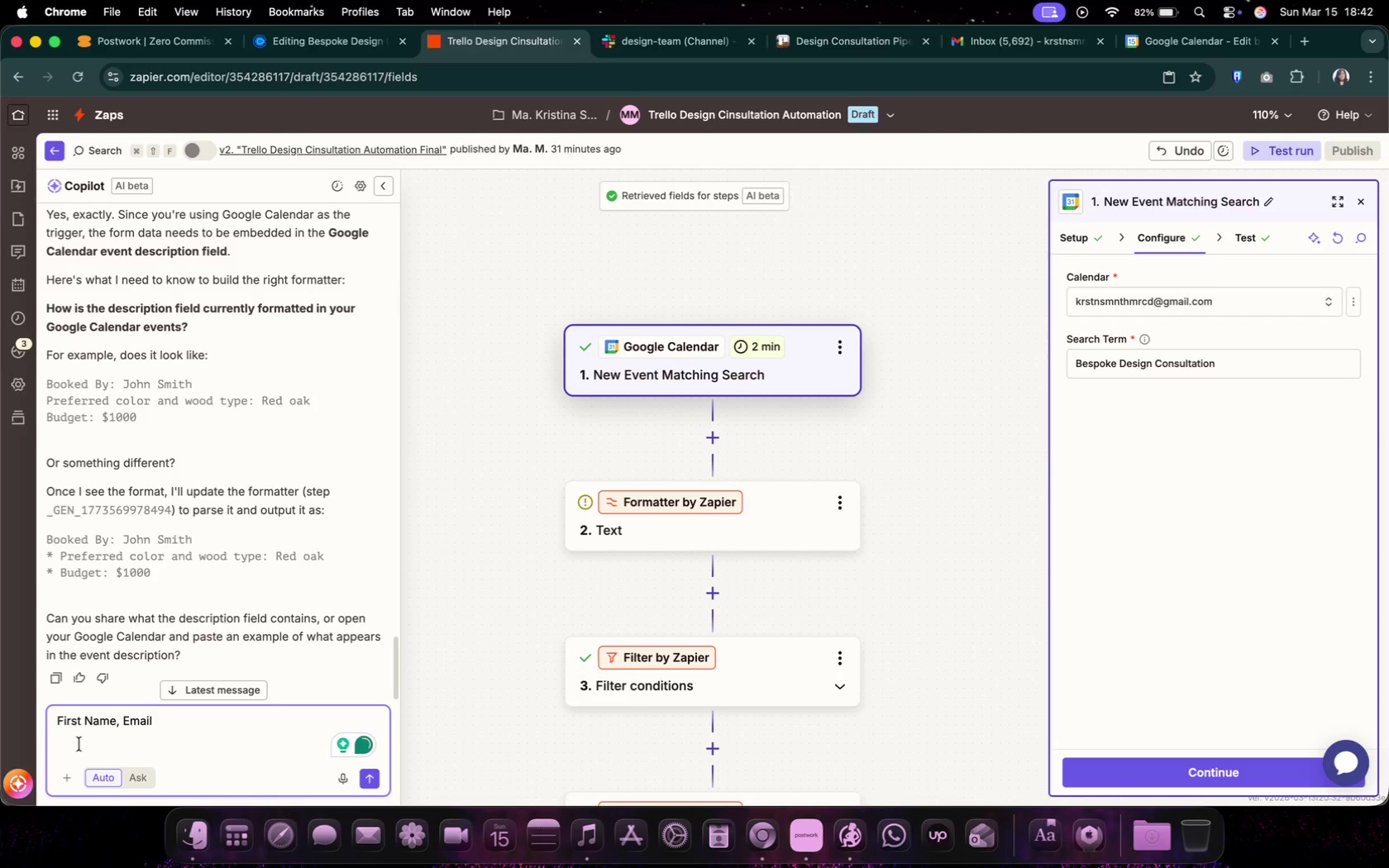 
key(Meta+Backspace)
 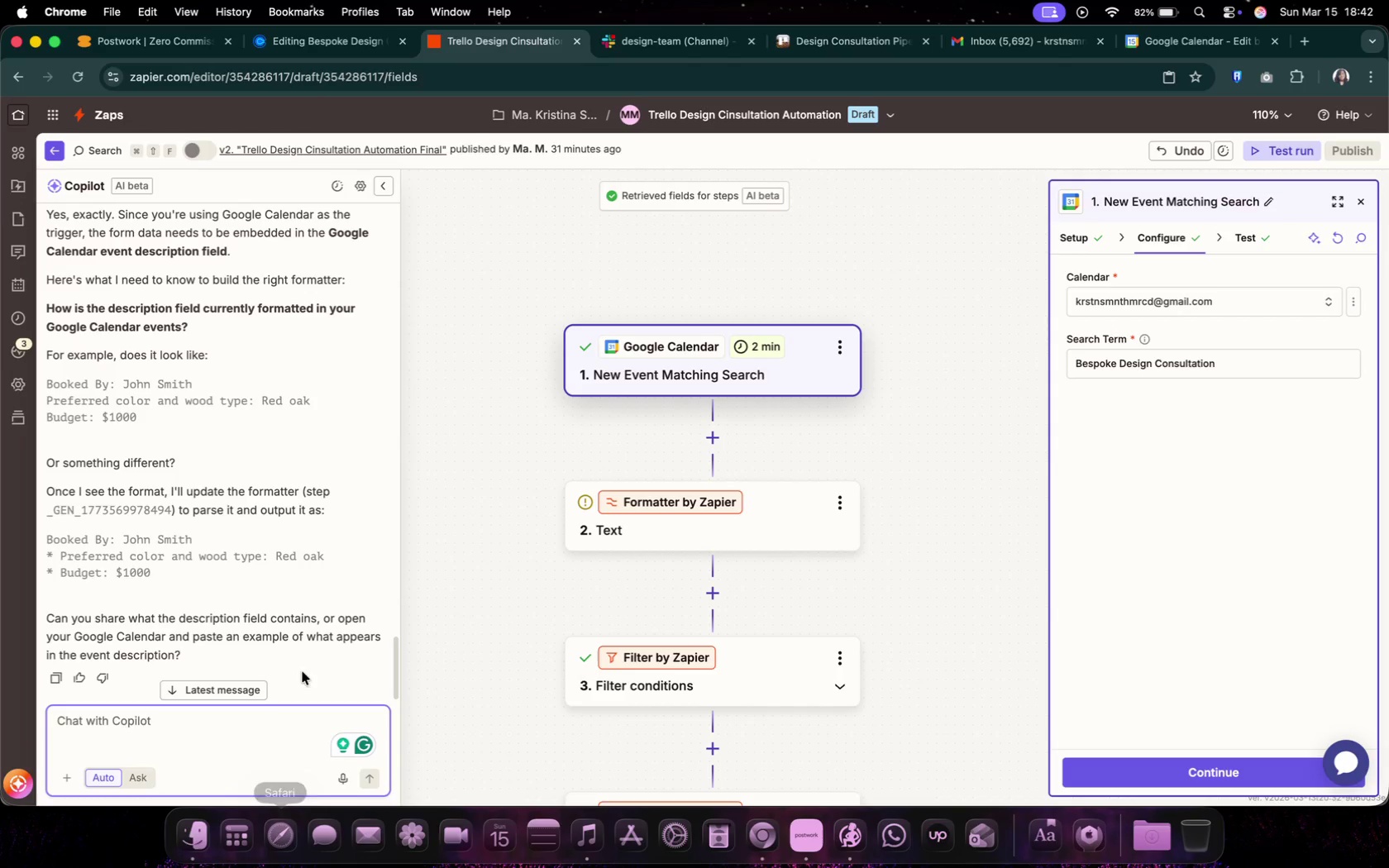 
left_click([715, 558])
 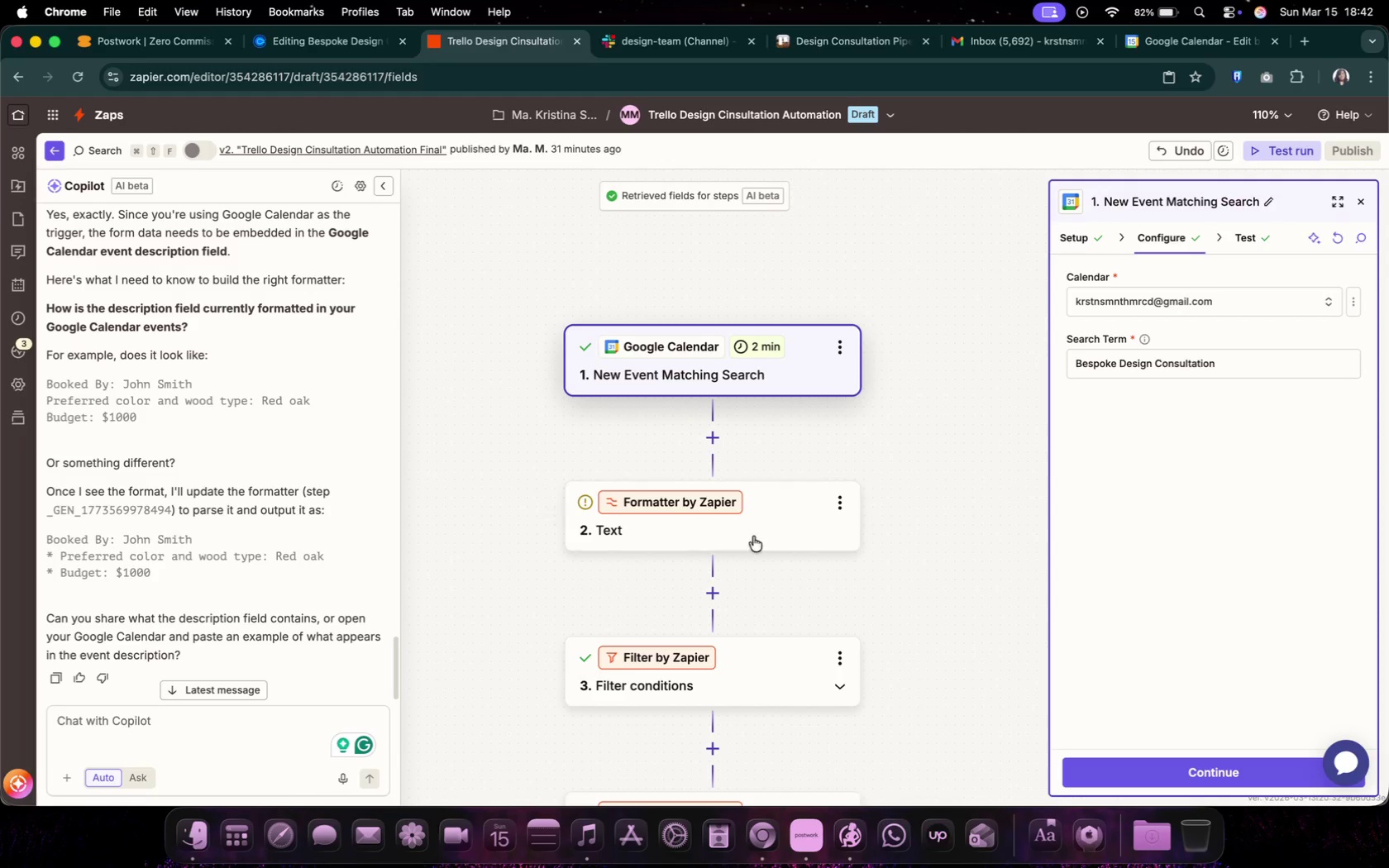 
left_click([763, 533])
 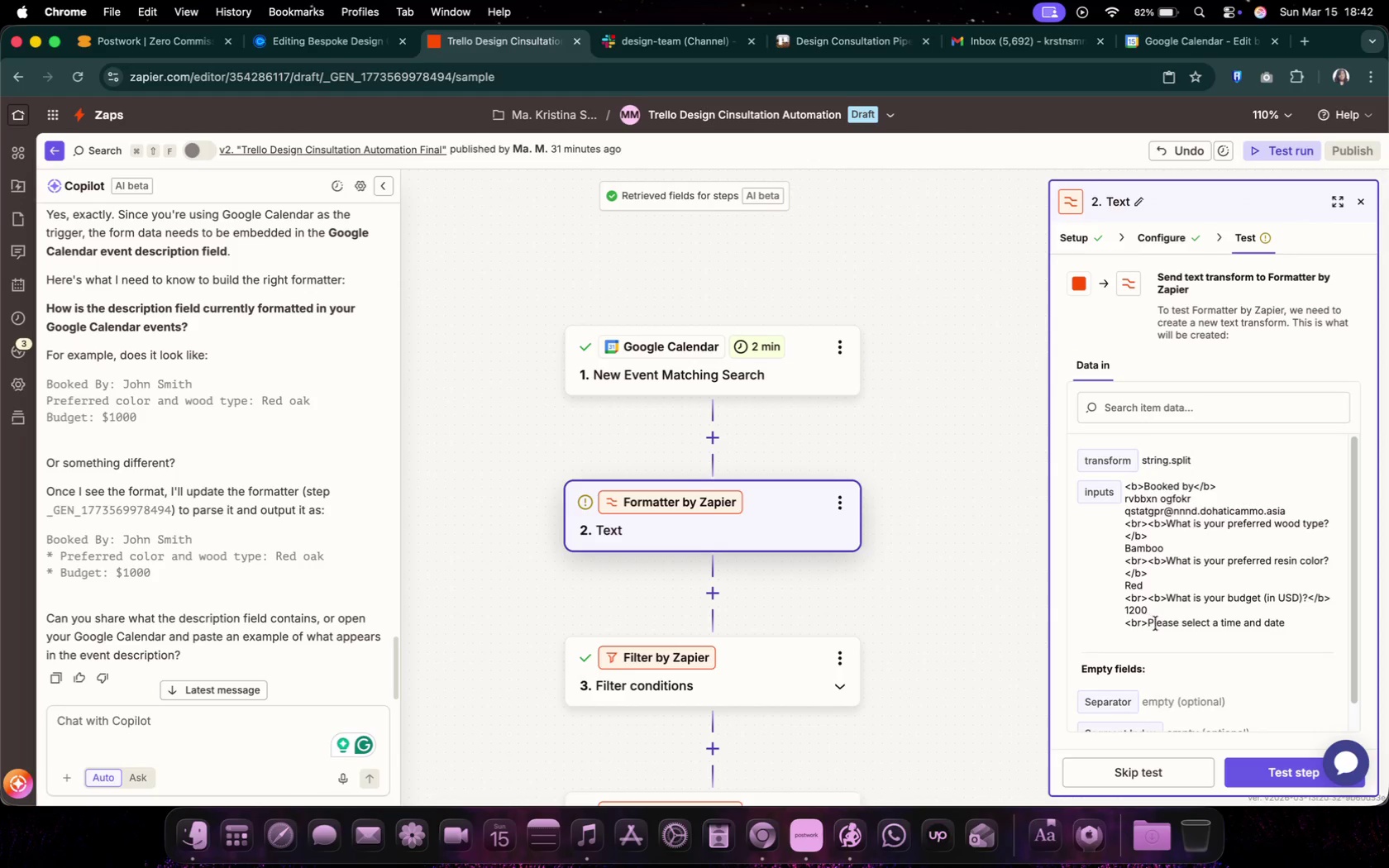 
left_click_drag(start_coordinate=[1291, 632], to_coordinate=[1129, 490])
 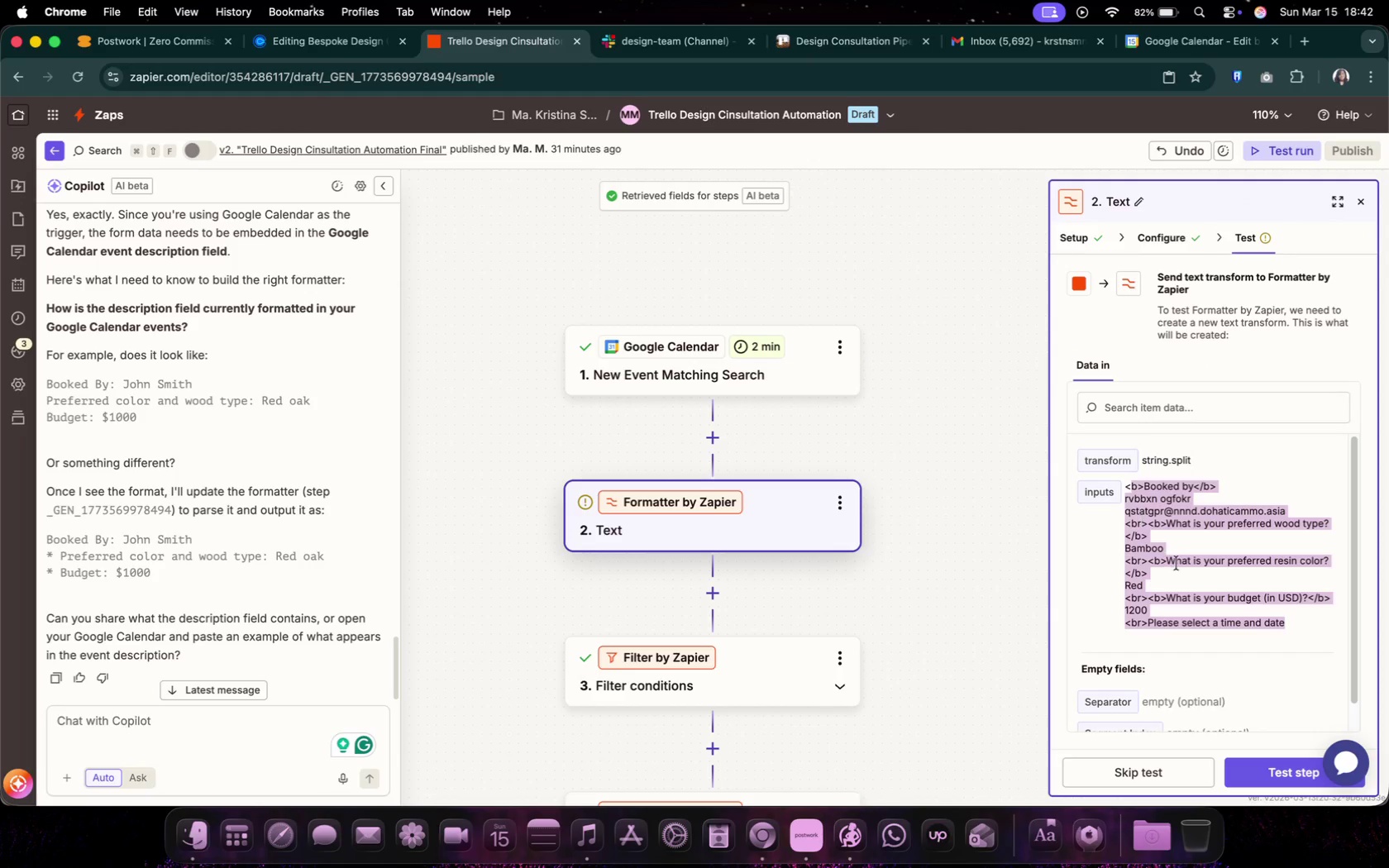 
left_click([1177, 563])
 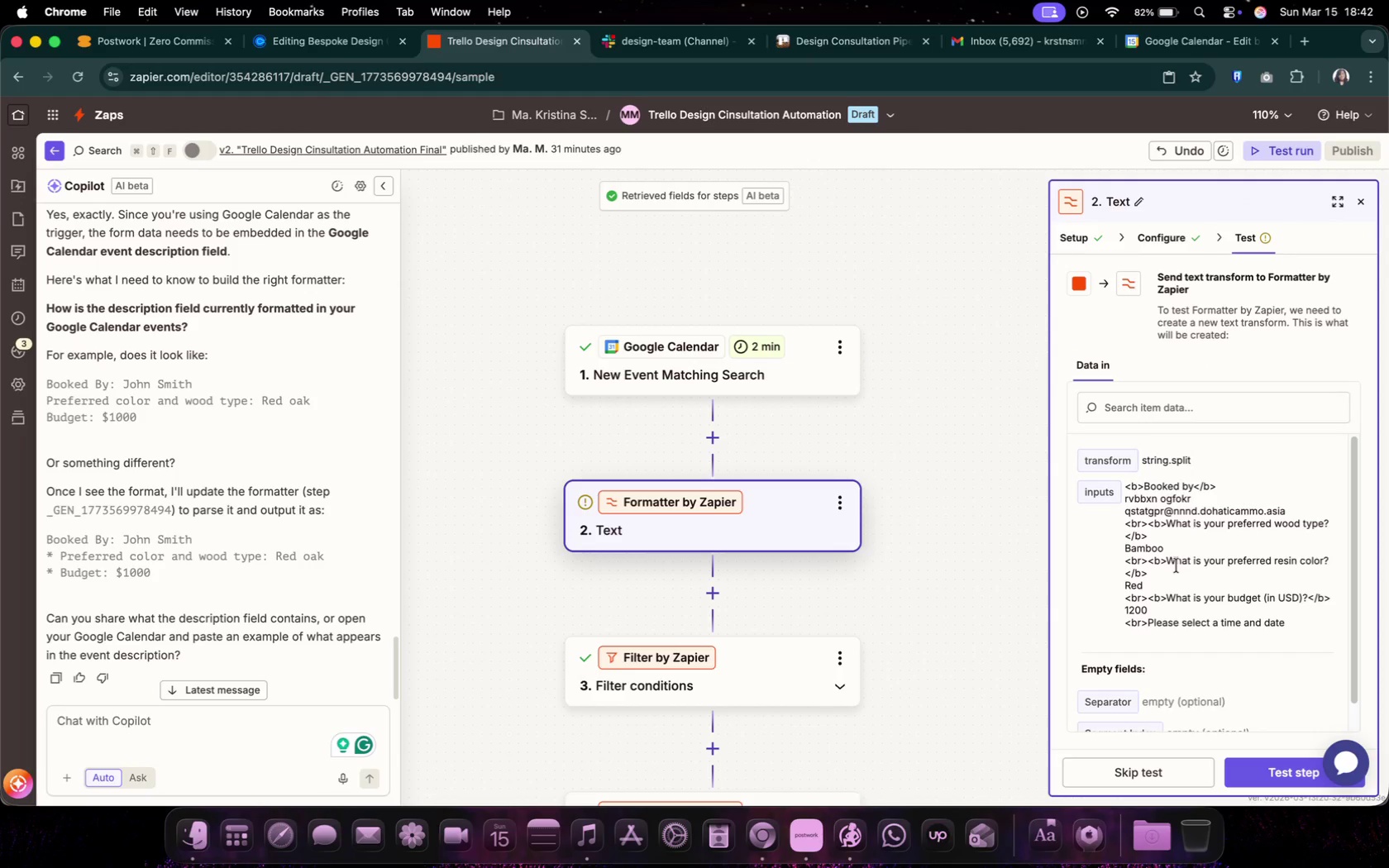 
scroll: coordinate [1177, 566], scroll_direction: down, amount: 1.0
 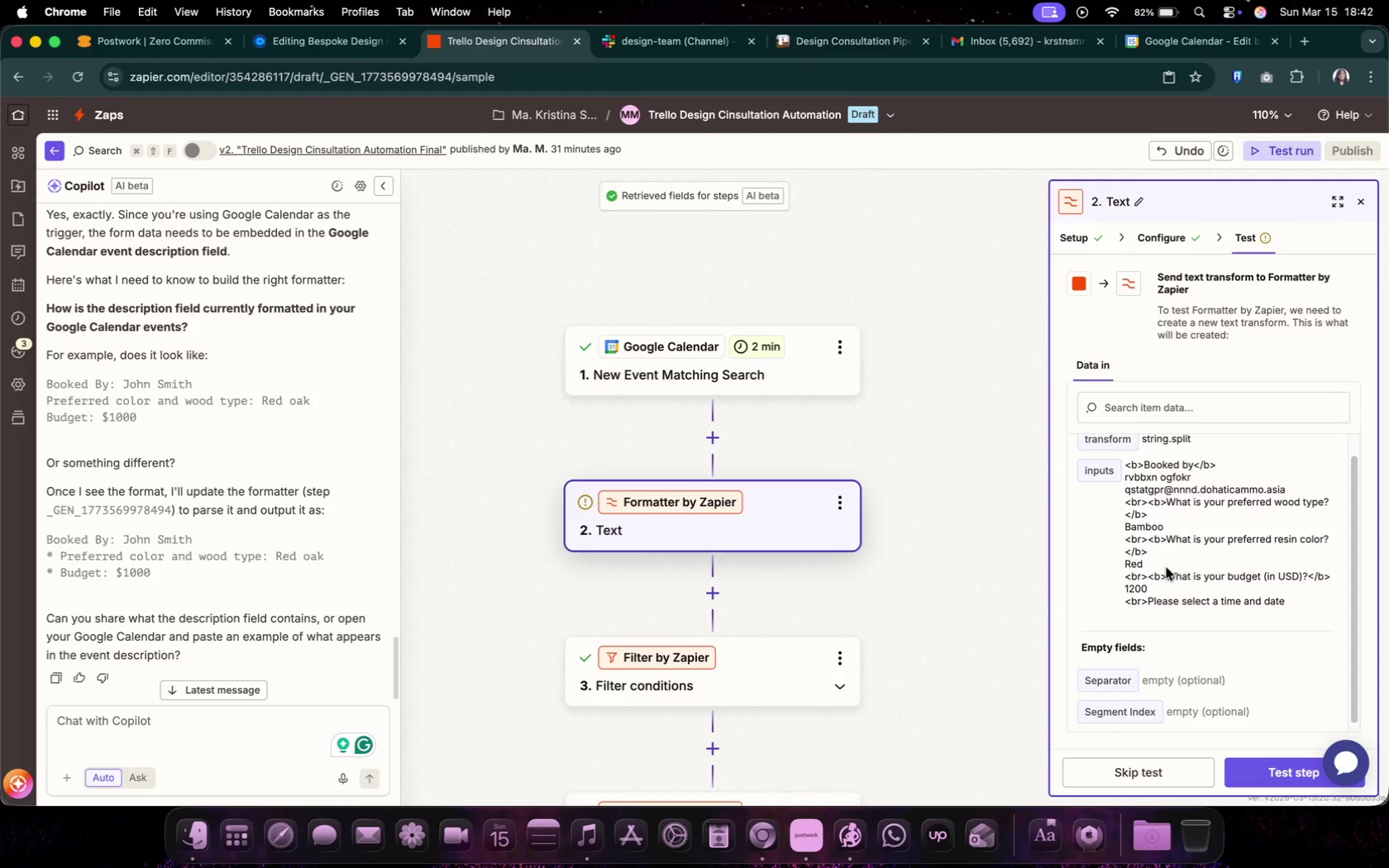 
left_click([1162, 569])
 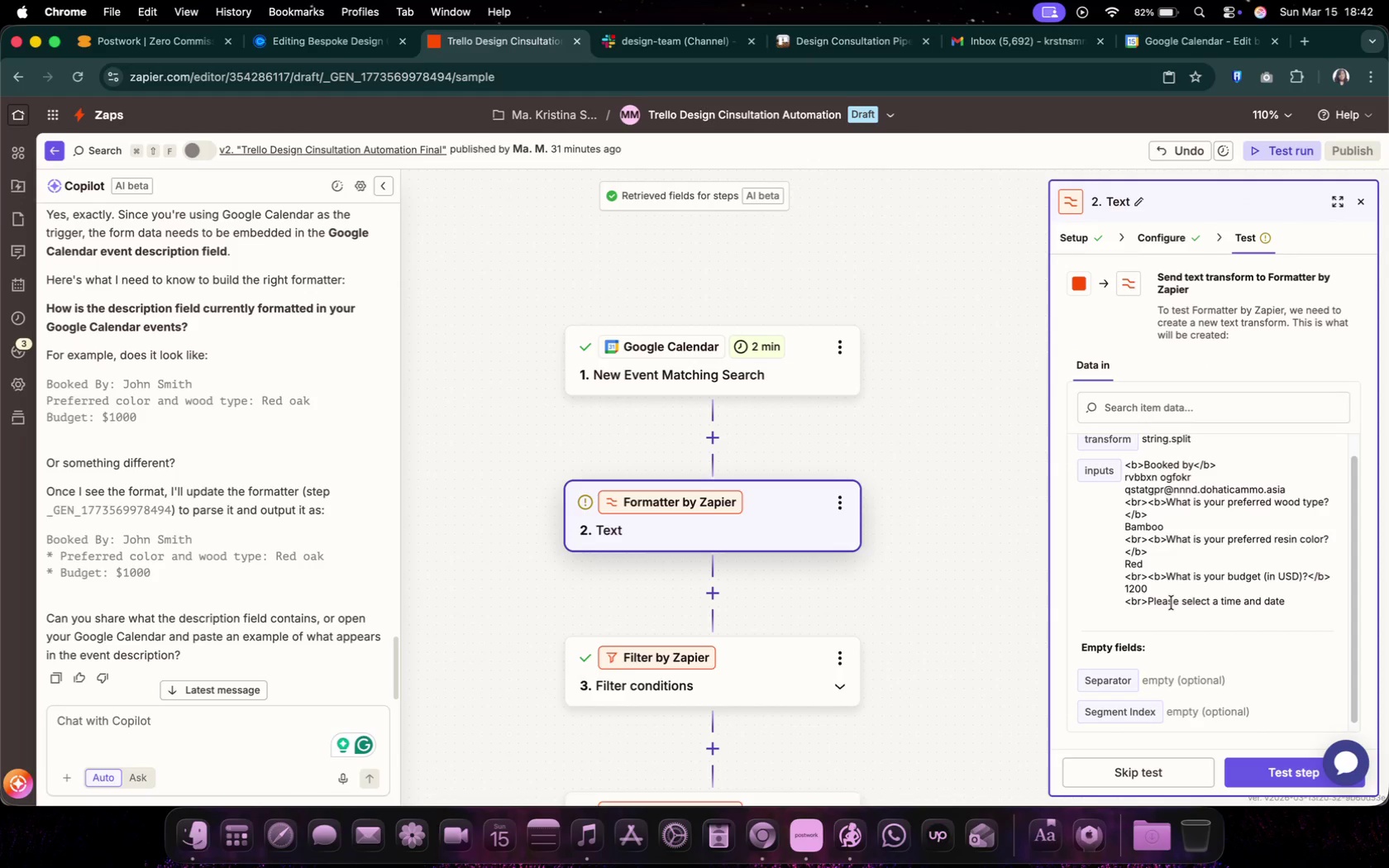 
scroll: coordinate [1172, 603], scroll_direction: up, amount: 2.0
 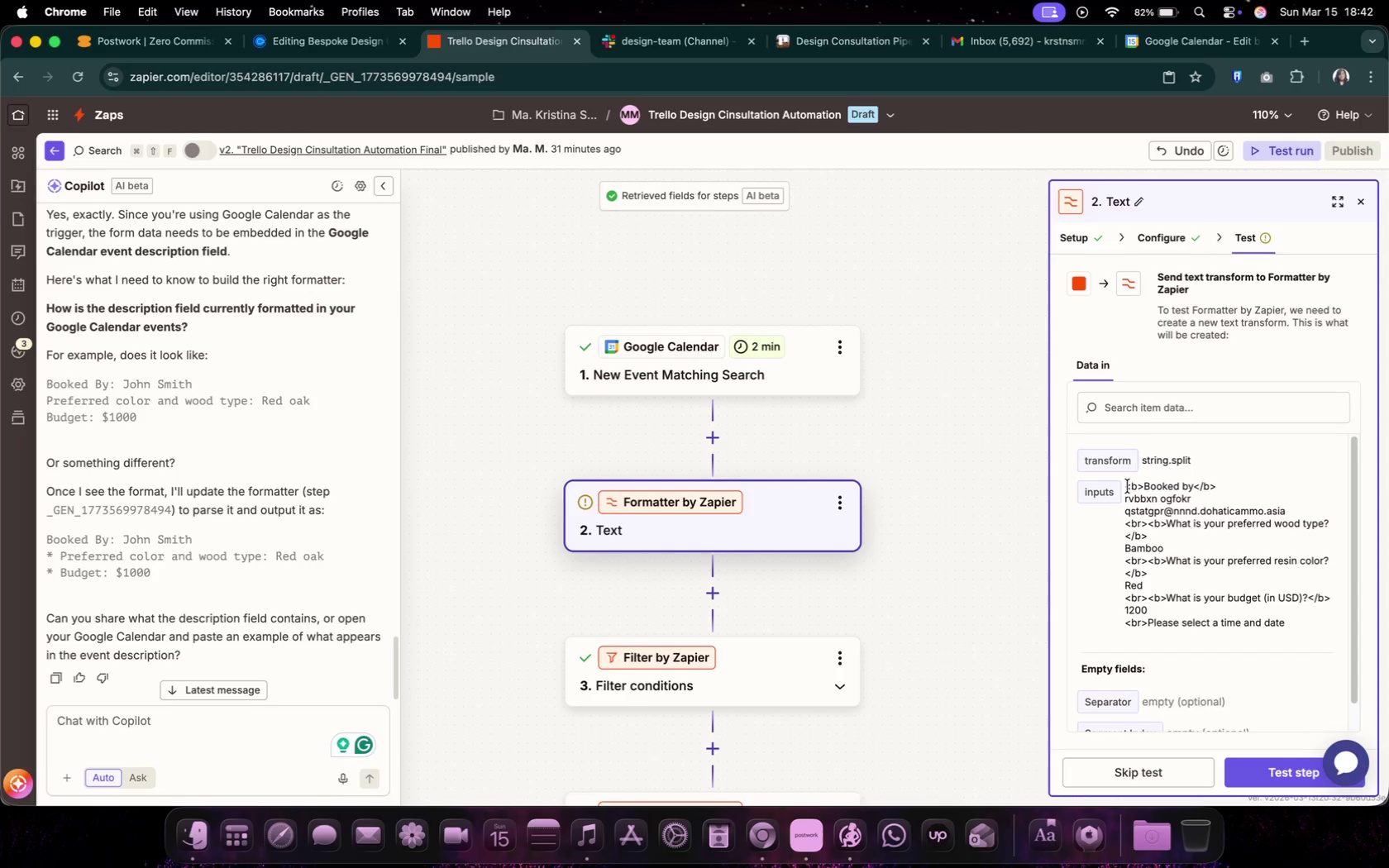 
left_click_drag(start_coordinate=[1128, 486], to_coordinate=[1294, 624])
 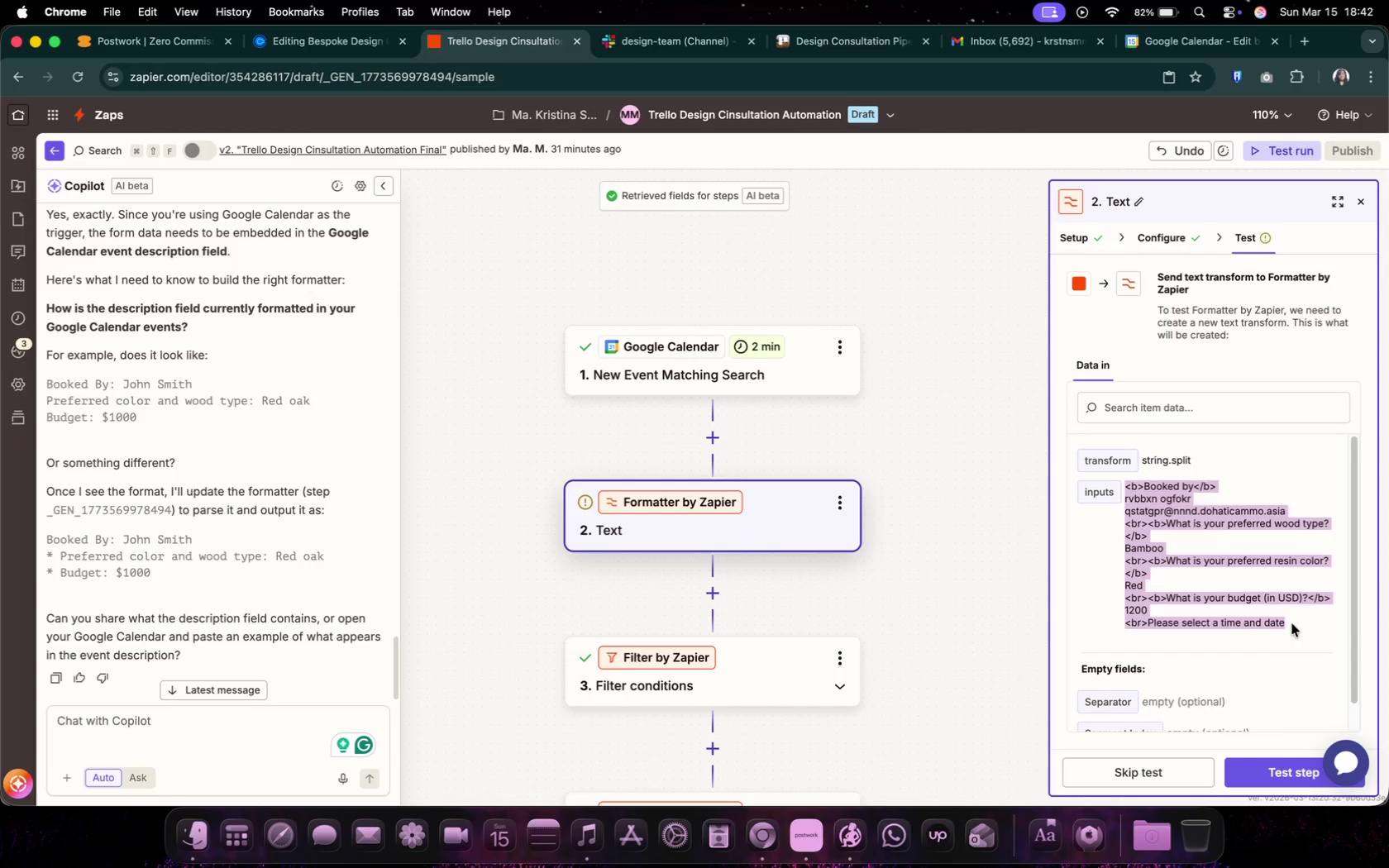 
key(Meta+C)
 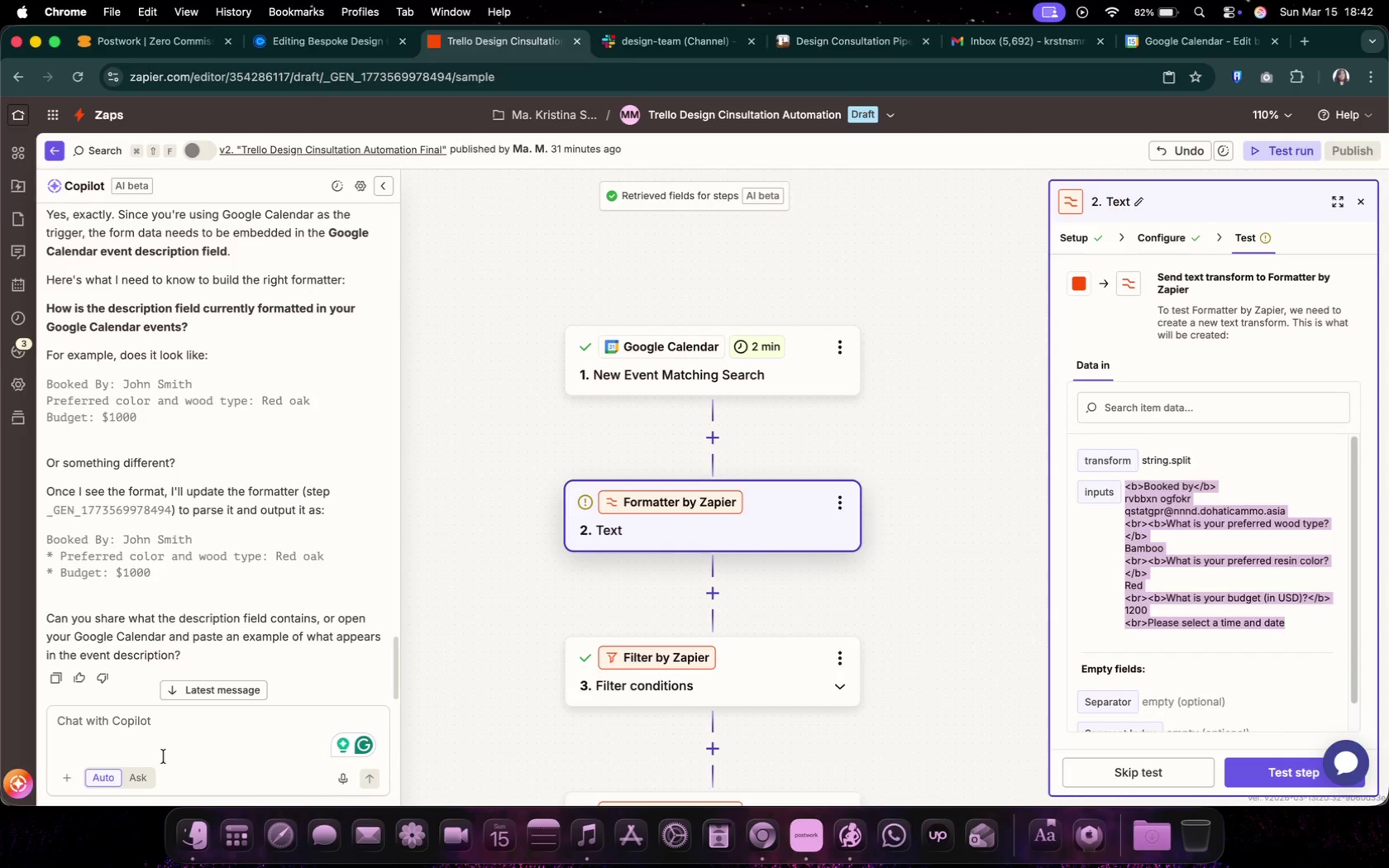 
double_click([173, 753])
 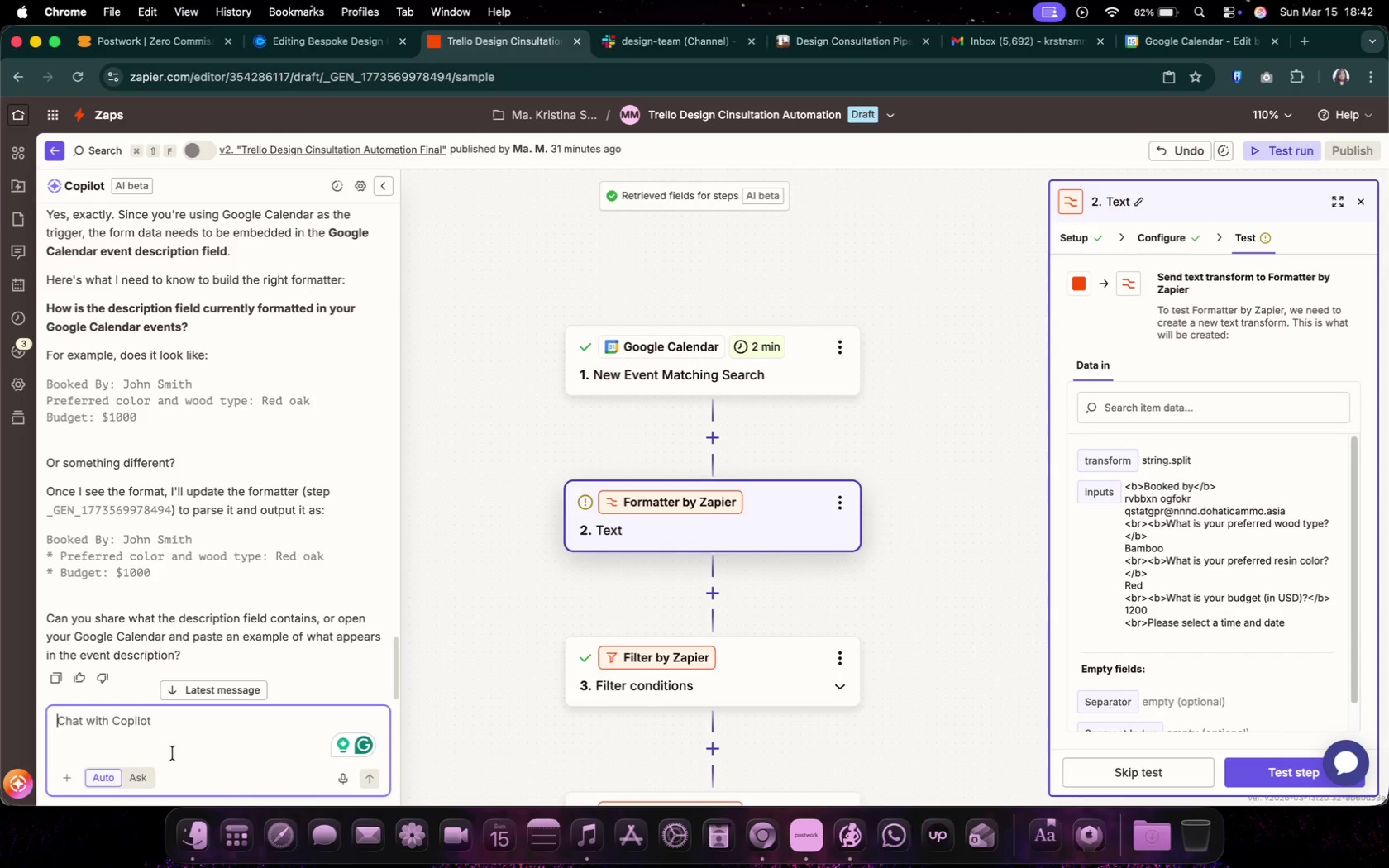 
key(Meta+CommandLeft)
 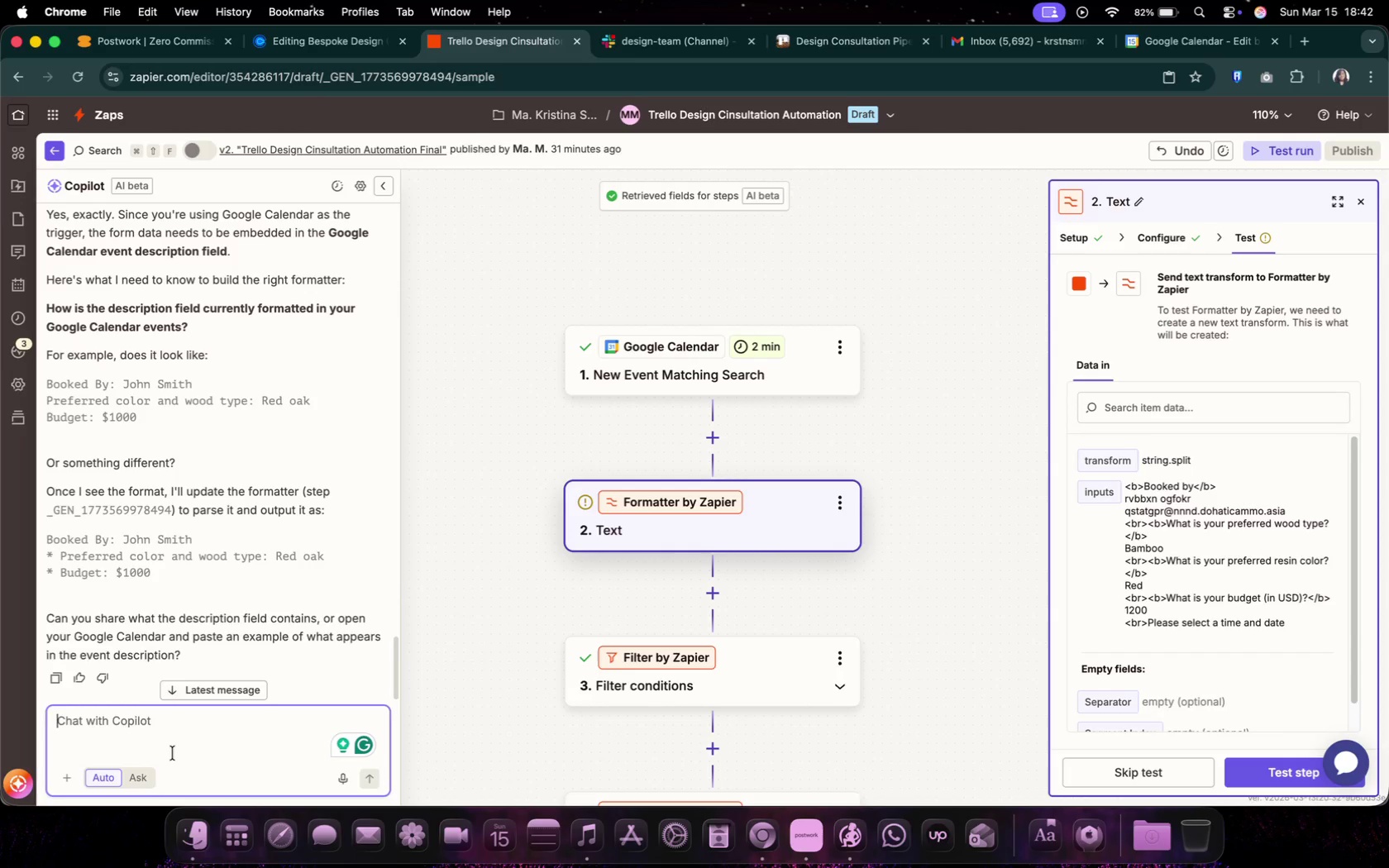 
key(Meta+V)
 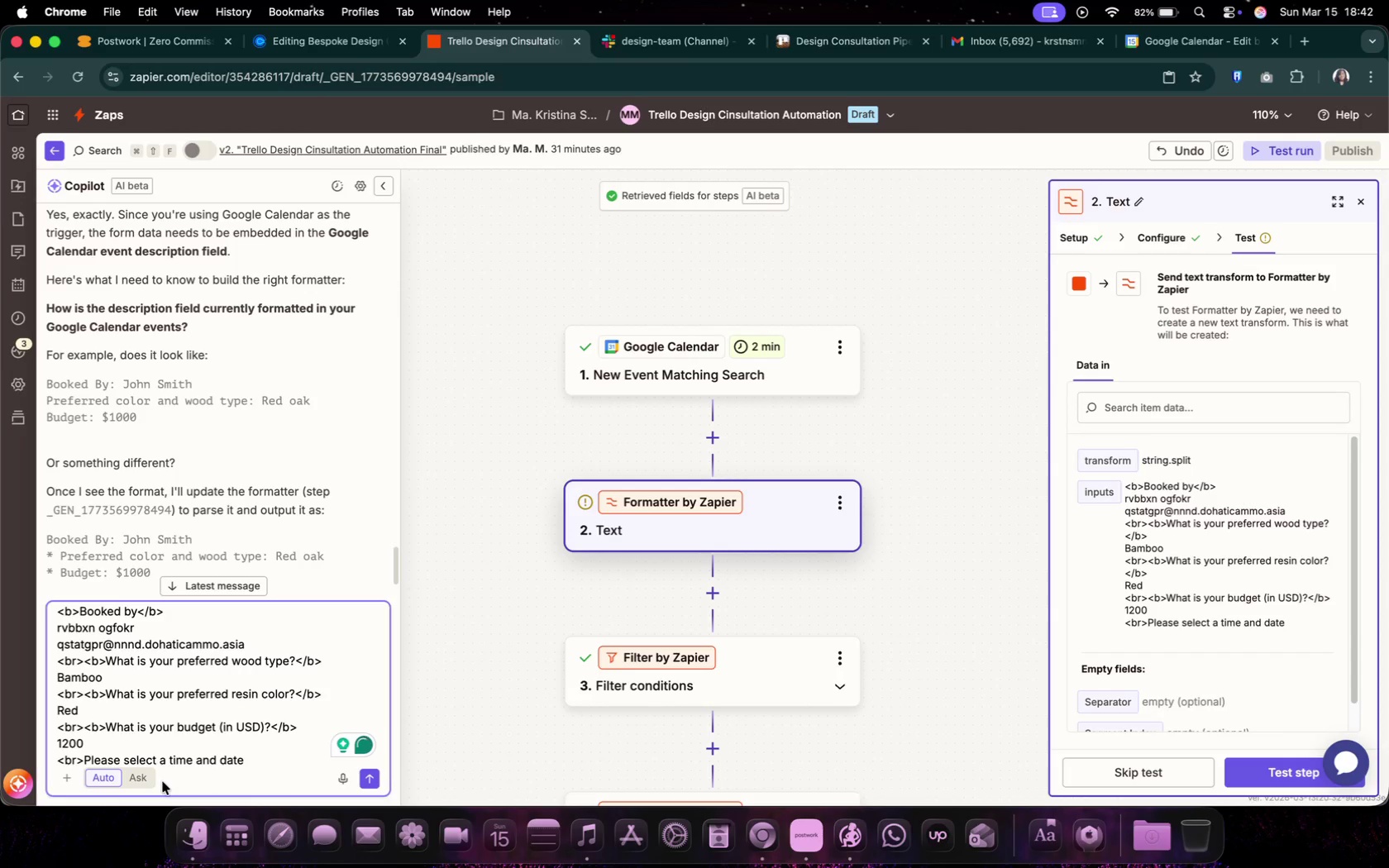 
key(Enter)
 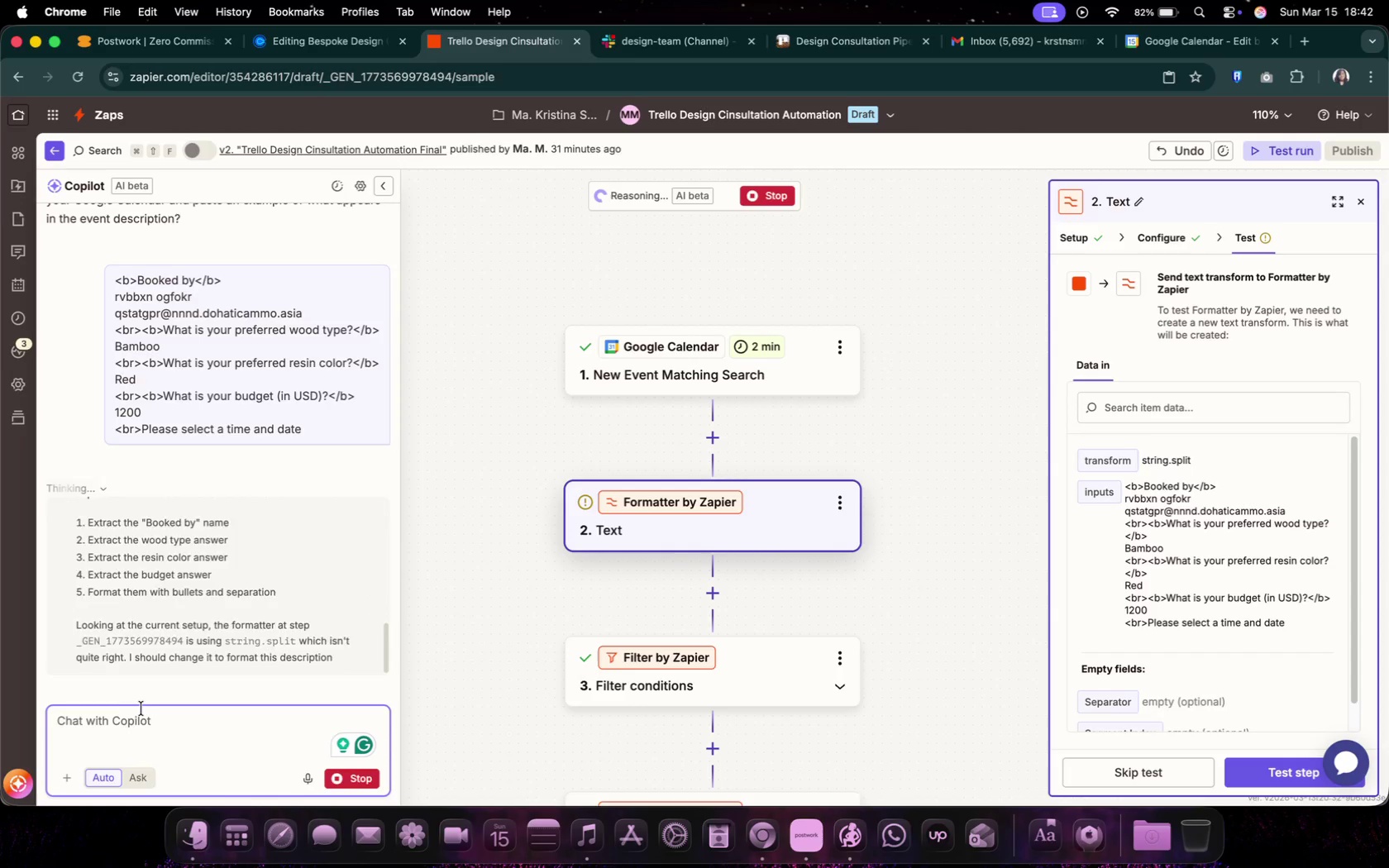 
wait(10.51)
 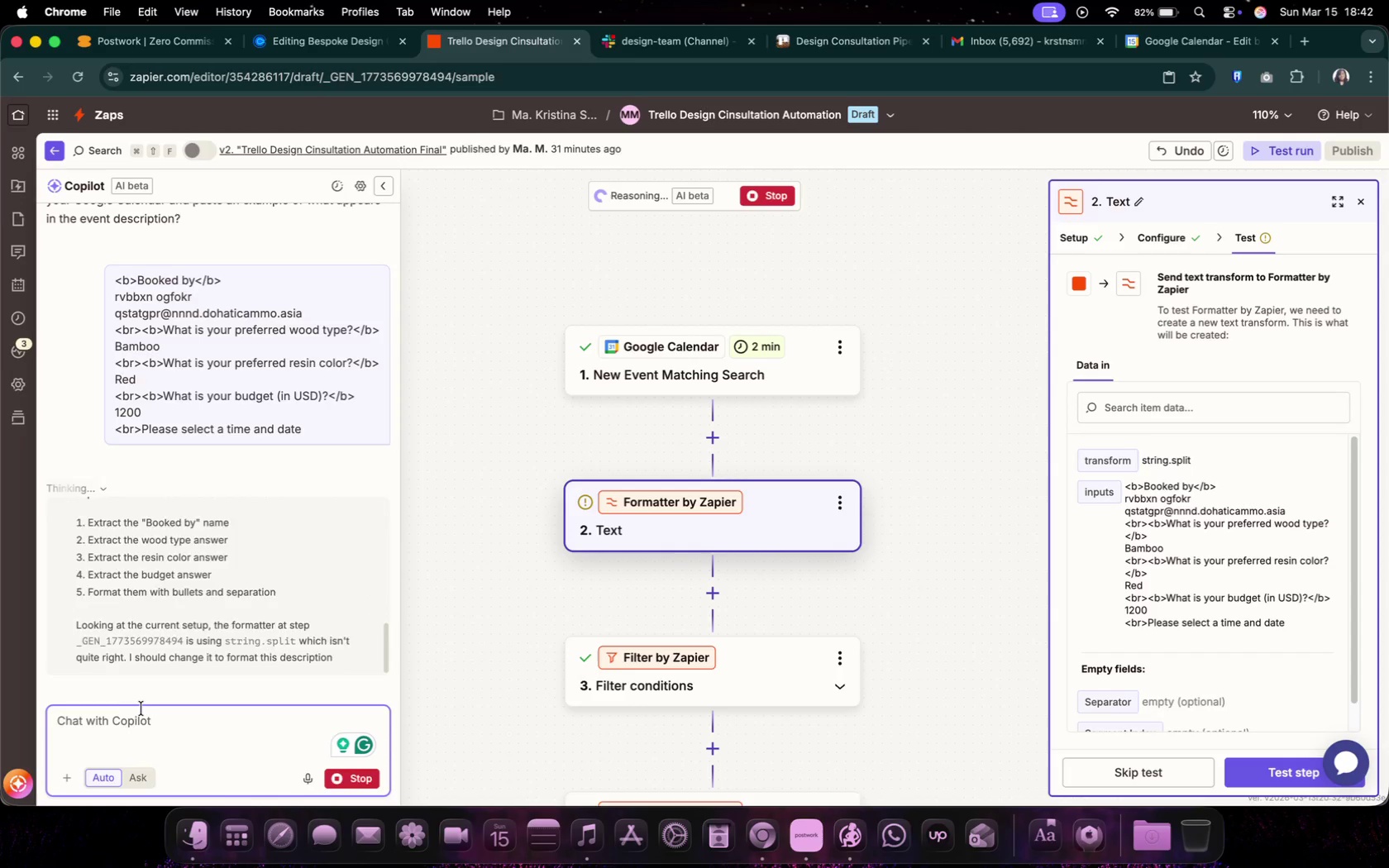 
scroll: coordinate [195, 603], scroll_direction: down, amount: 12.0
 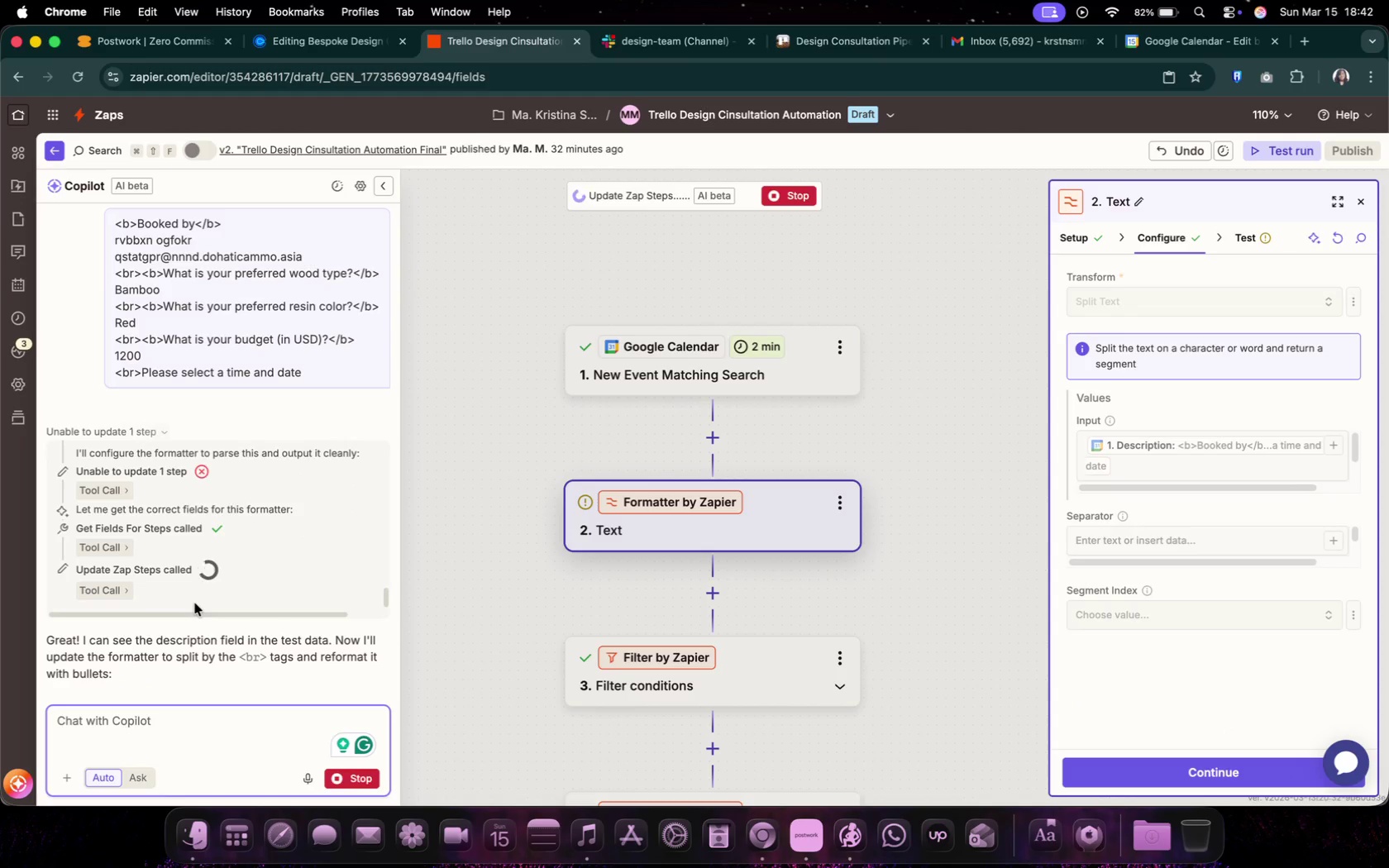 
wait(11.82)
 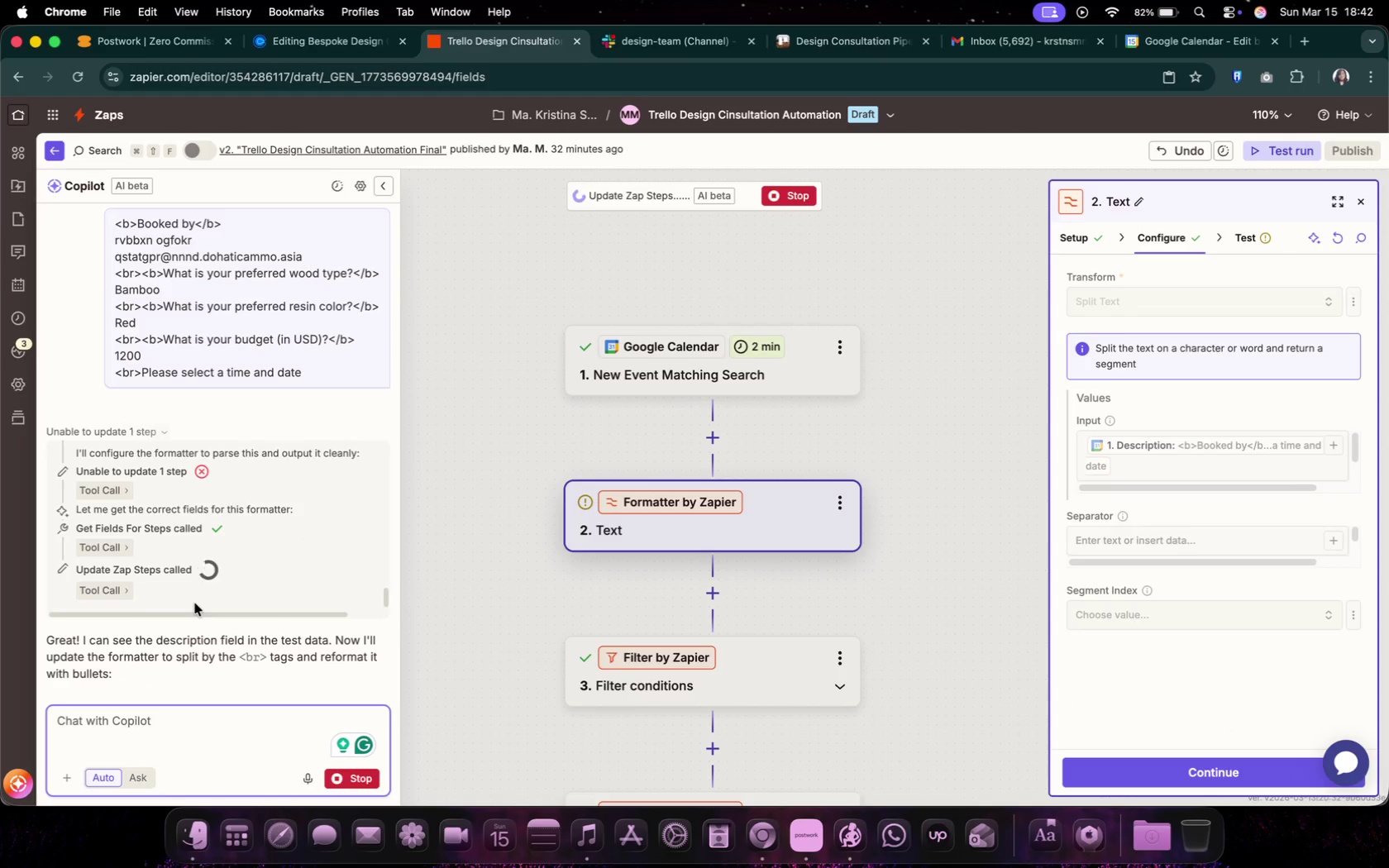 
scroll: coordinate [236, 556], scroll_direction: down, amount: 3.0
 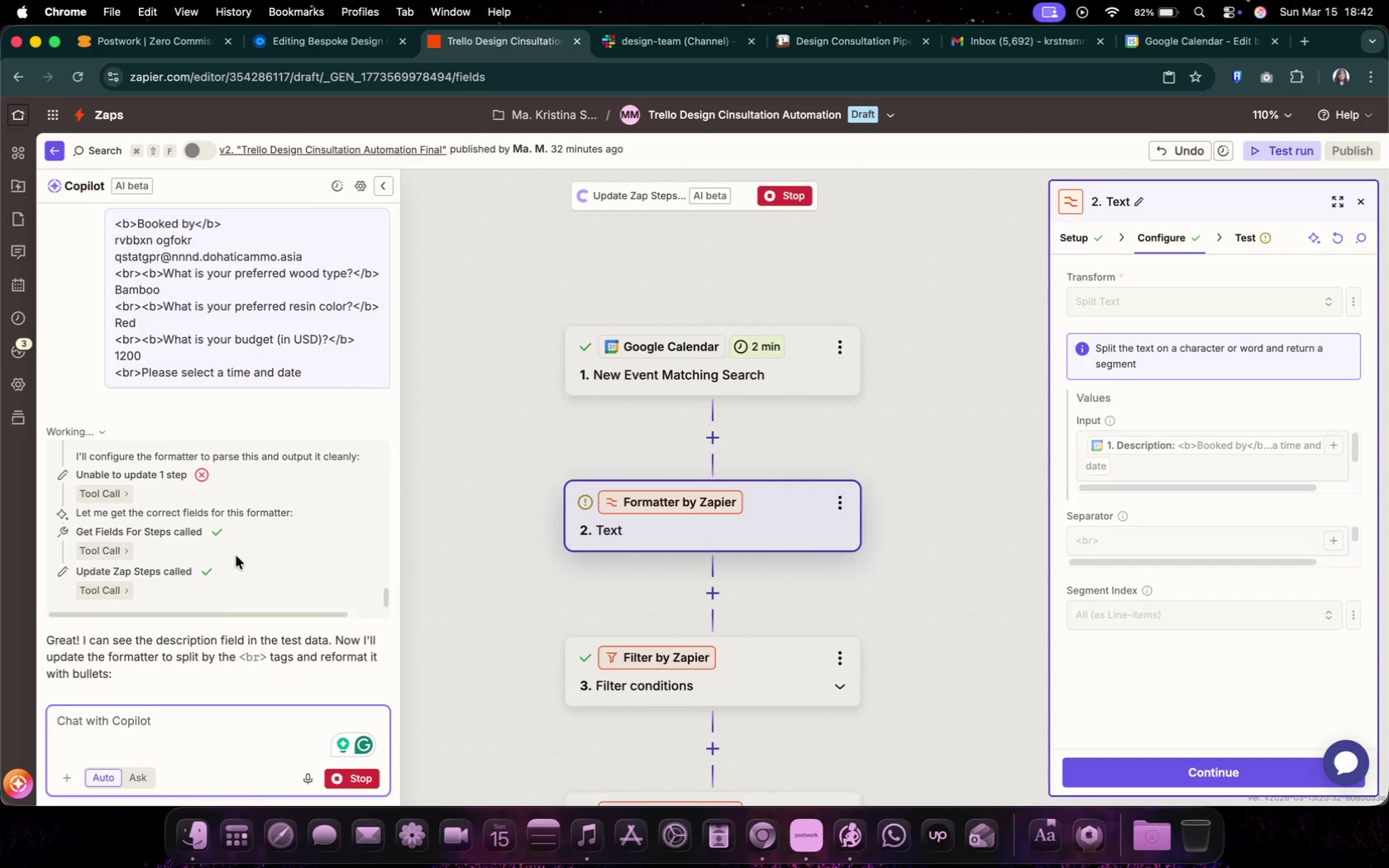 
scroll: coordinate [236, 556], scroll_direction: up, amount: 3.0
 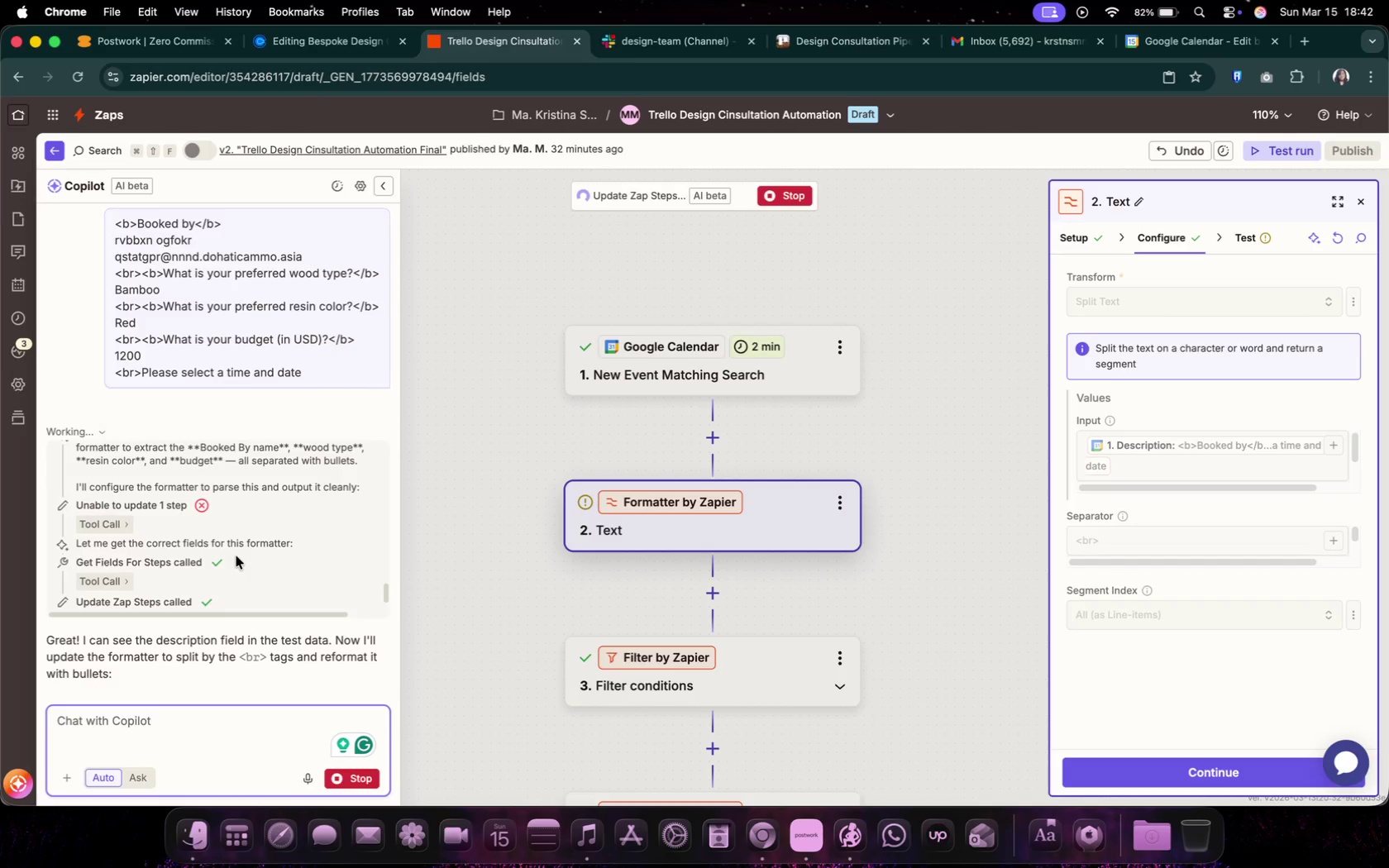 
scroll: coordinate [264, 576], scroll_direction: down, amount: 20.0
 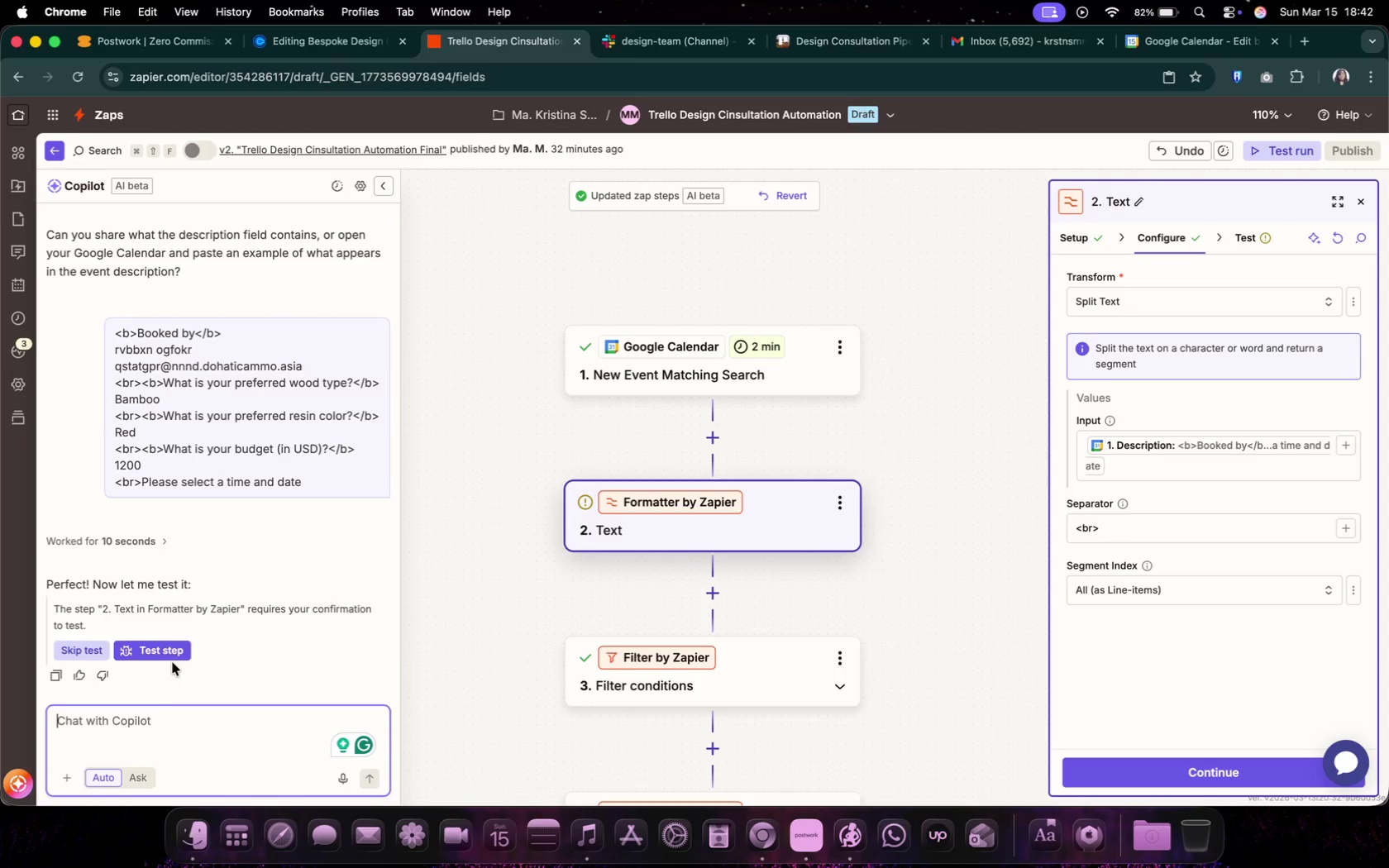 
left_click([166, 651])
 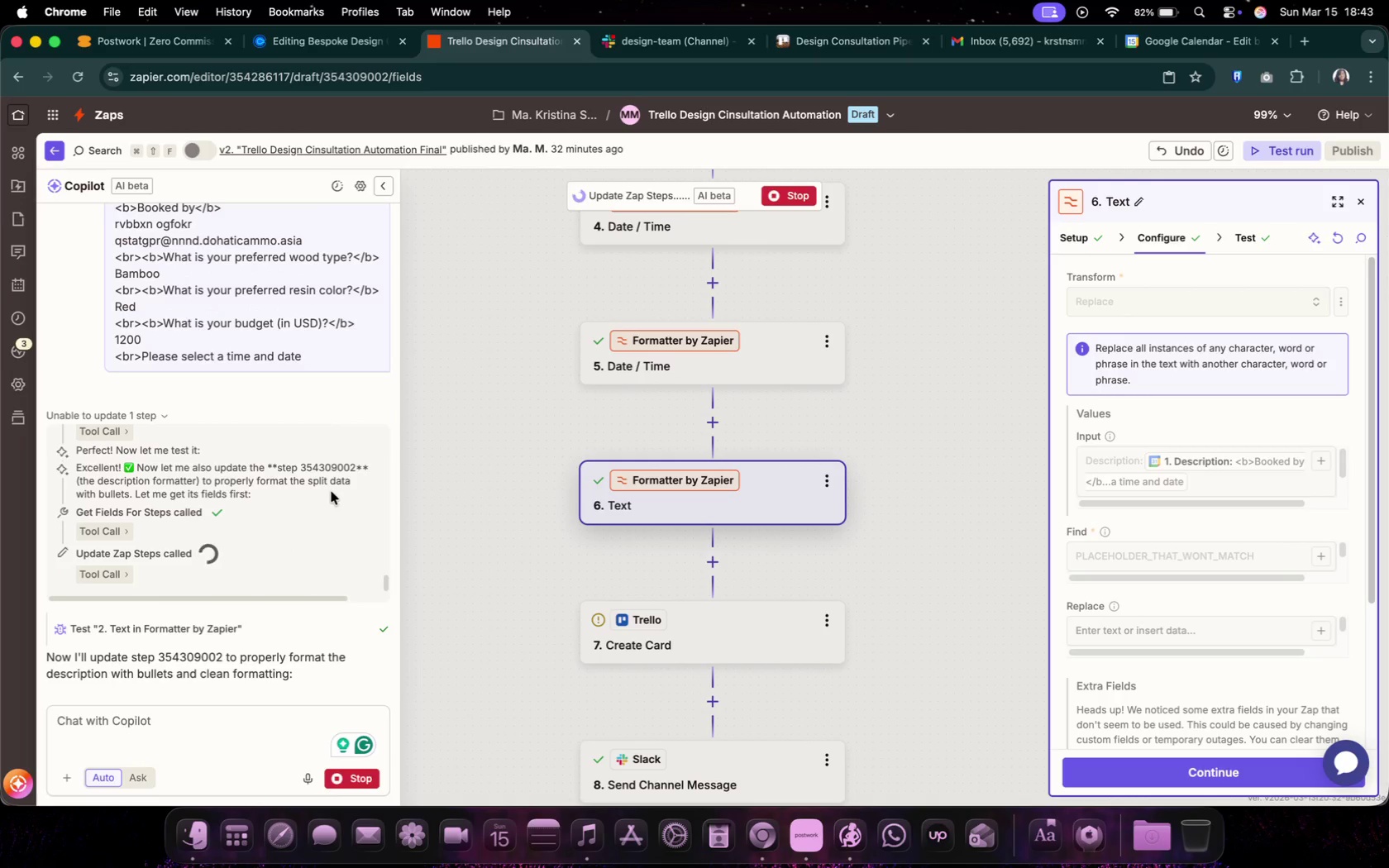 
wait(15.87)
 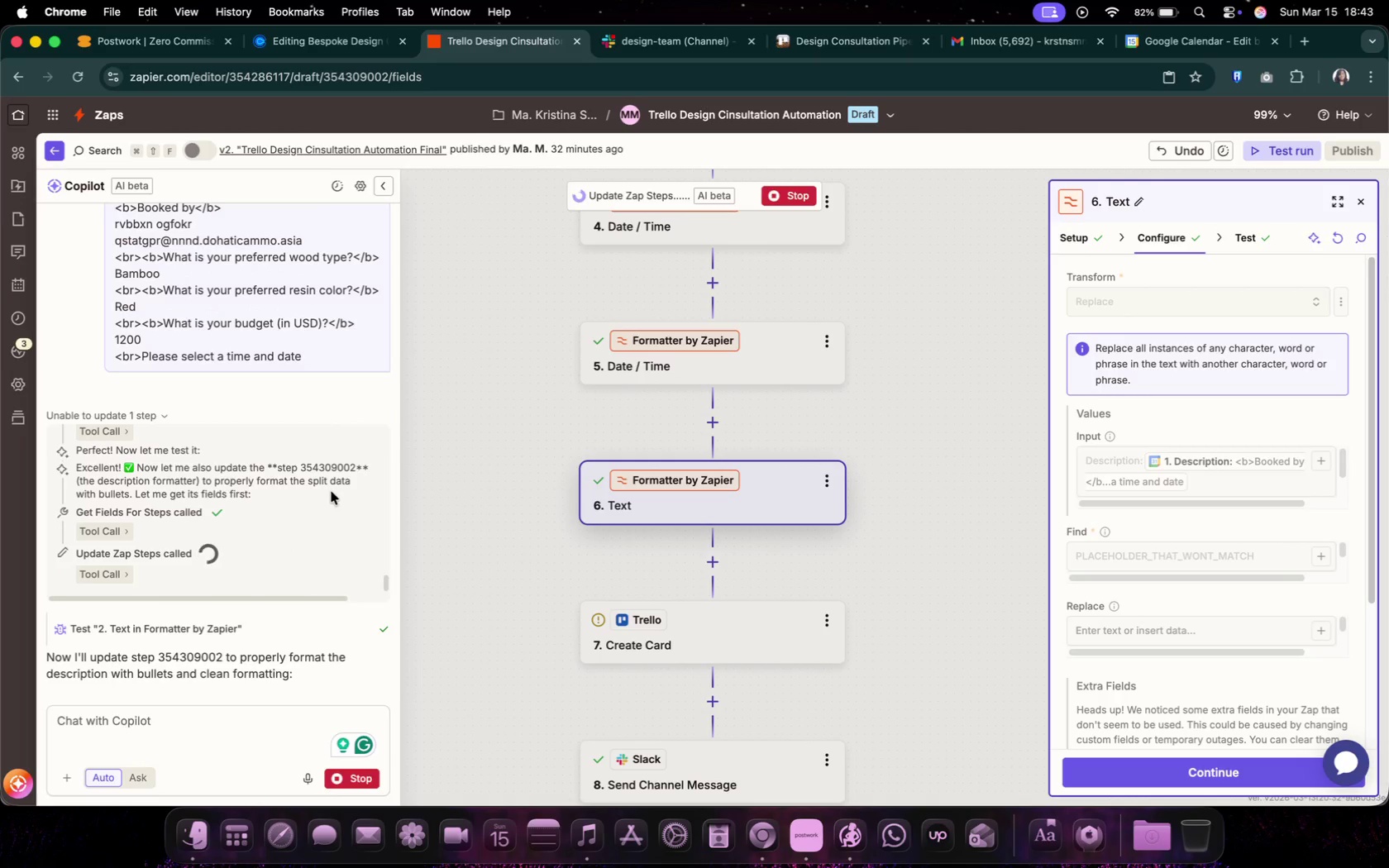 
scroll: coordinate [1142, 582], scroll_direction: down, amount: 10.0
 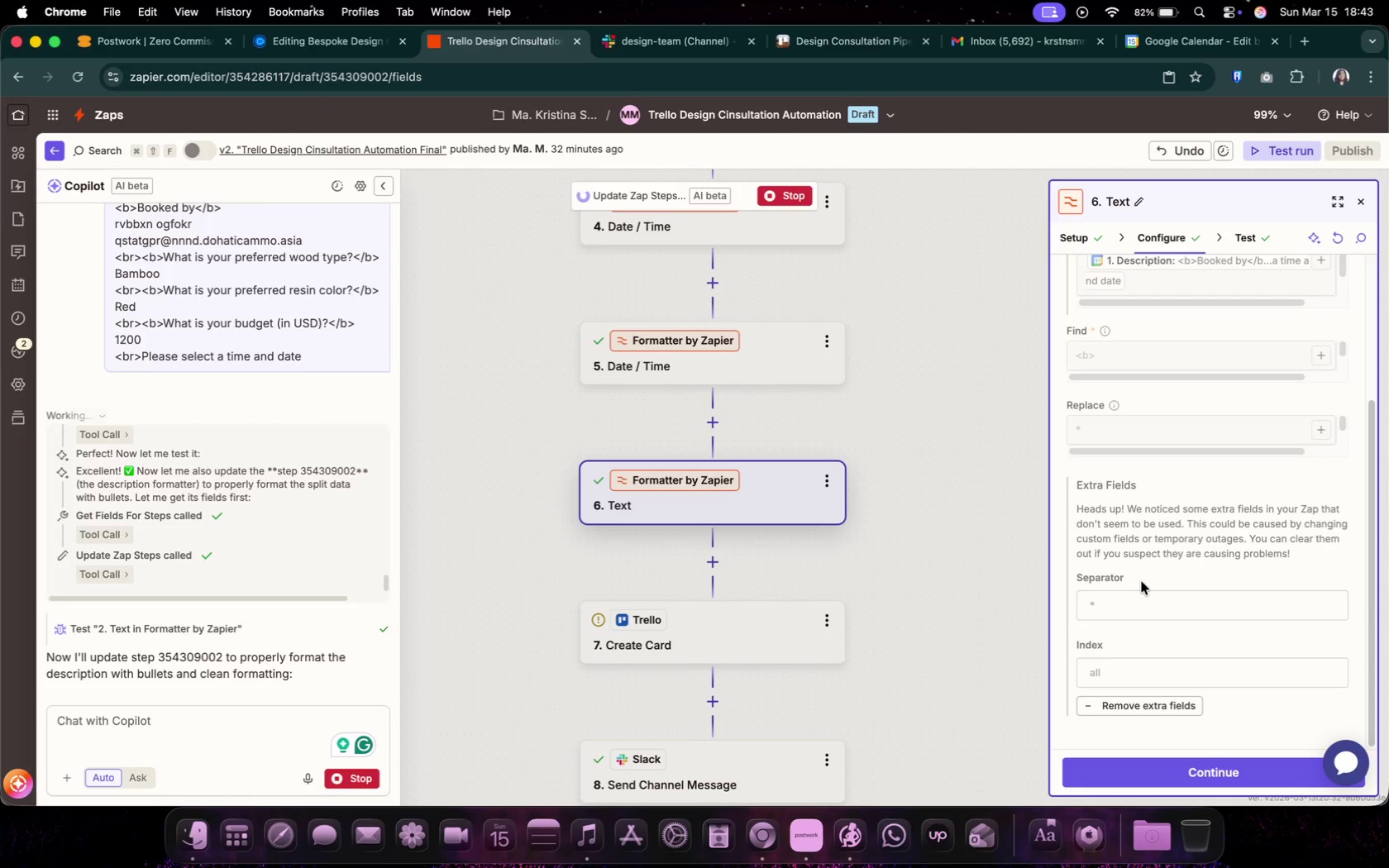 
scroll: coordinate [1141, 582], scroll_direction: up, amount: 9.0
 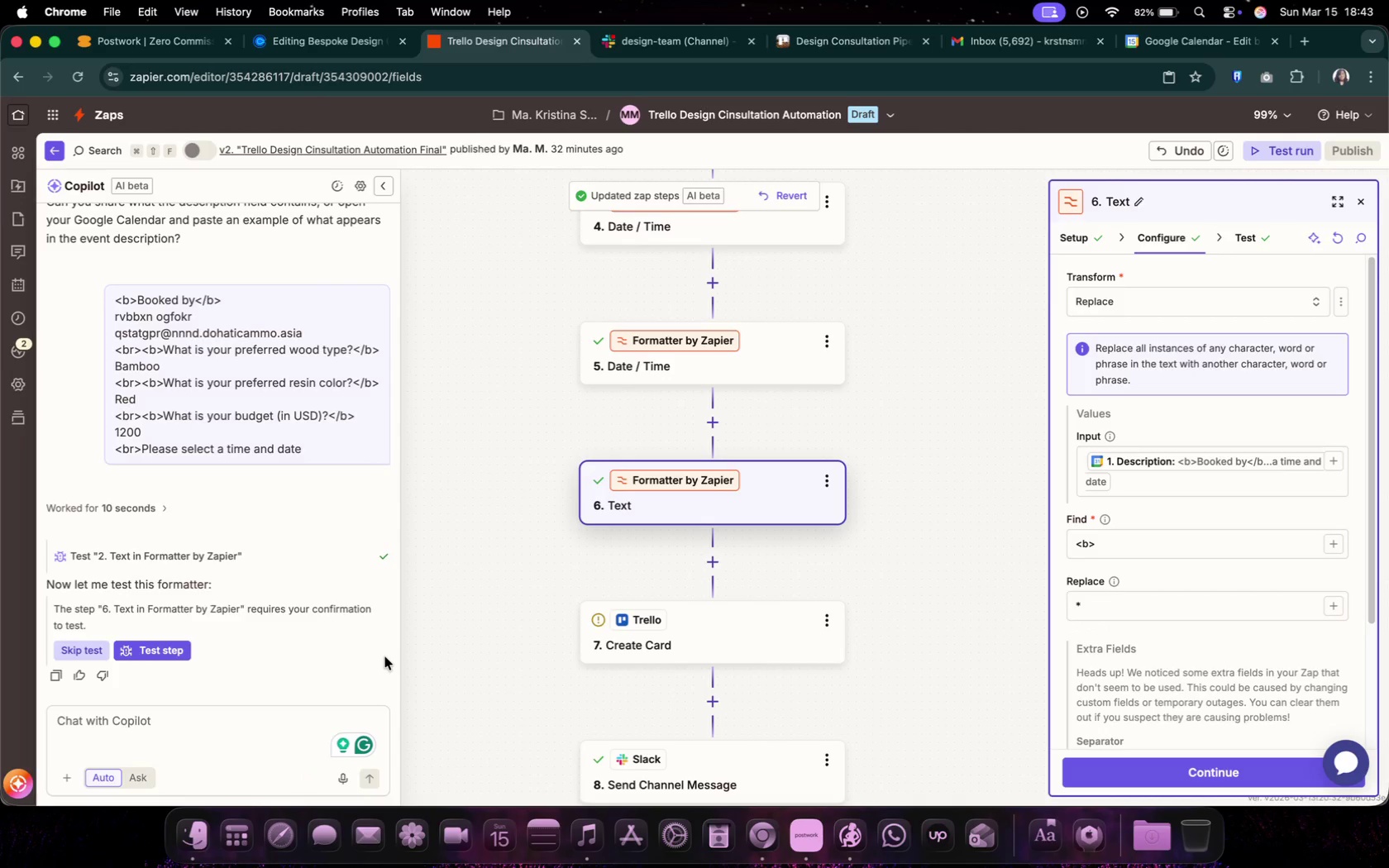 
left_click([164, 643])
 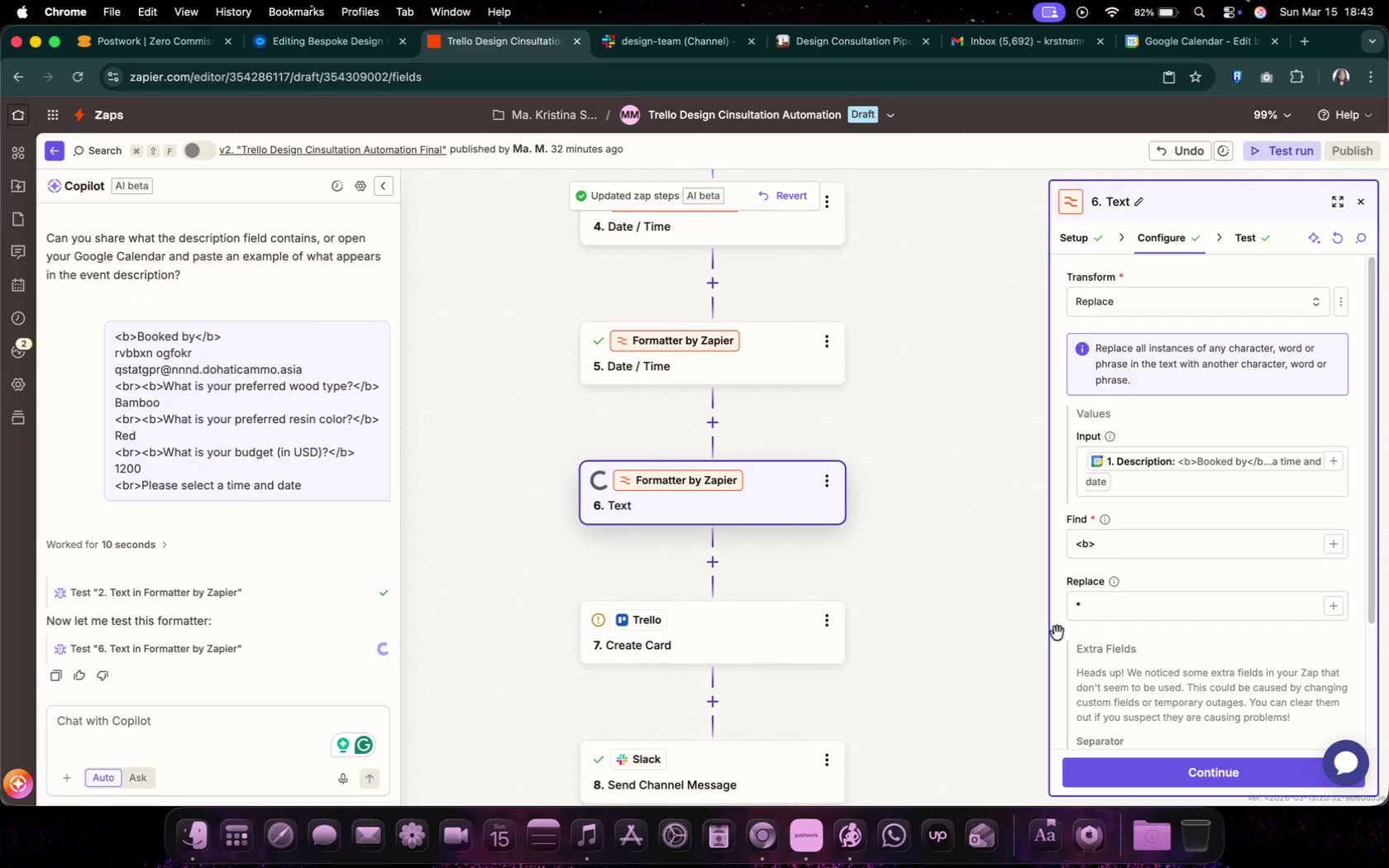 
scroll: coordinate [1216, 631], scroll_direction: down, amount: 6.0
 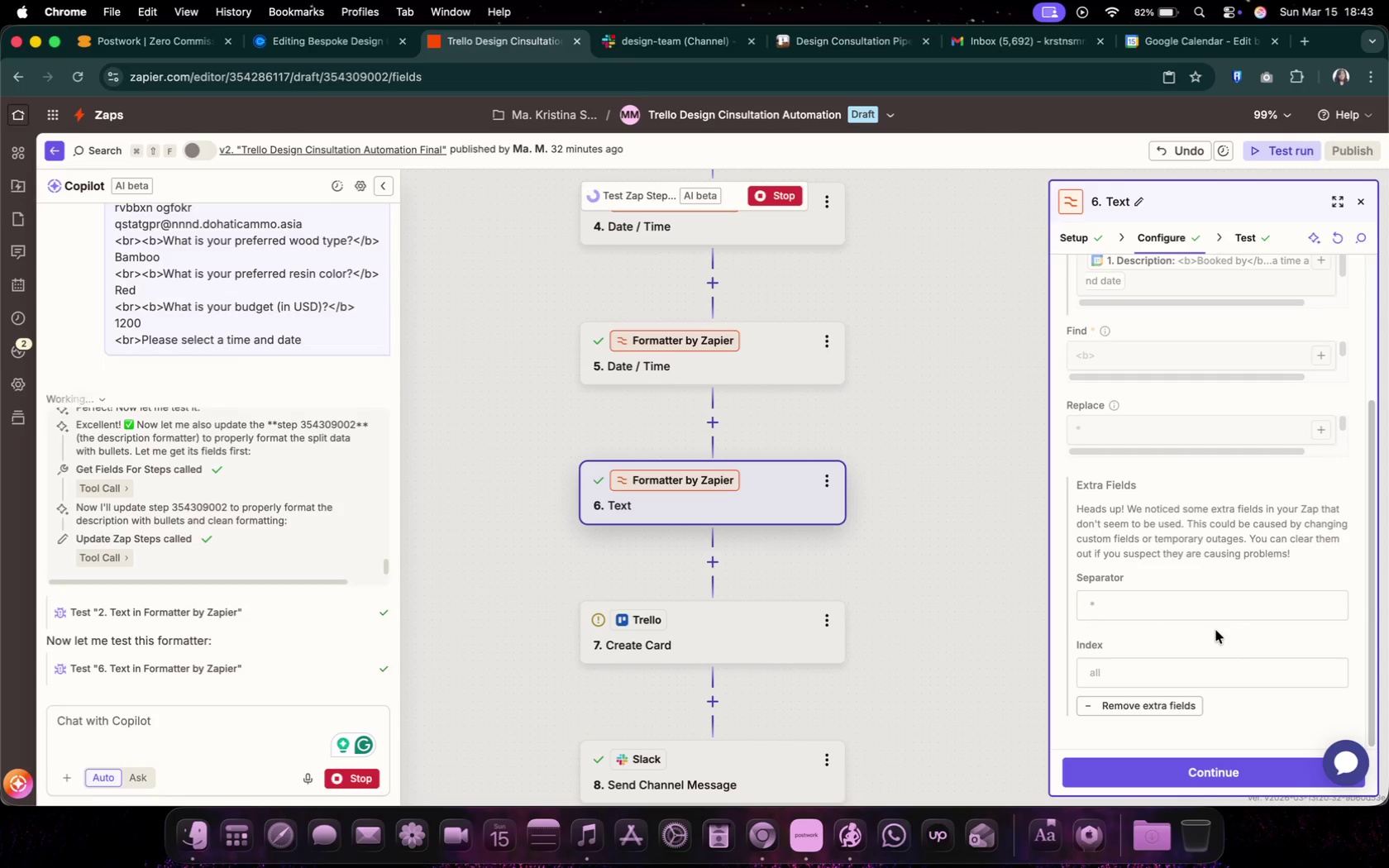 
scroll: coordinate [1216, 631], scroll_direction: up, amount: 12.0
 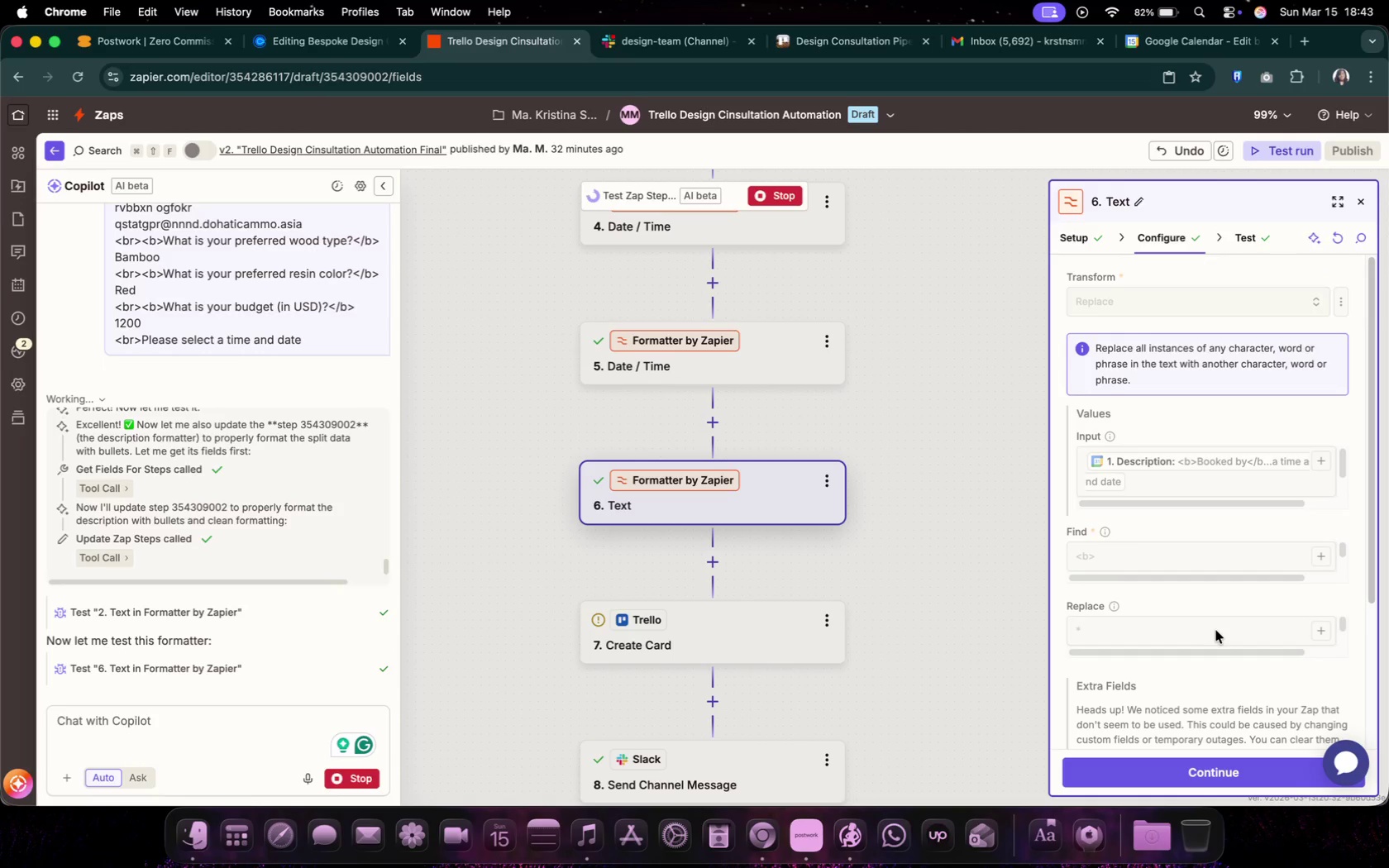 
scroll: coordinate [1211, 630], scroll_direction: down, amount: 35.0
 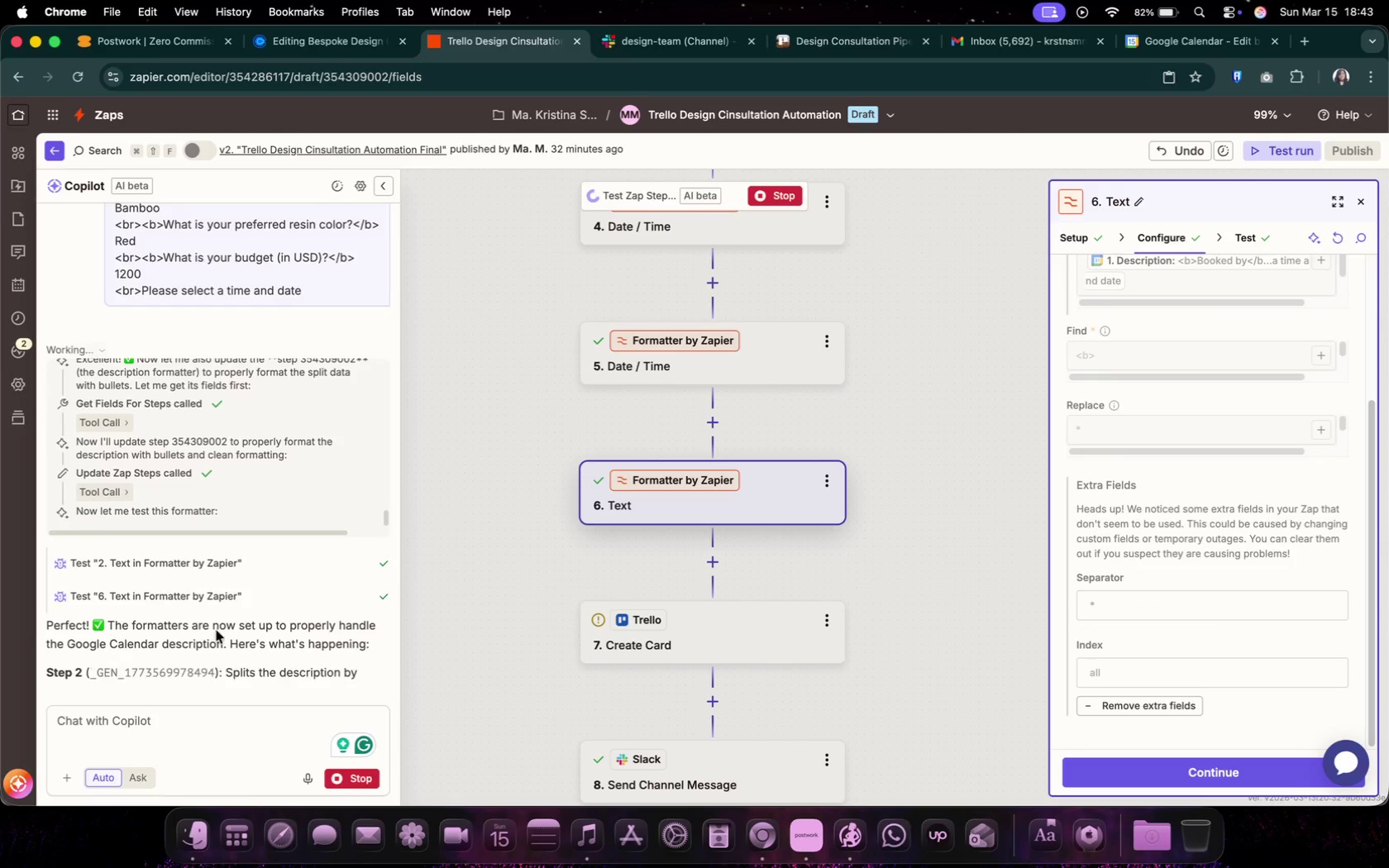 
mouse_move([126, 638])
 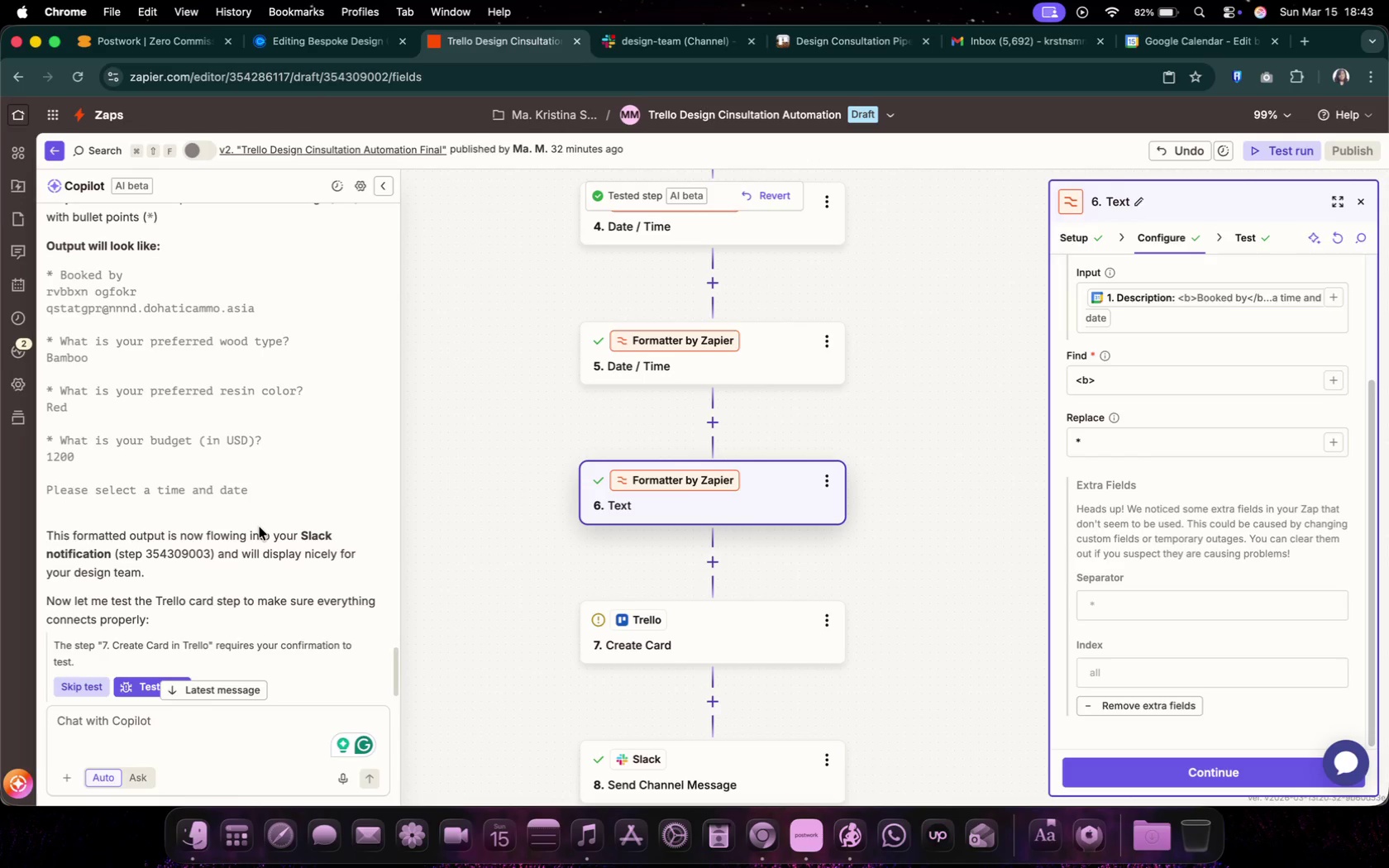 
scroll: coordinate [262, 608], scroll_direction: down, amount: 22.0
 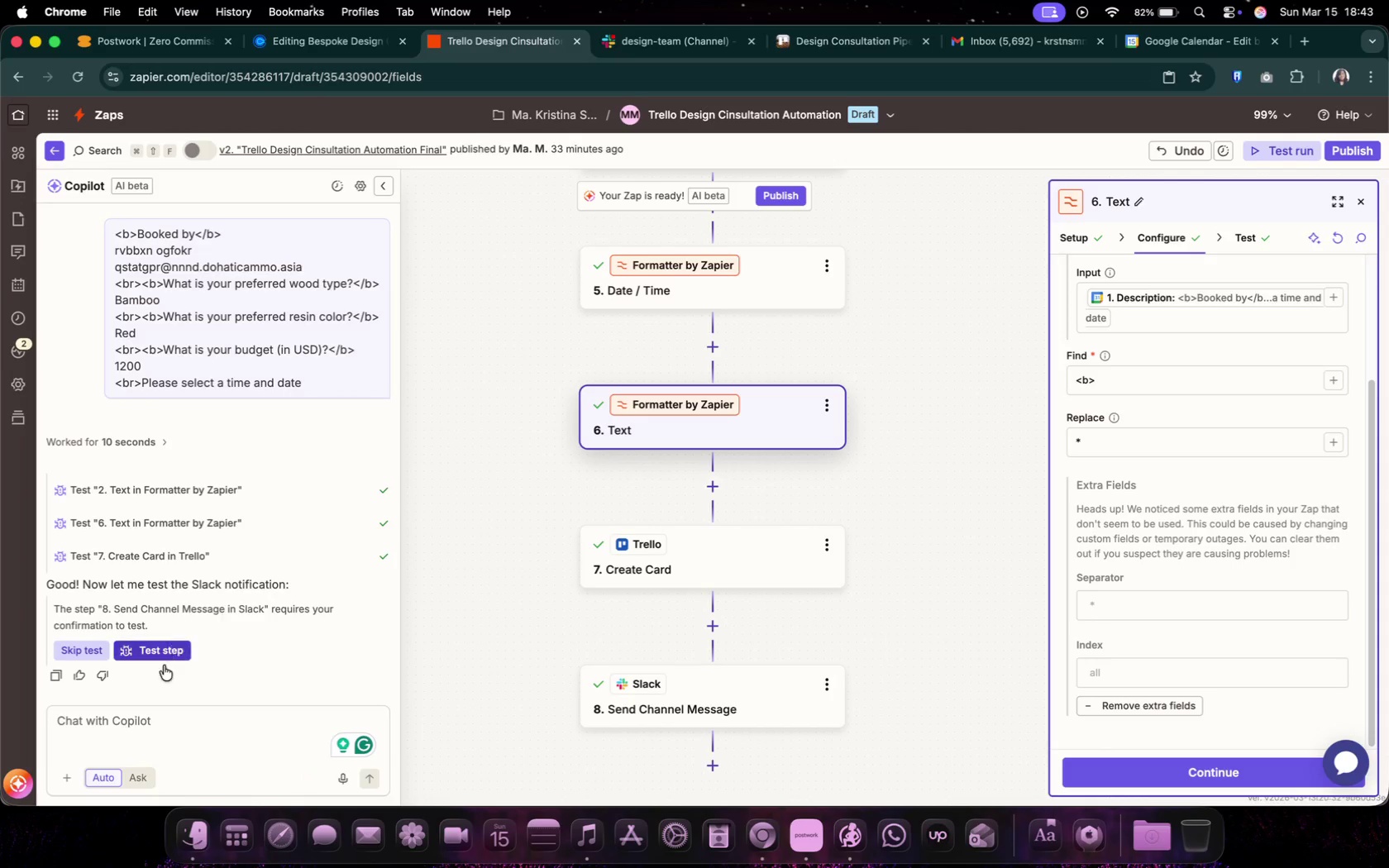 
left_click([174, 653])
 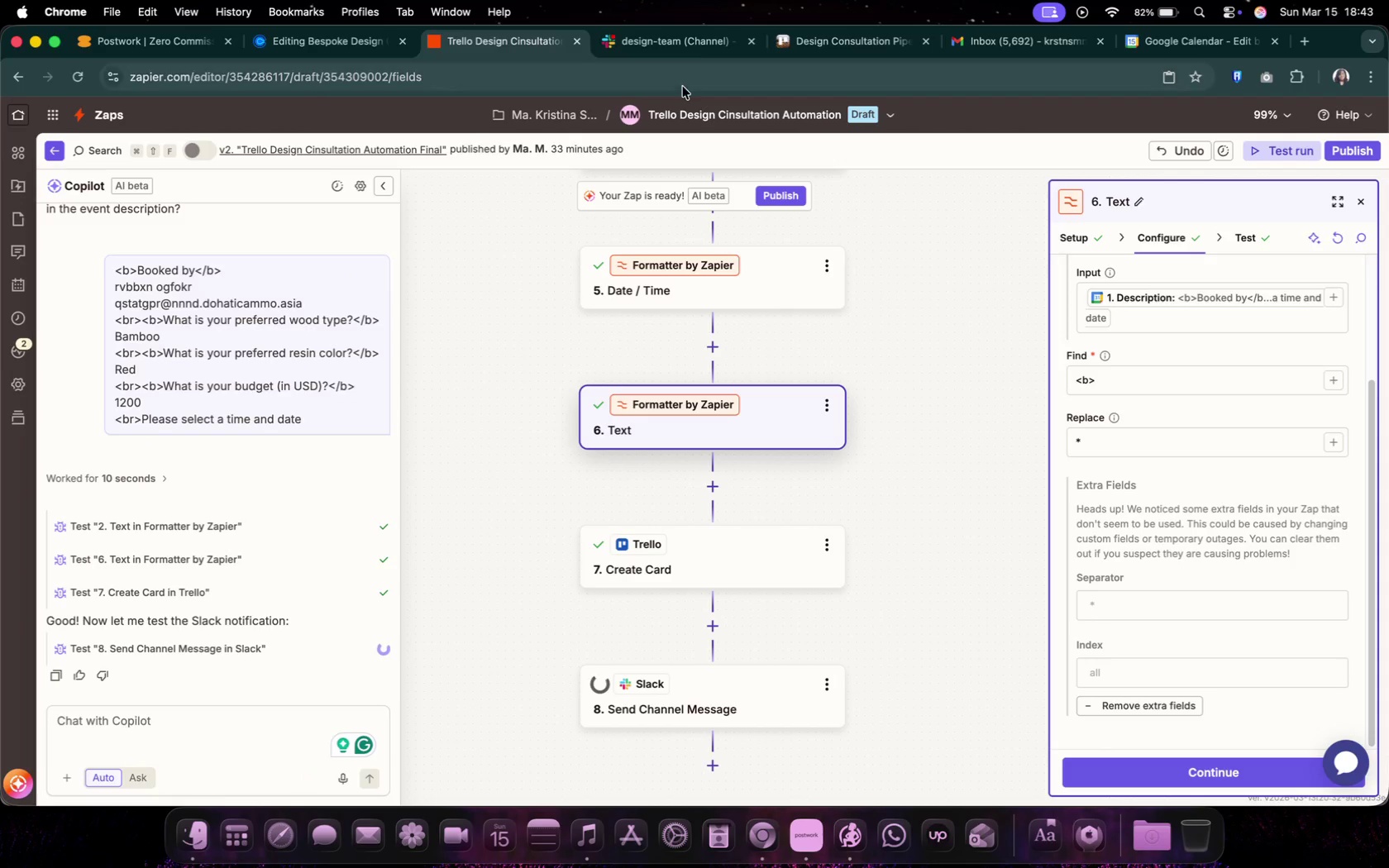 
left_click([832, 53])
 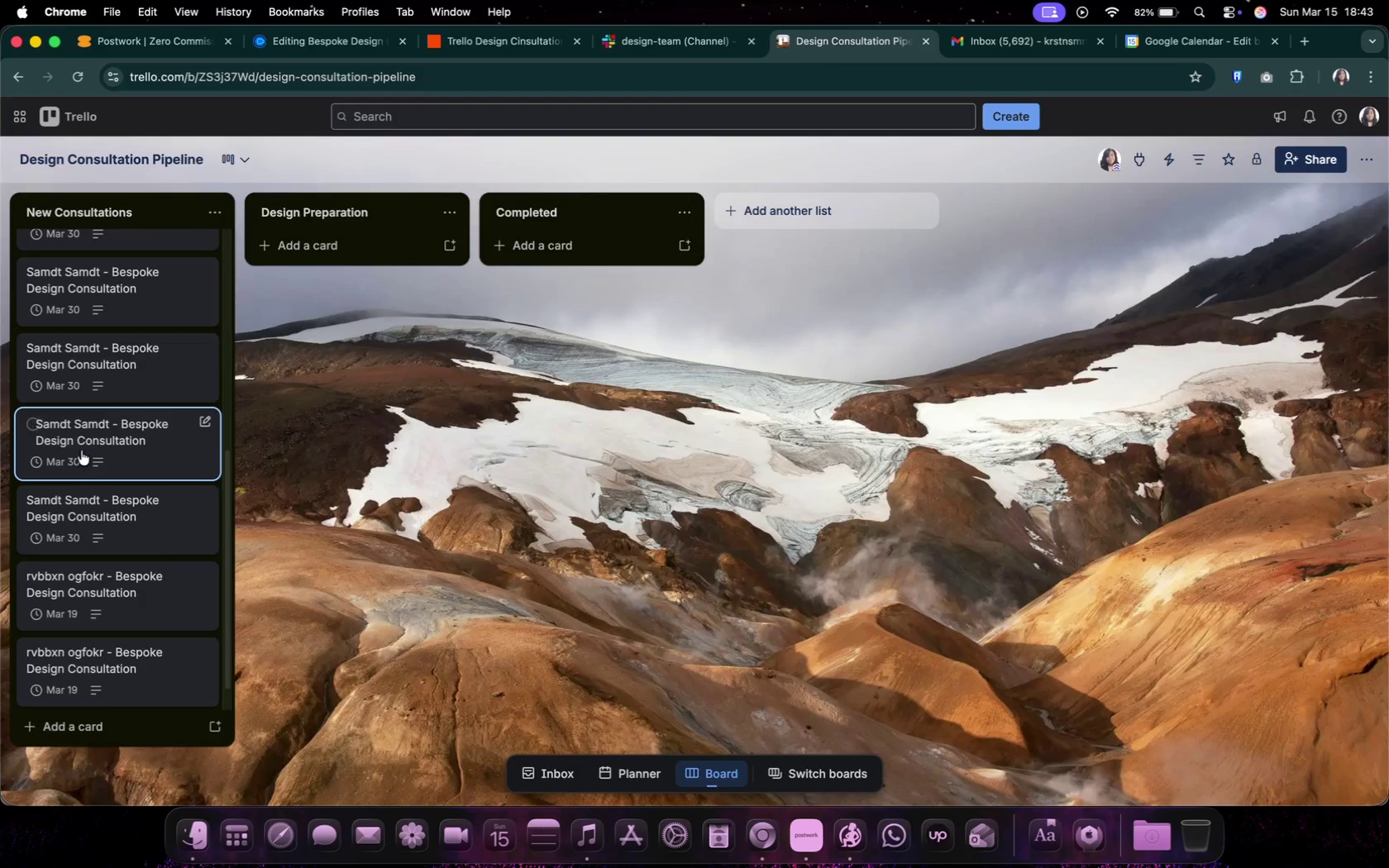 
scroll: coordinate [78, 565], scroll_direction: down, amount: 25.0
 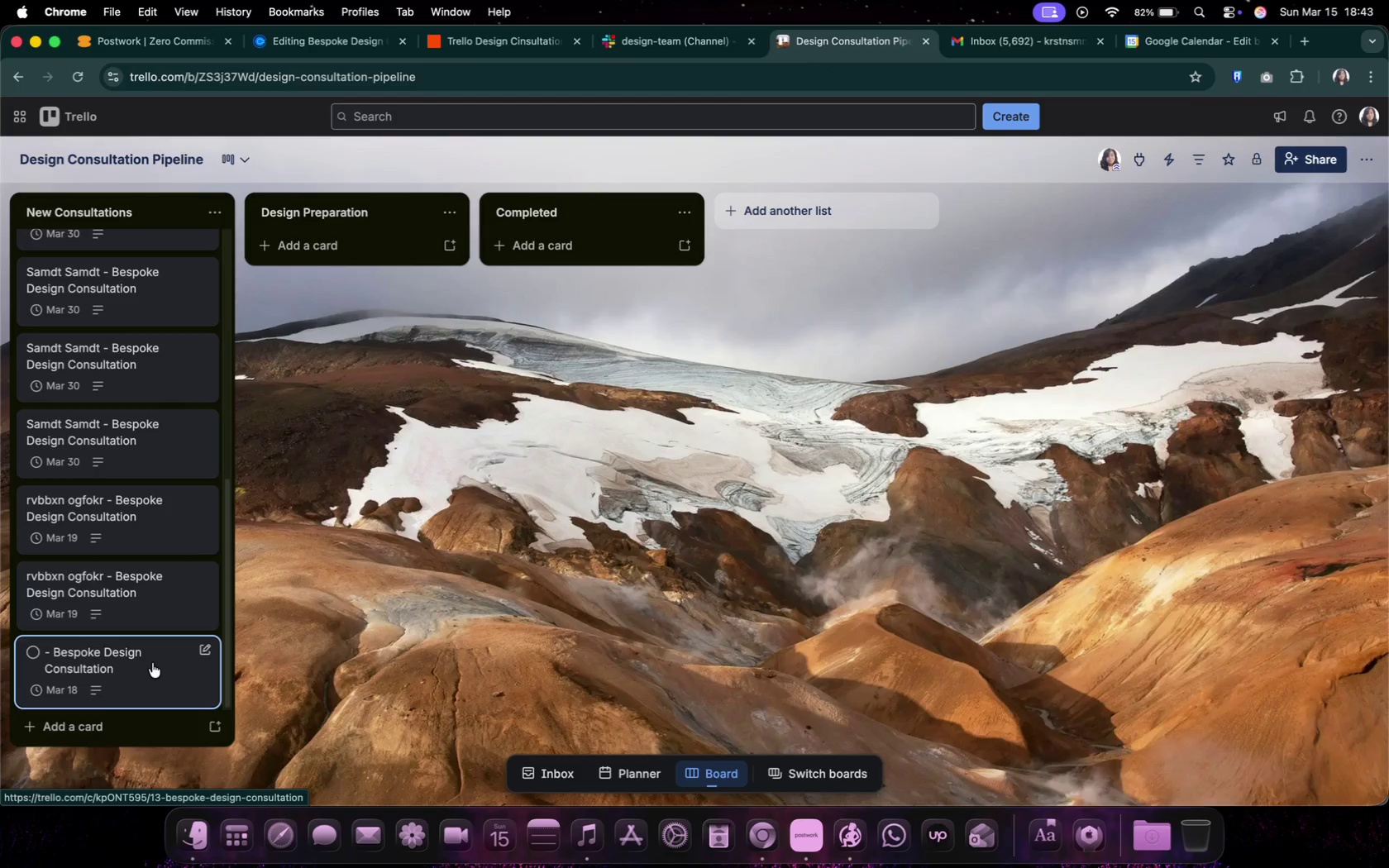 
left_click([152, 663])
 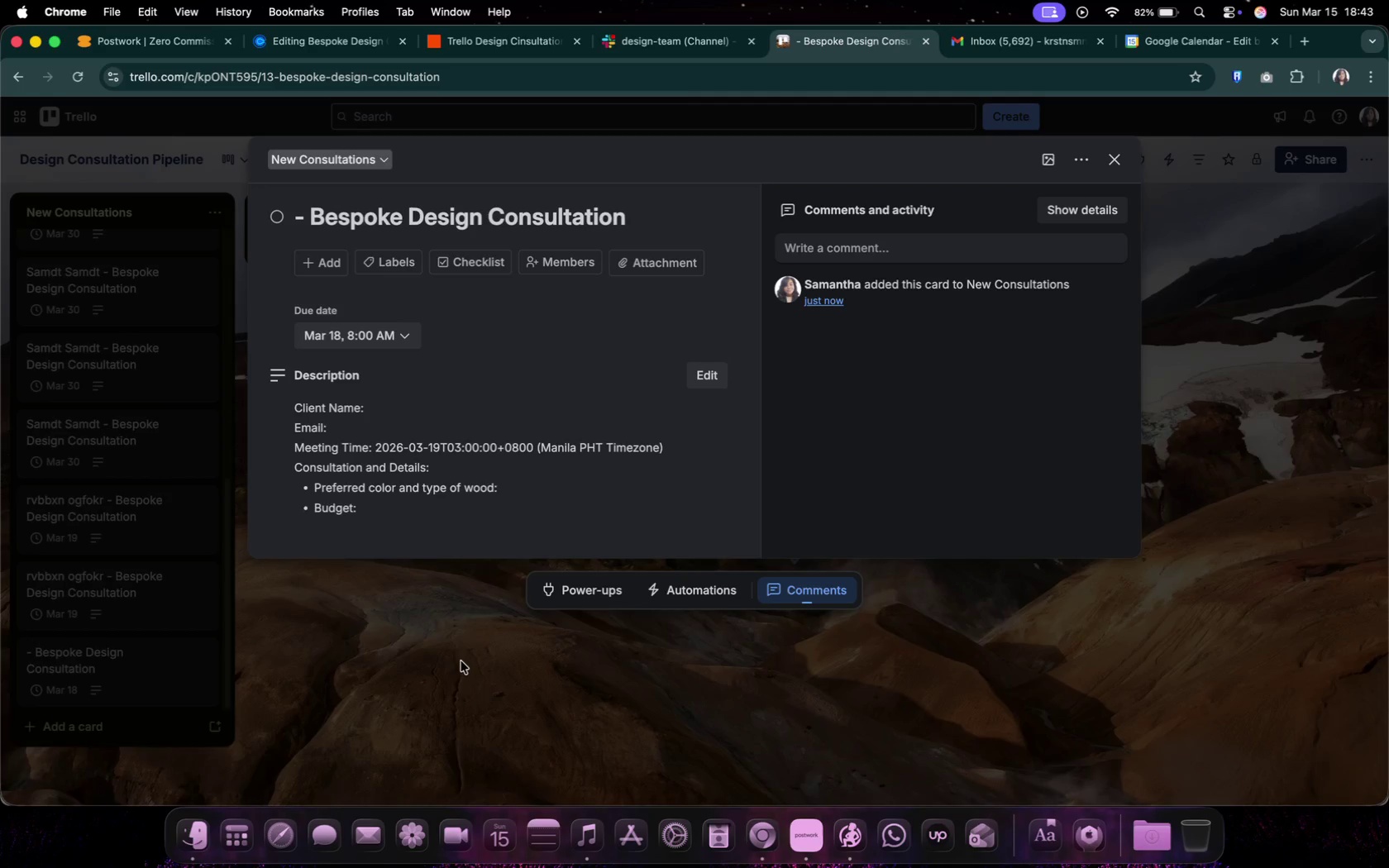 
wait(5.04)
 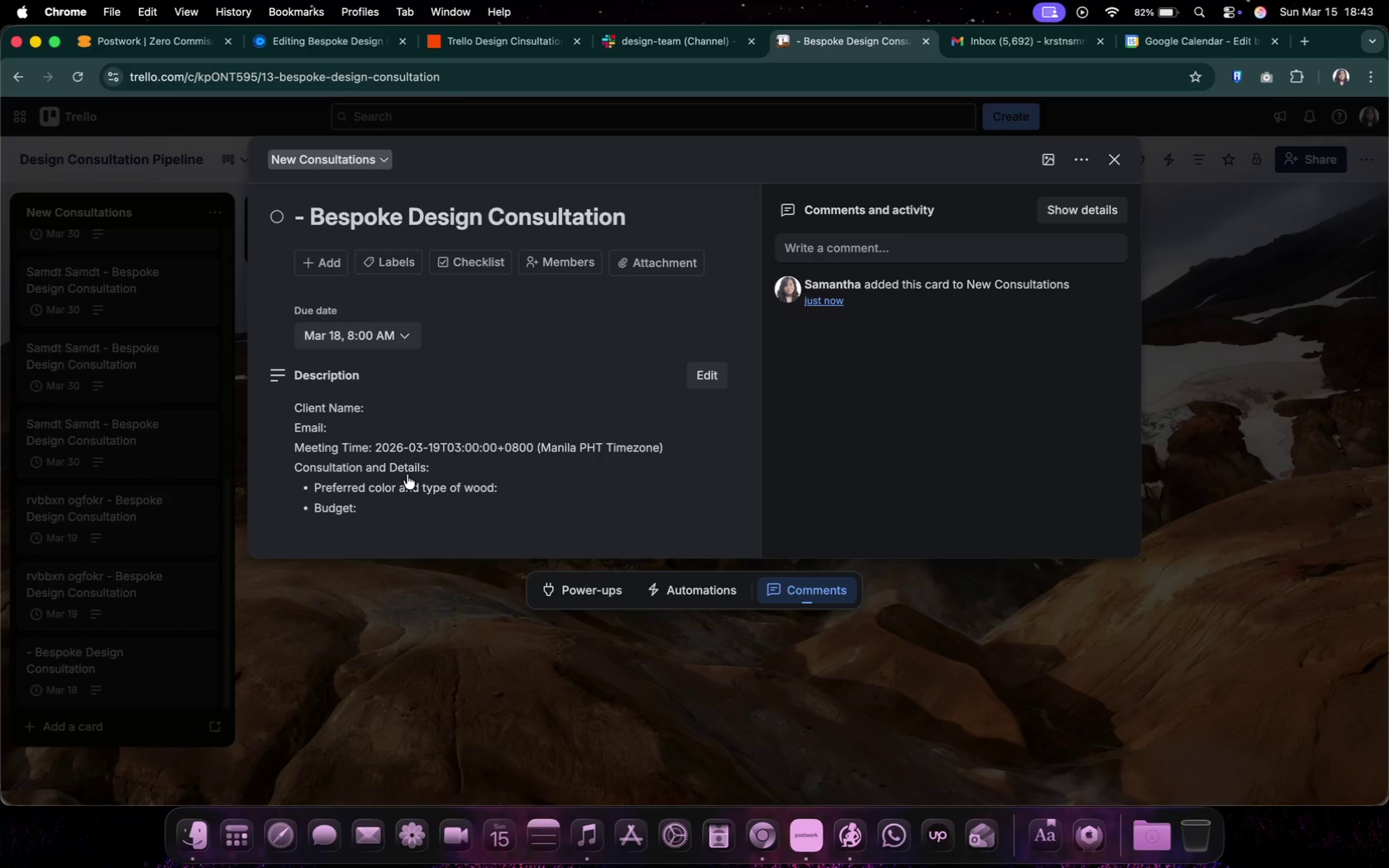 
left_click([461, 661])
 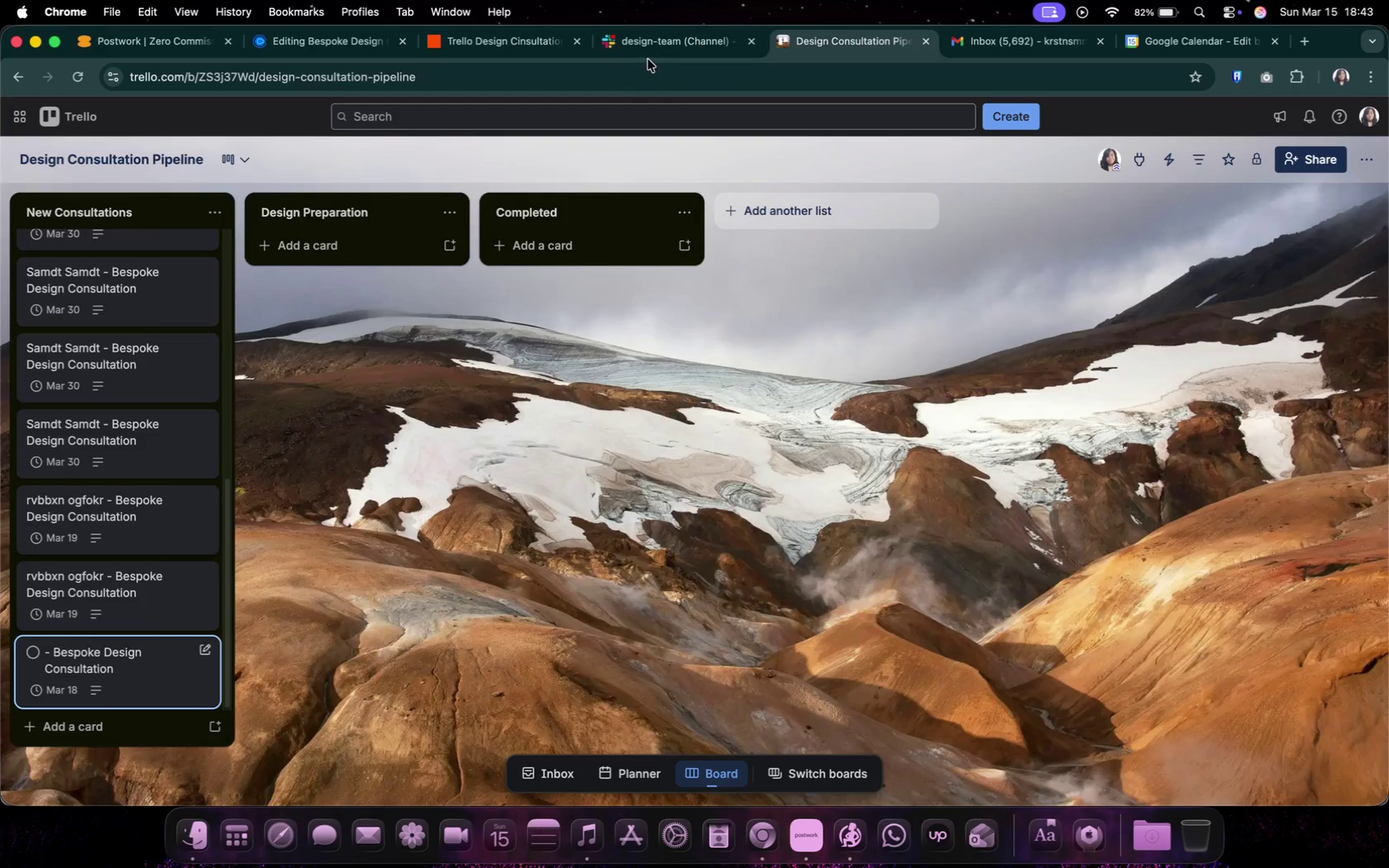 
double_click([657, 39])
 